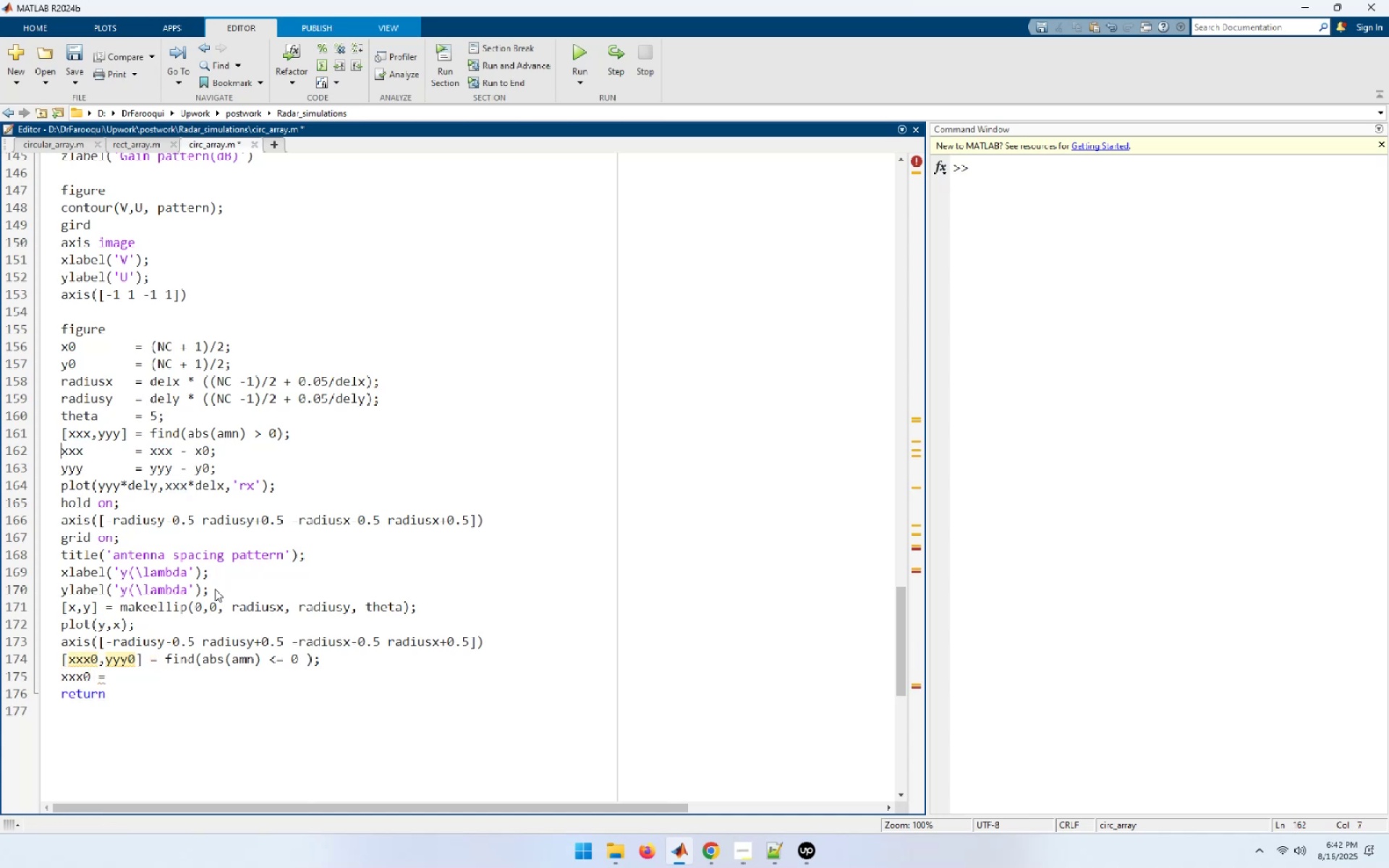 
key(Shift+End)
 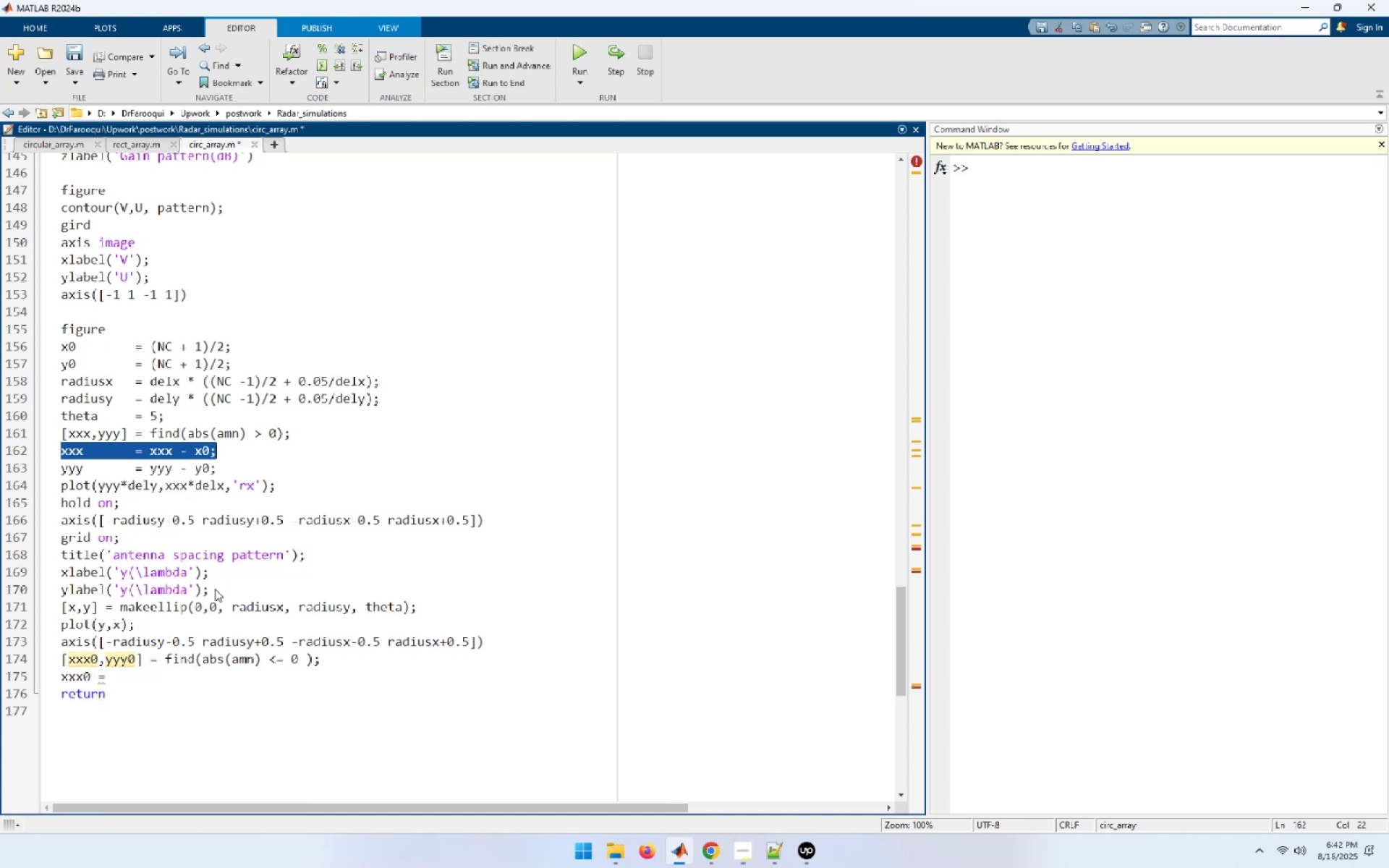 
key(Shift+ArrowDown)
 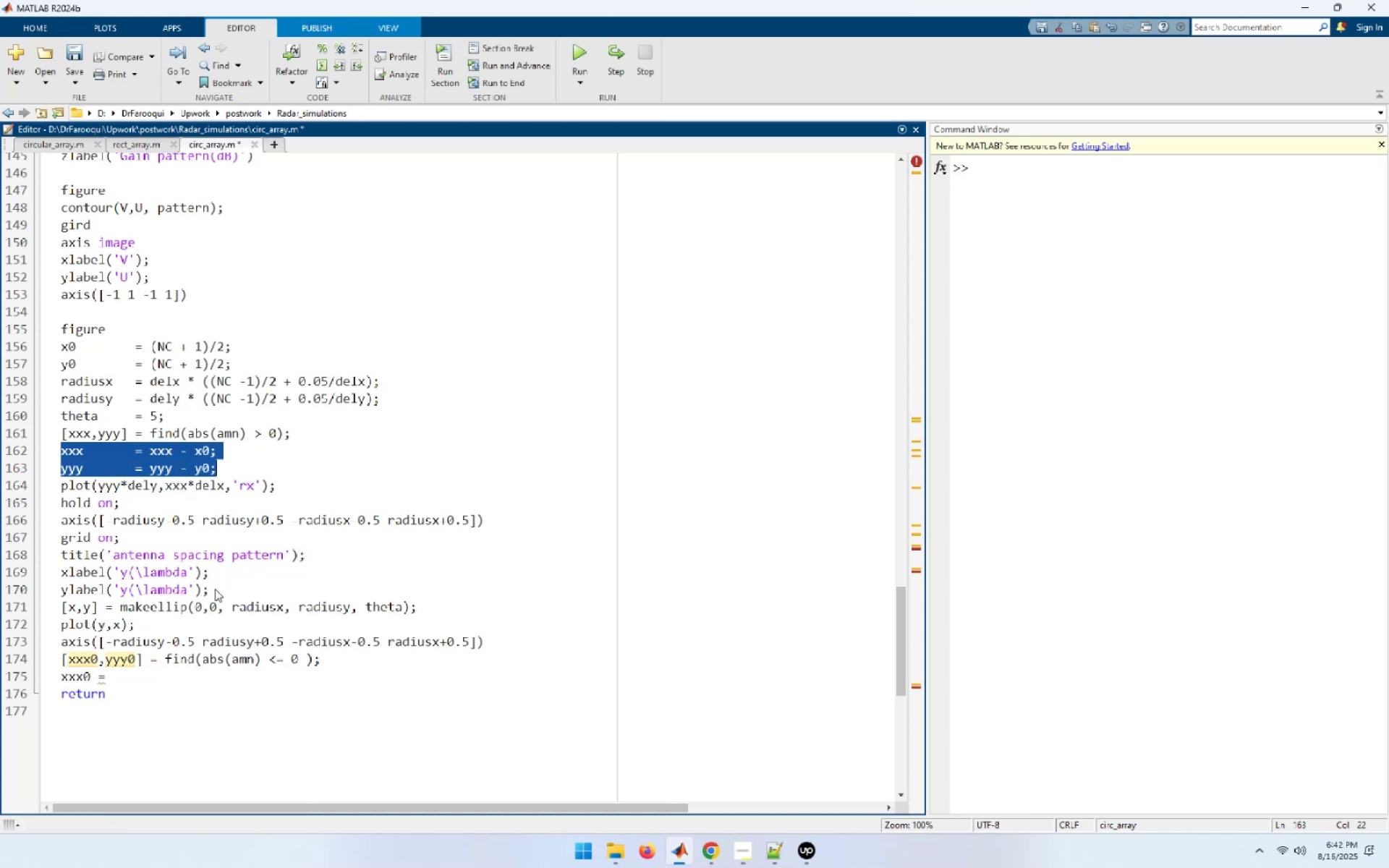 
key(Control+C)
 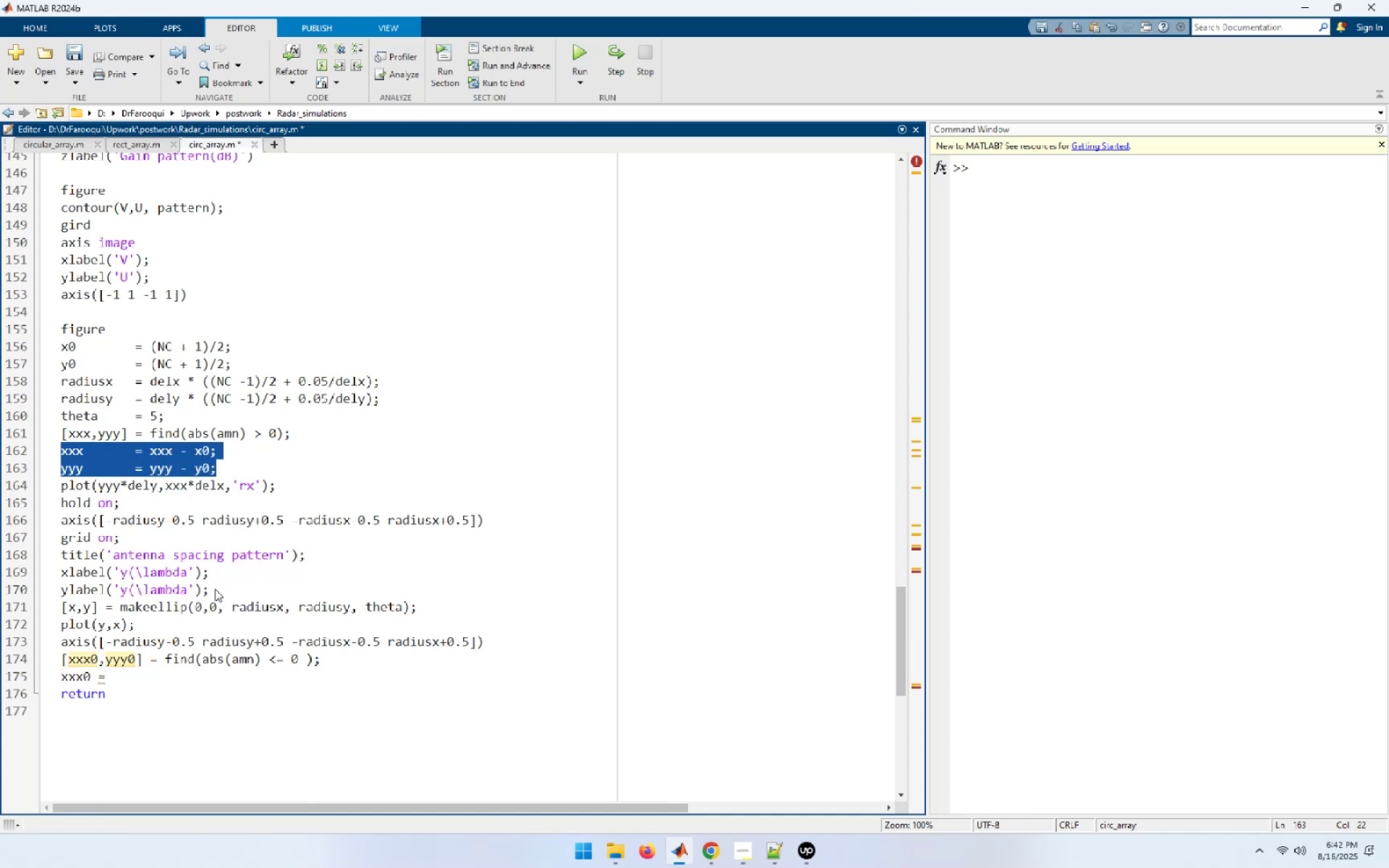 
hold_key(key=ArrowDown, duration=0.88)
 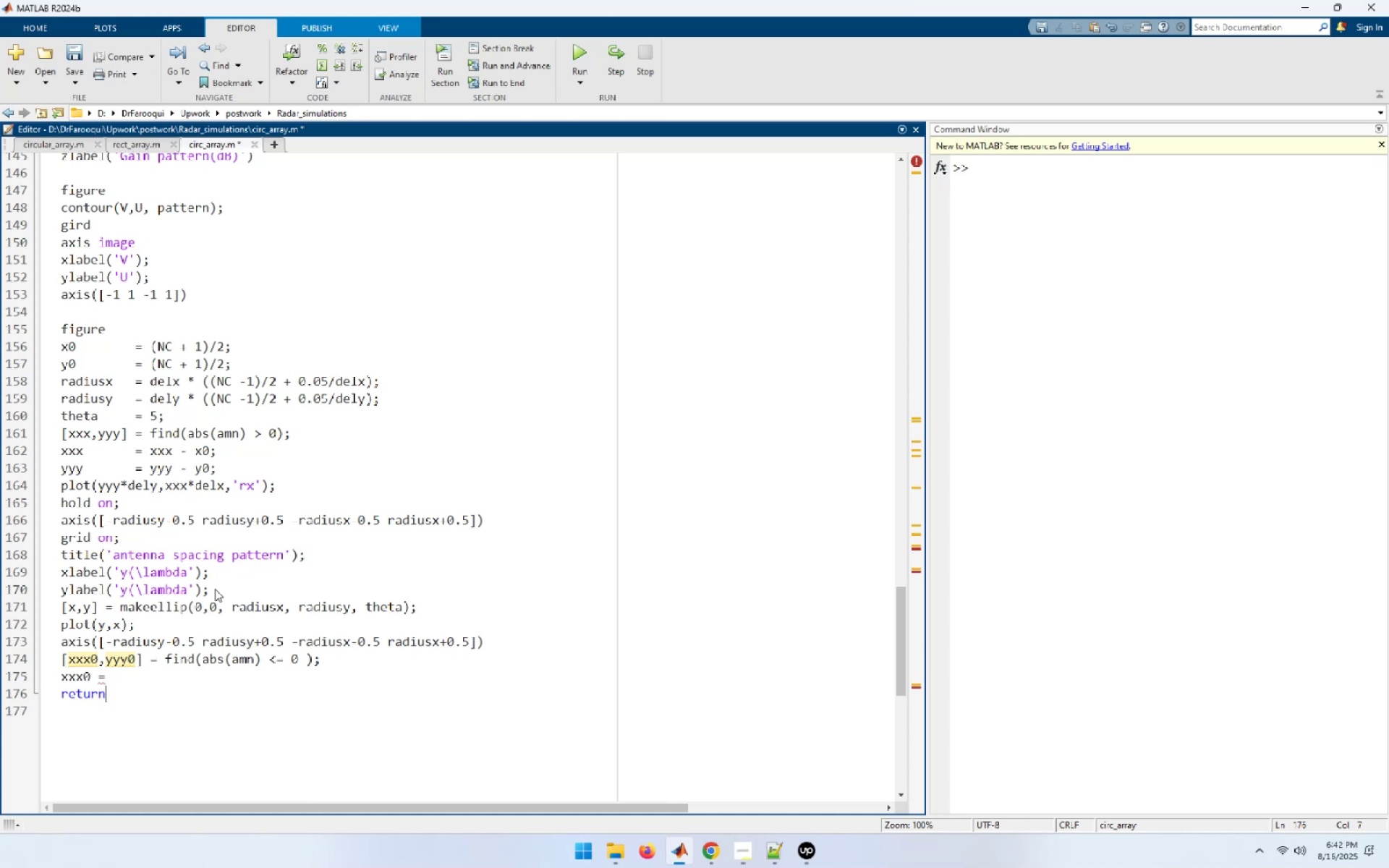 
key(ArrowUp)
 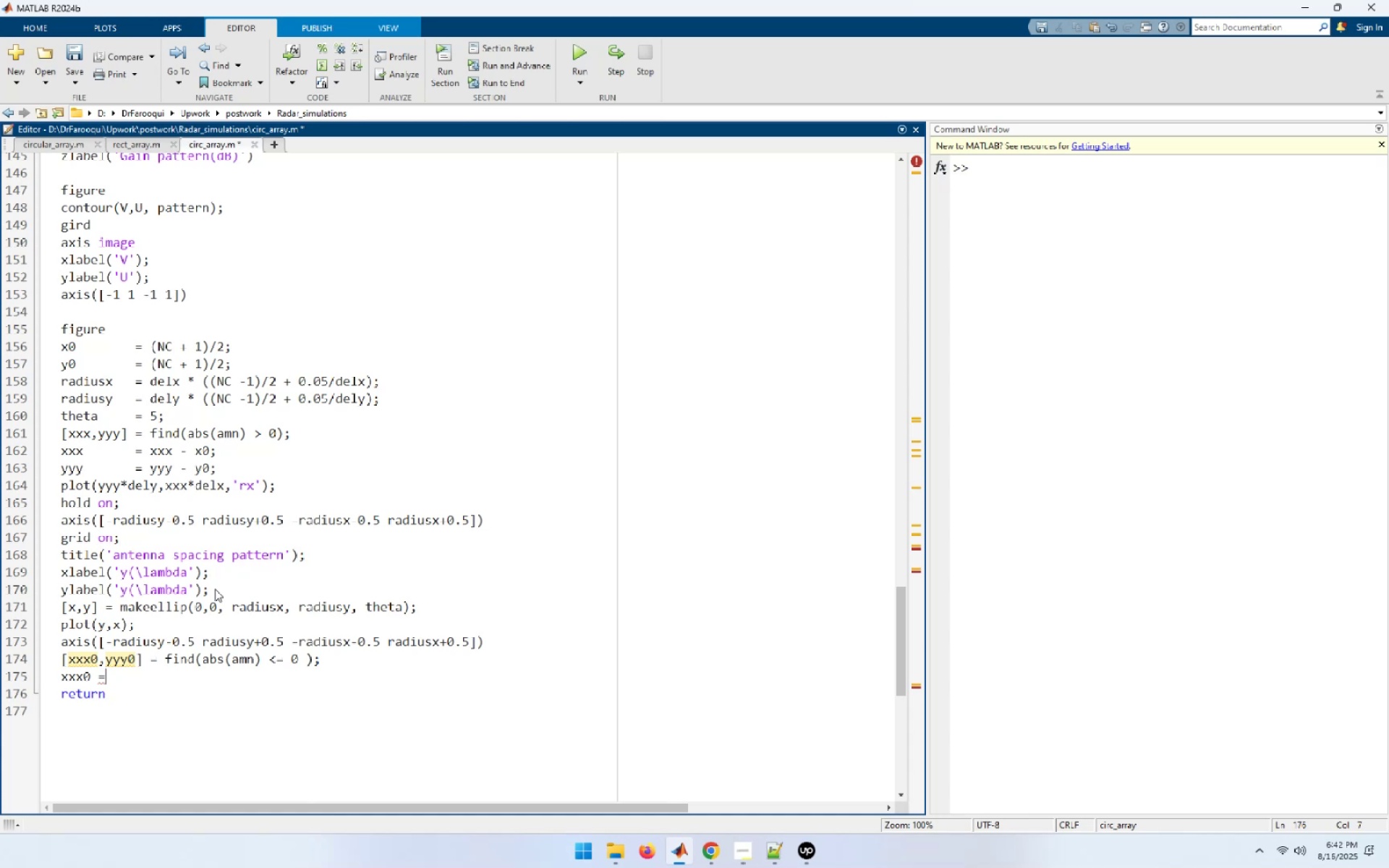 
key(Home)
 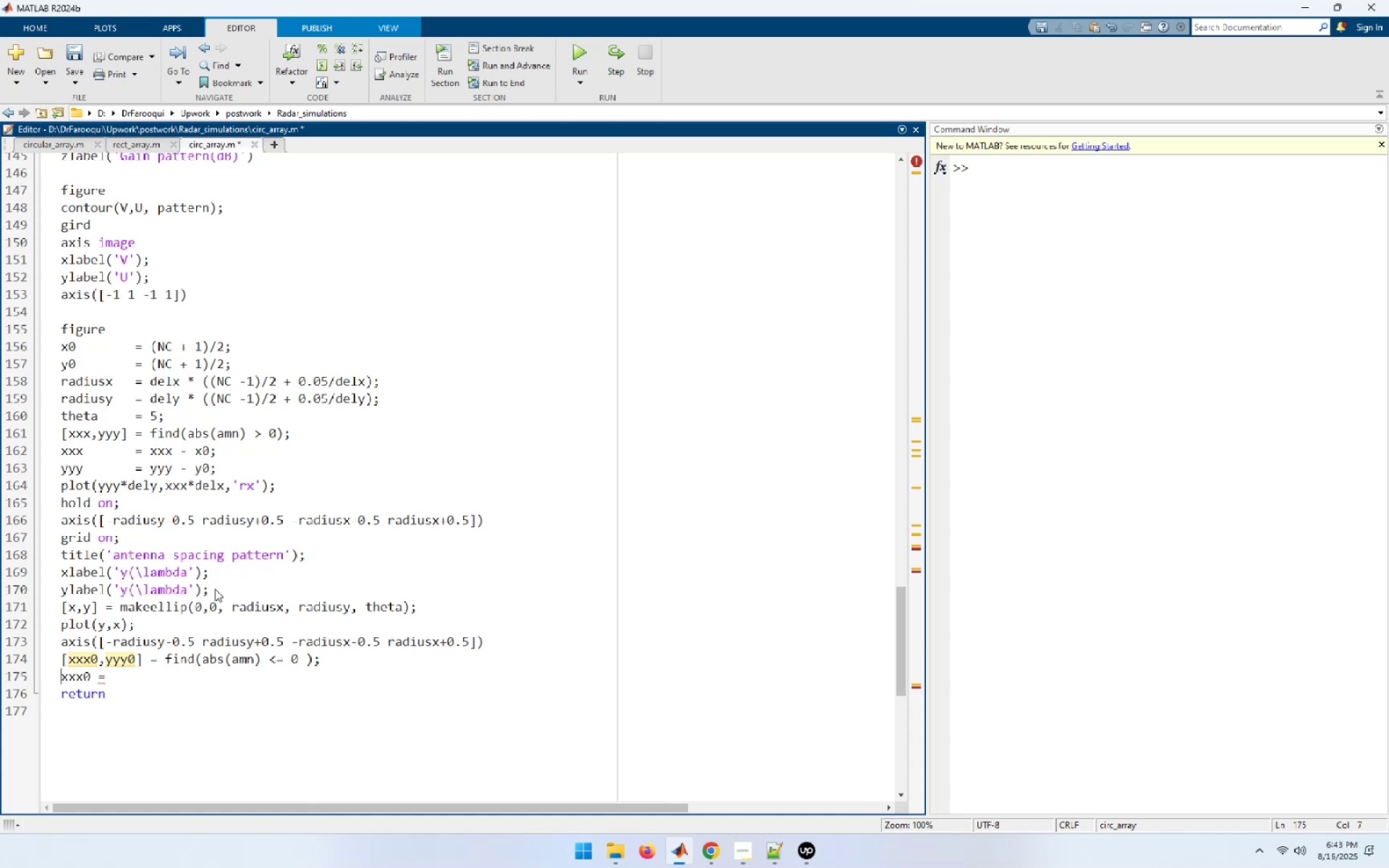 
key(Shift+ShiftLeft)
 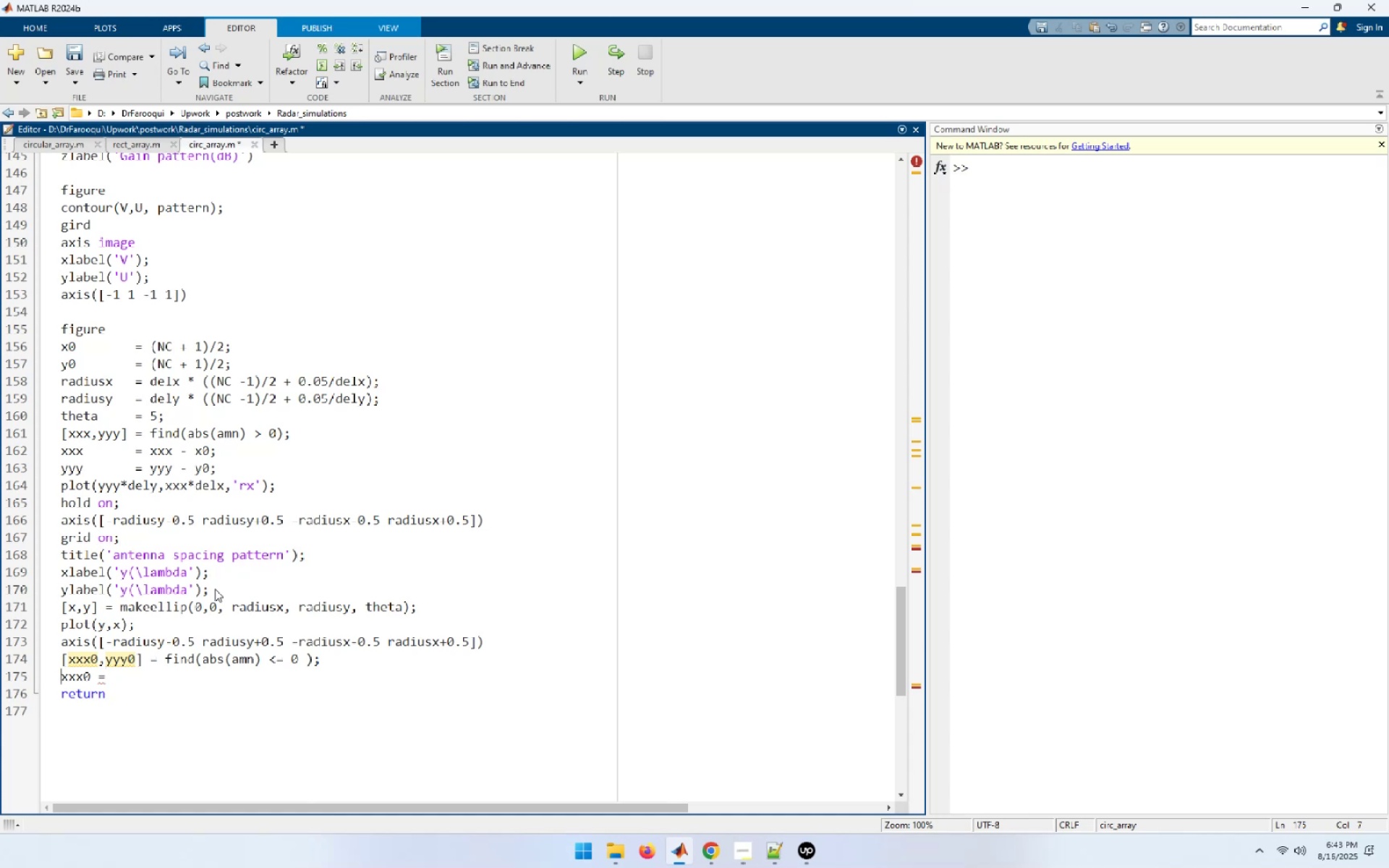 
key(Shift+End)
 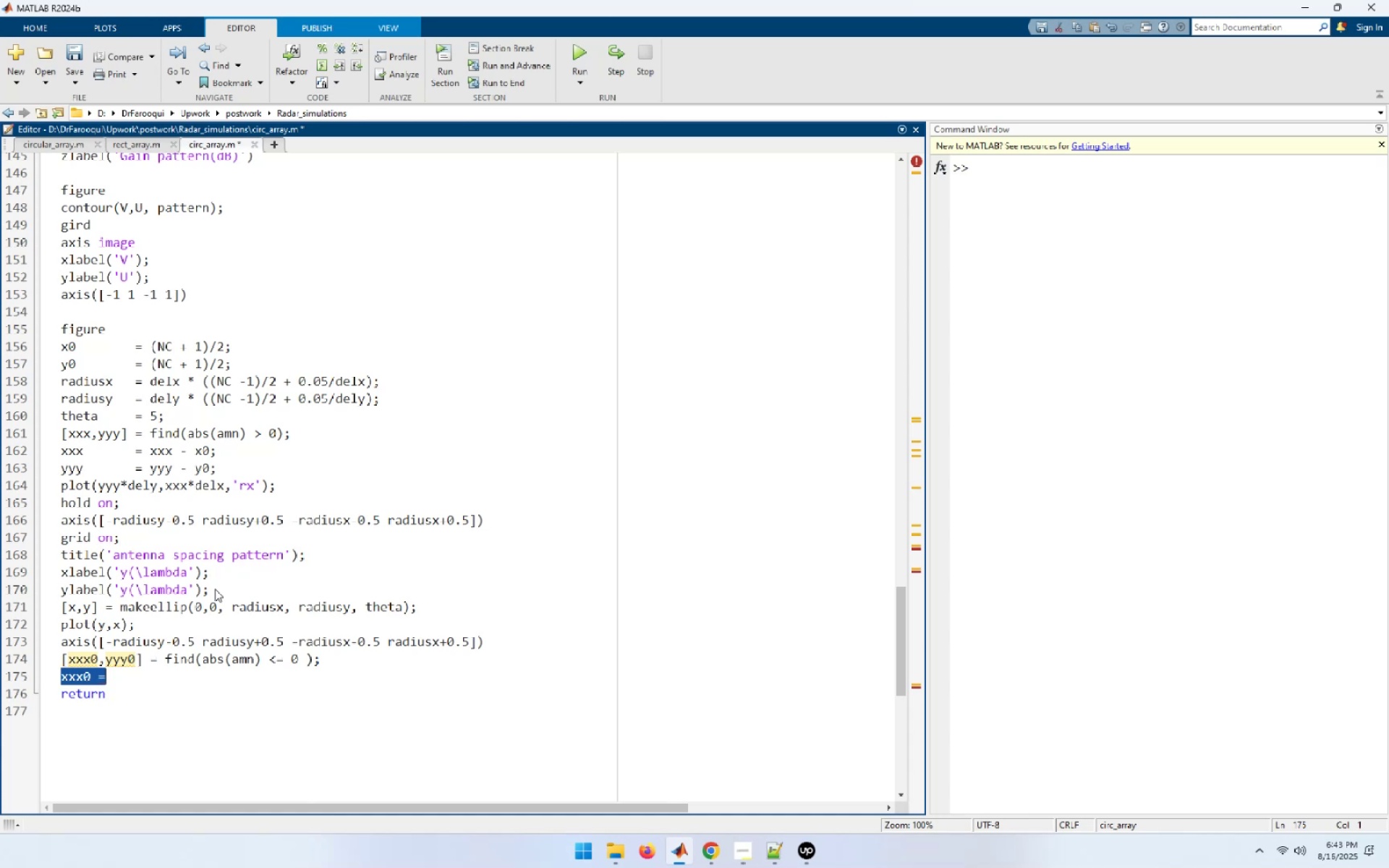 
key(Control+ControlLeft)
 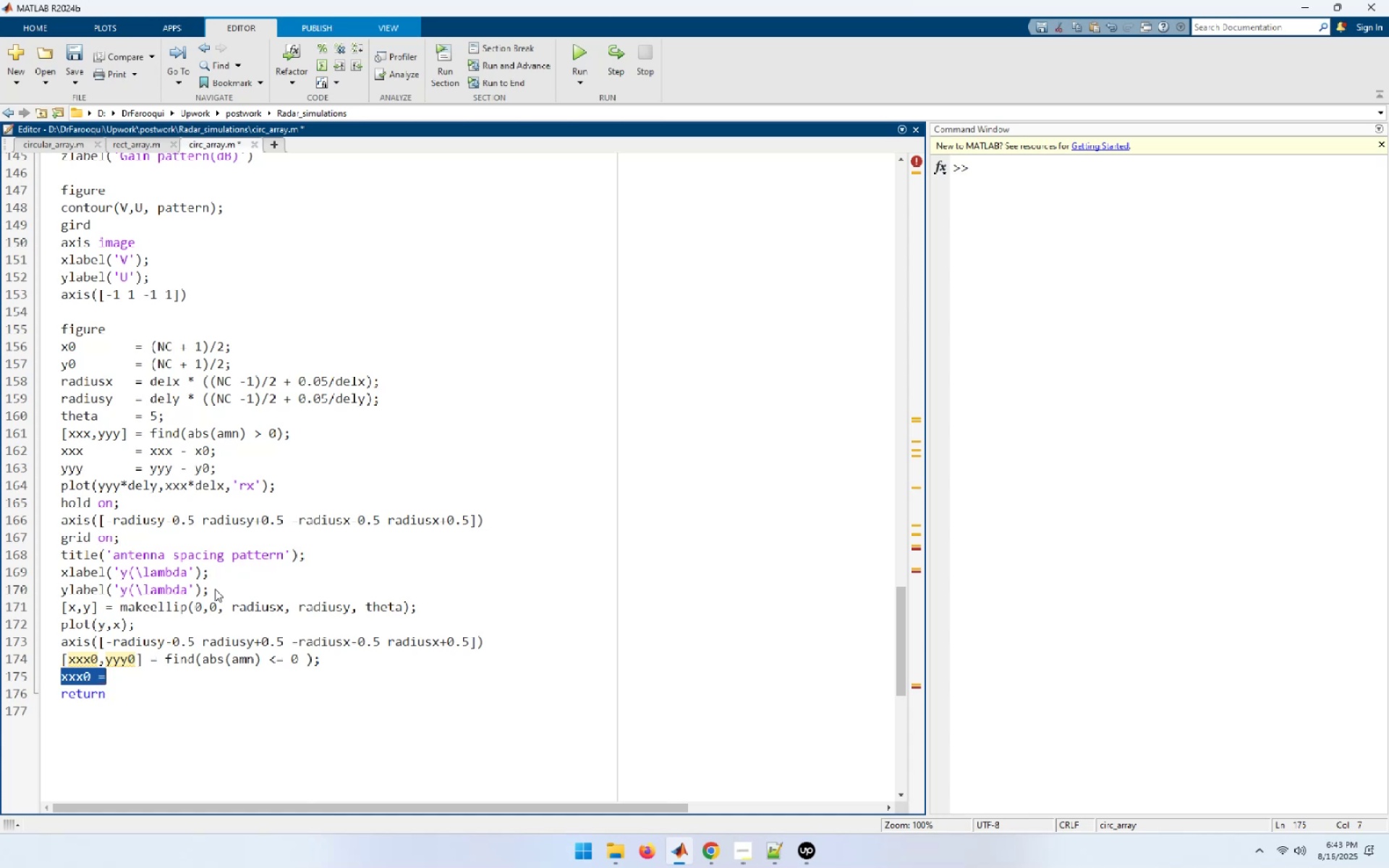 
key(Control+V)
 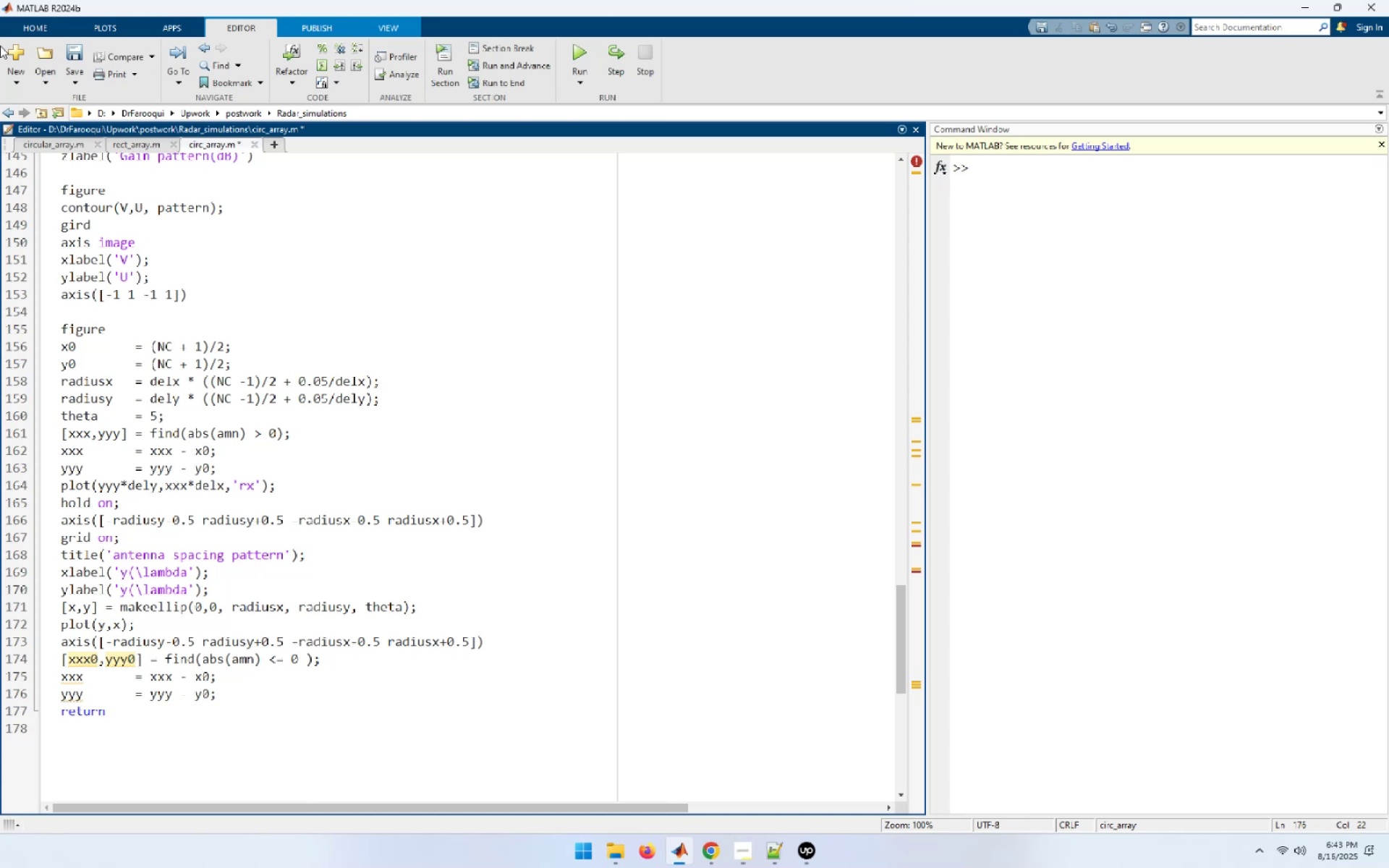 
wait(13.31)
 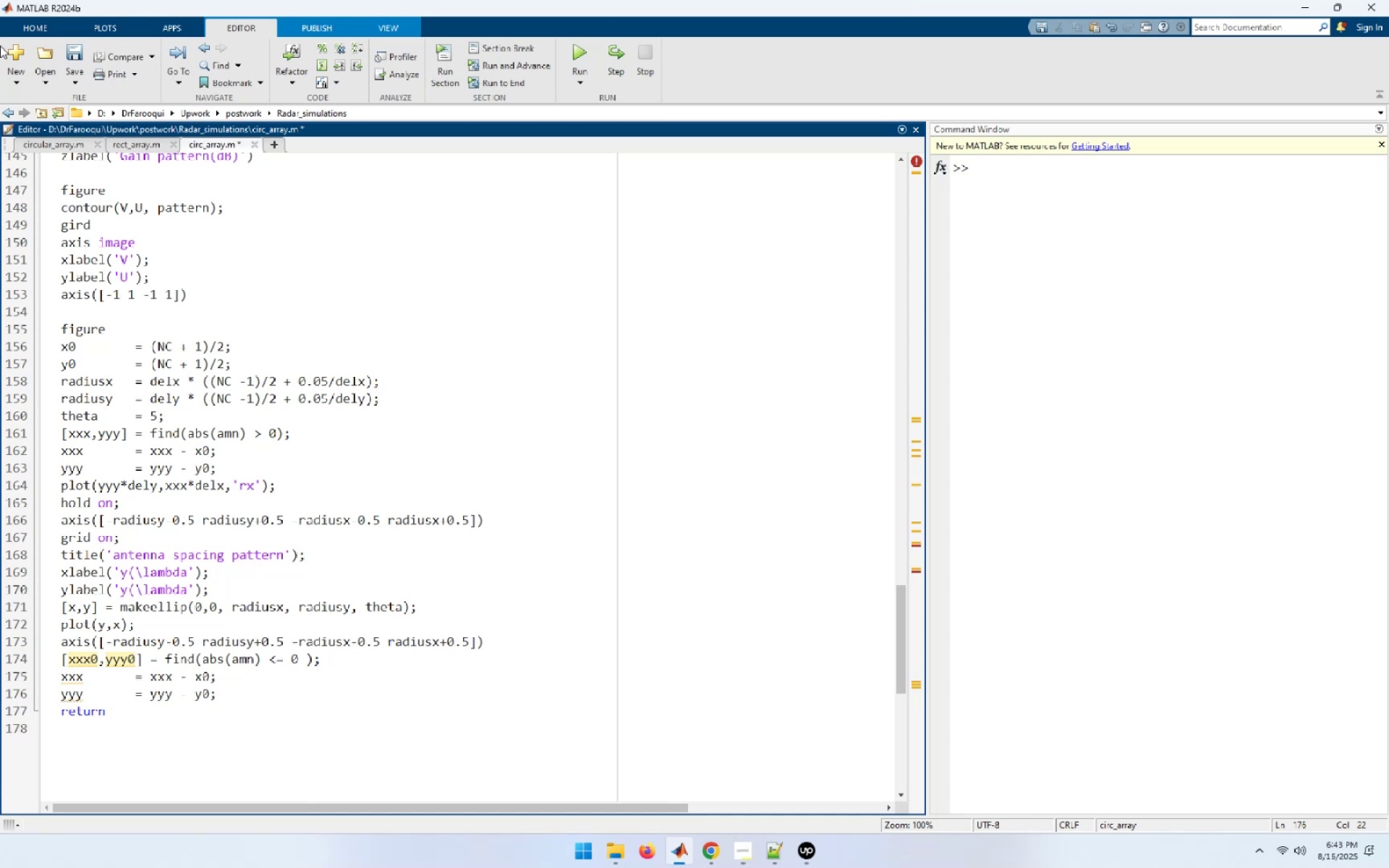 
hold_key(key=ArrowUp, duration=0.74)
 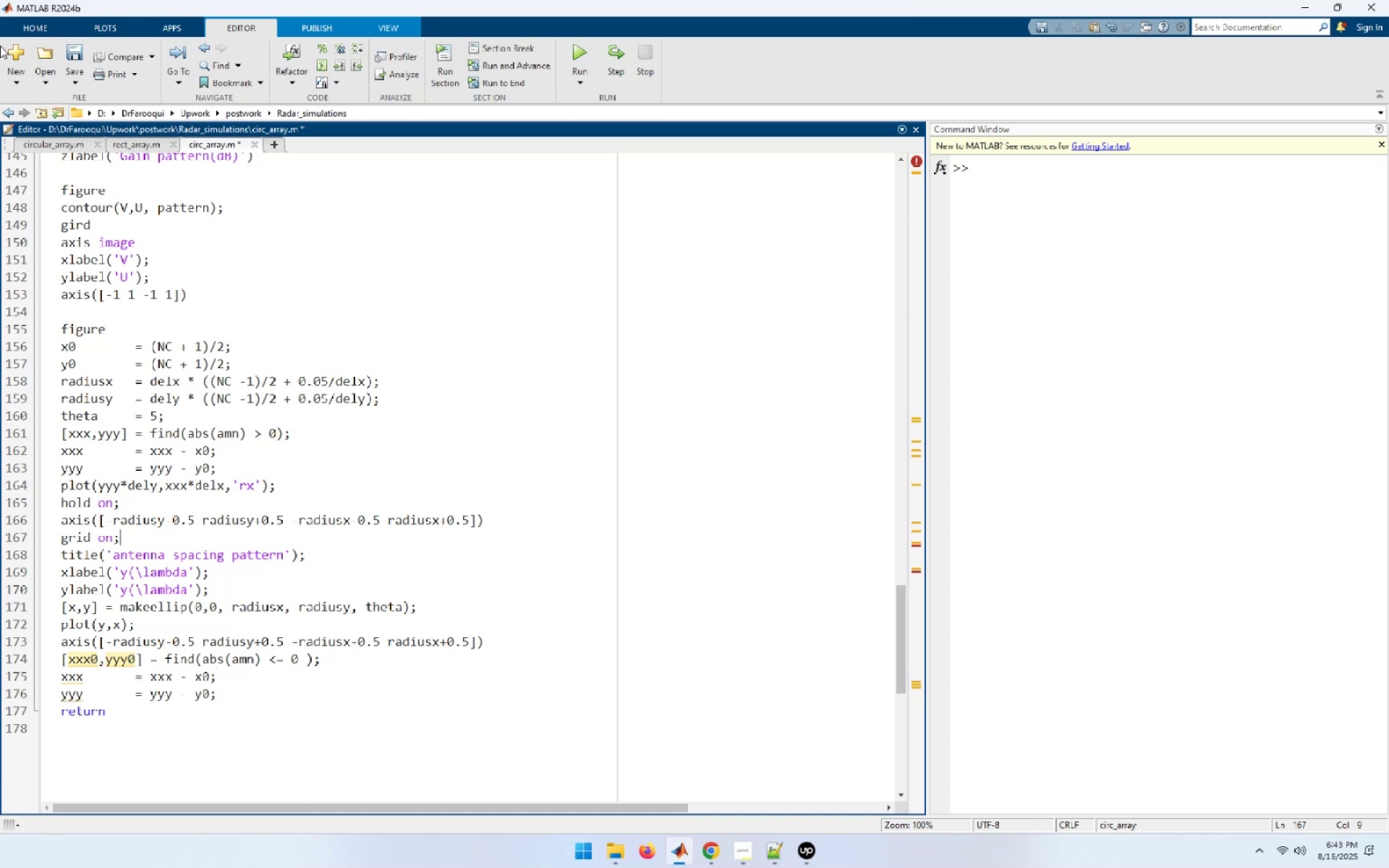 
key(ArrowDown)
 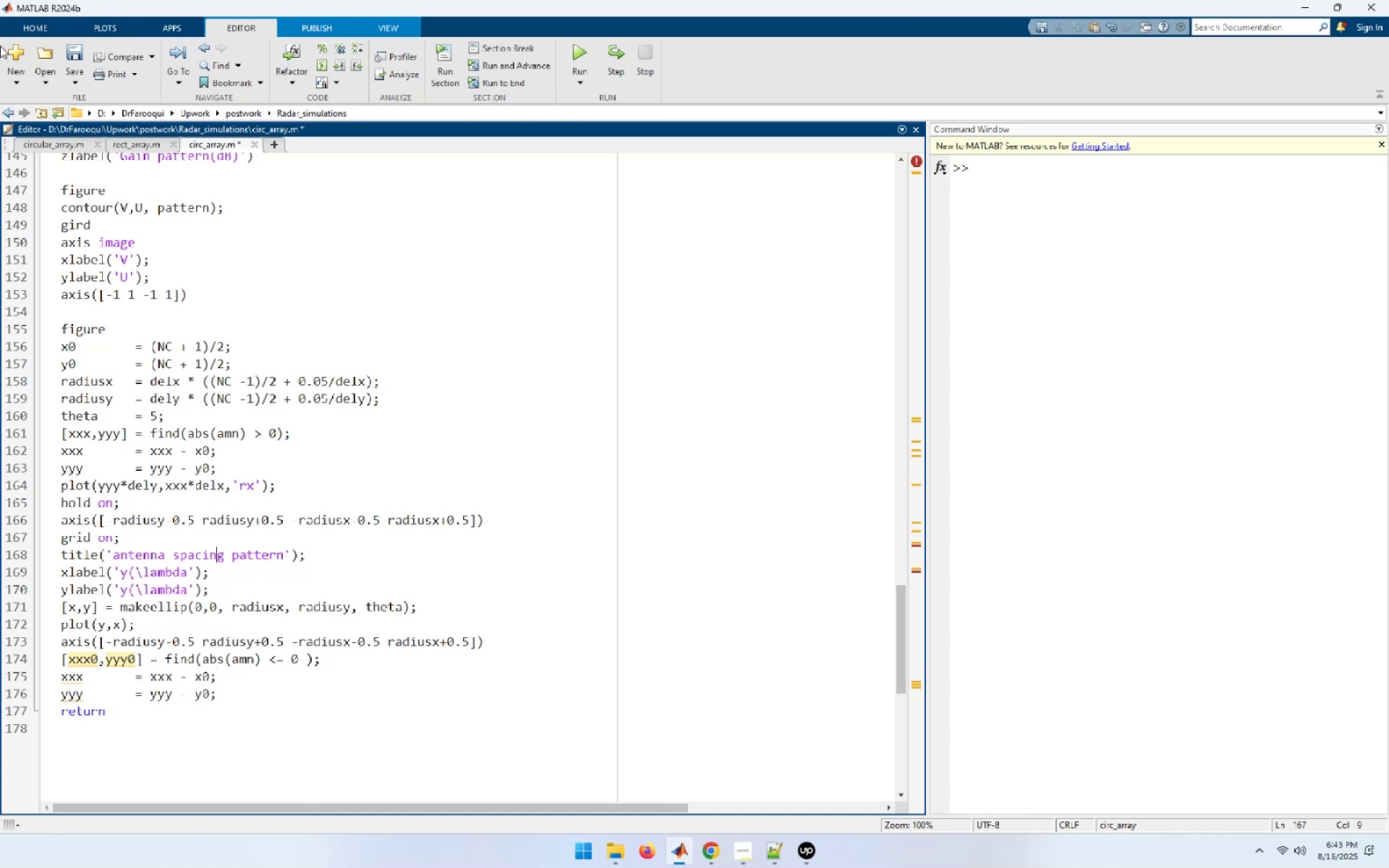 
key(ArrowDown)
 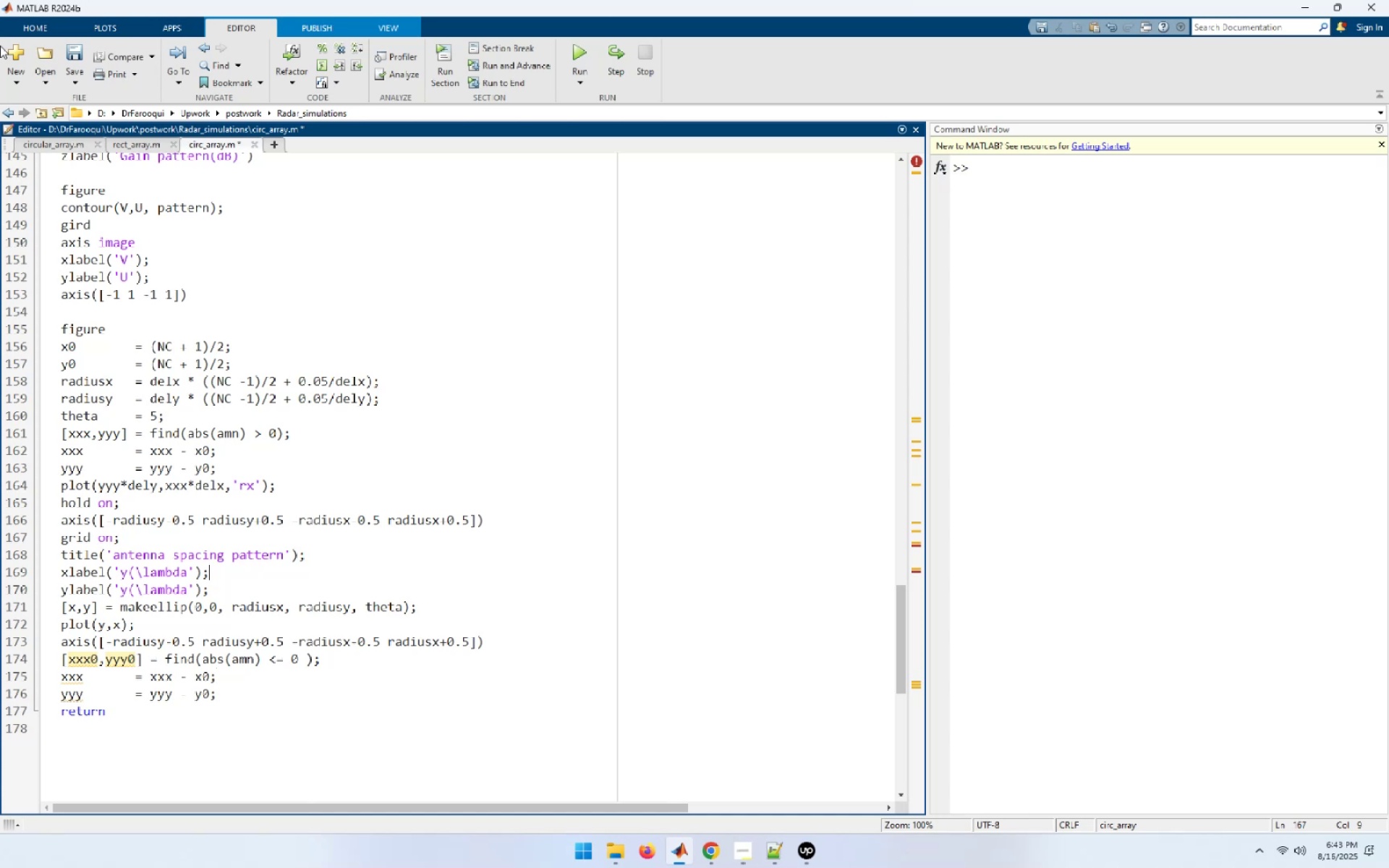 
key(ArrowDown)
 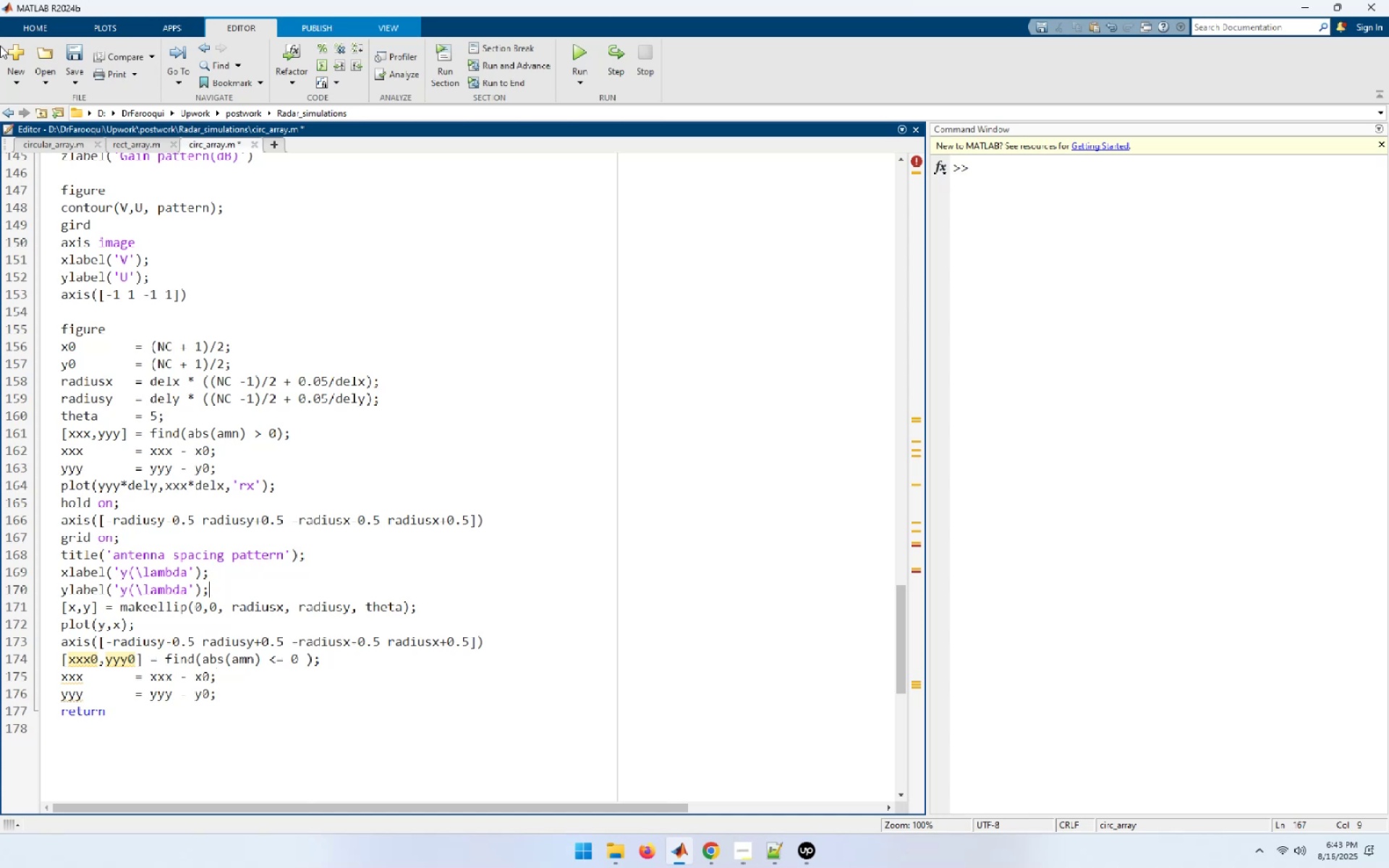 
hold_key(key=ArrowUp, duration=0.56)
 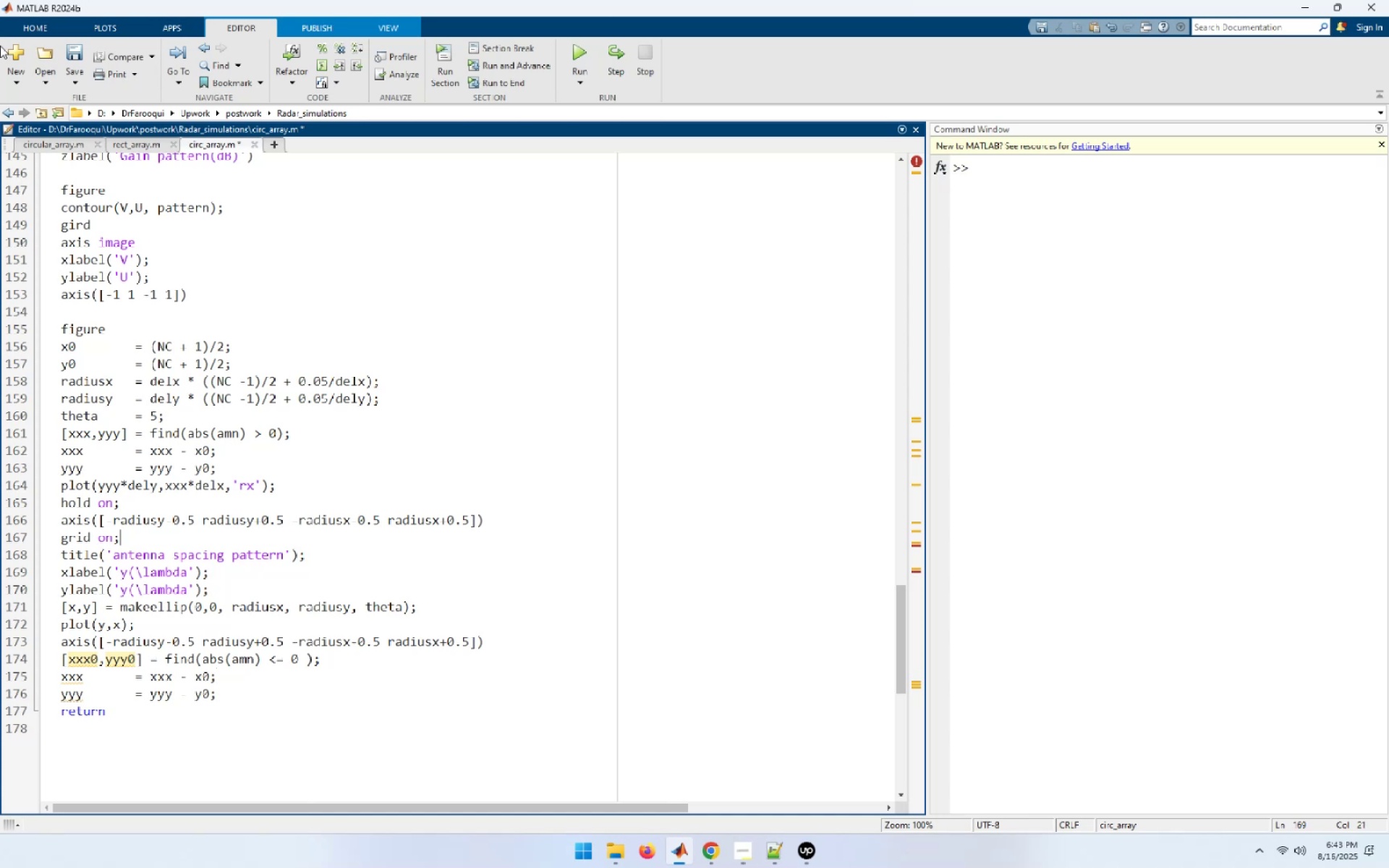 
key(ArrowUp)
 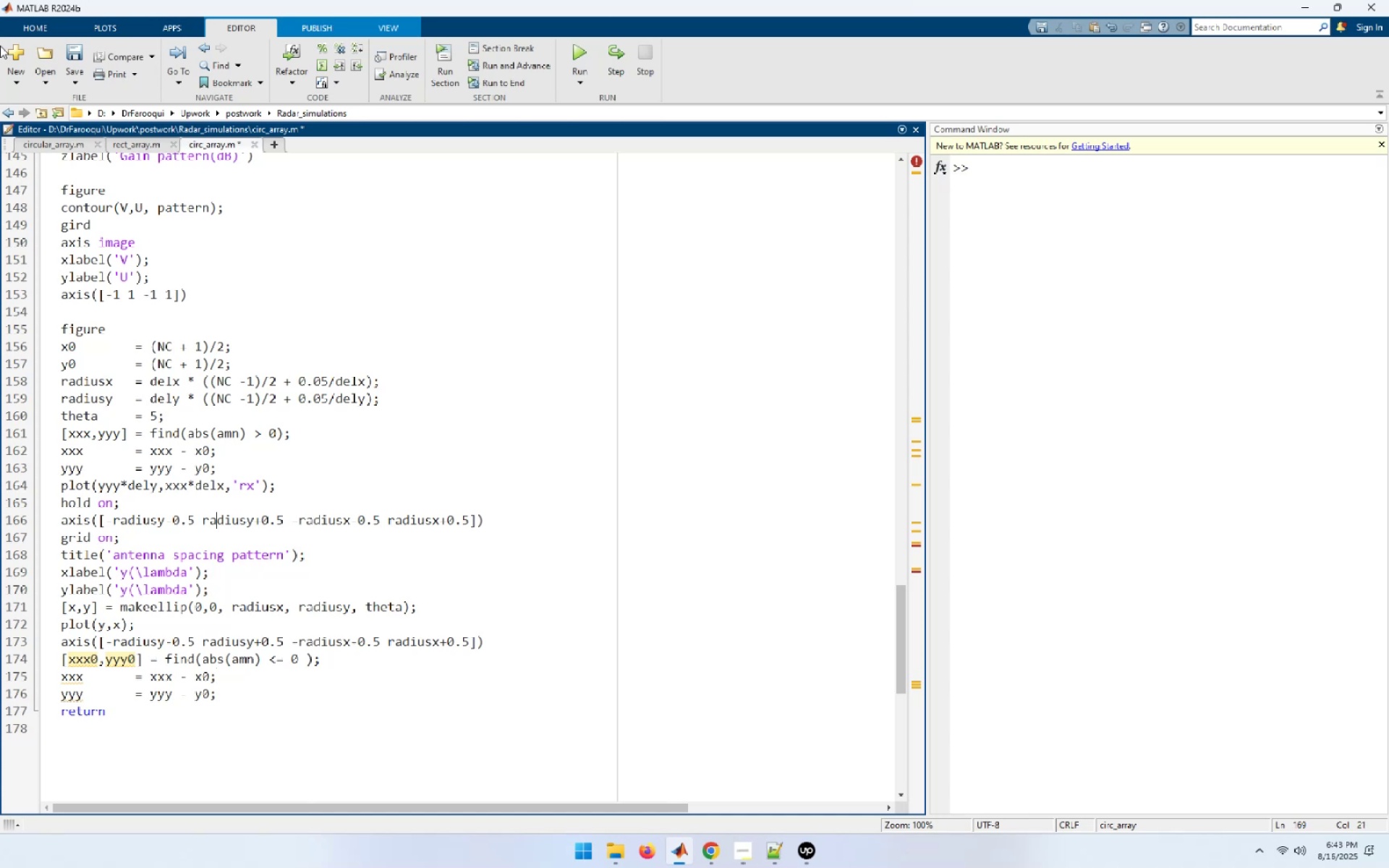 
key(ArrowUp)
 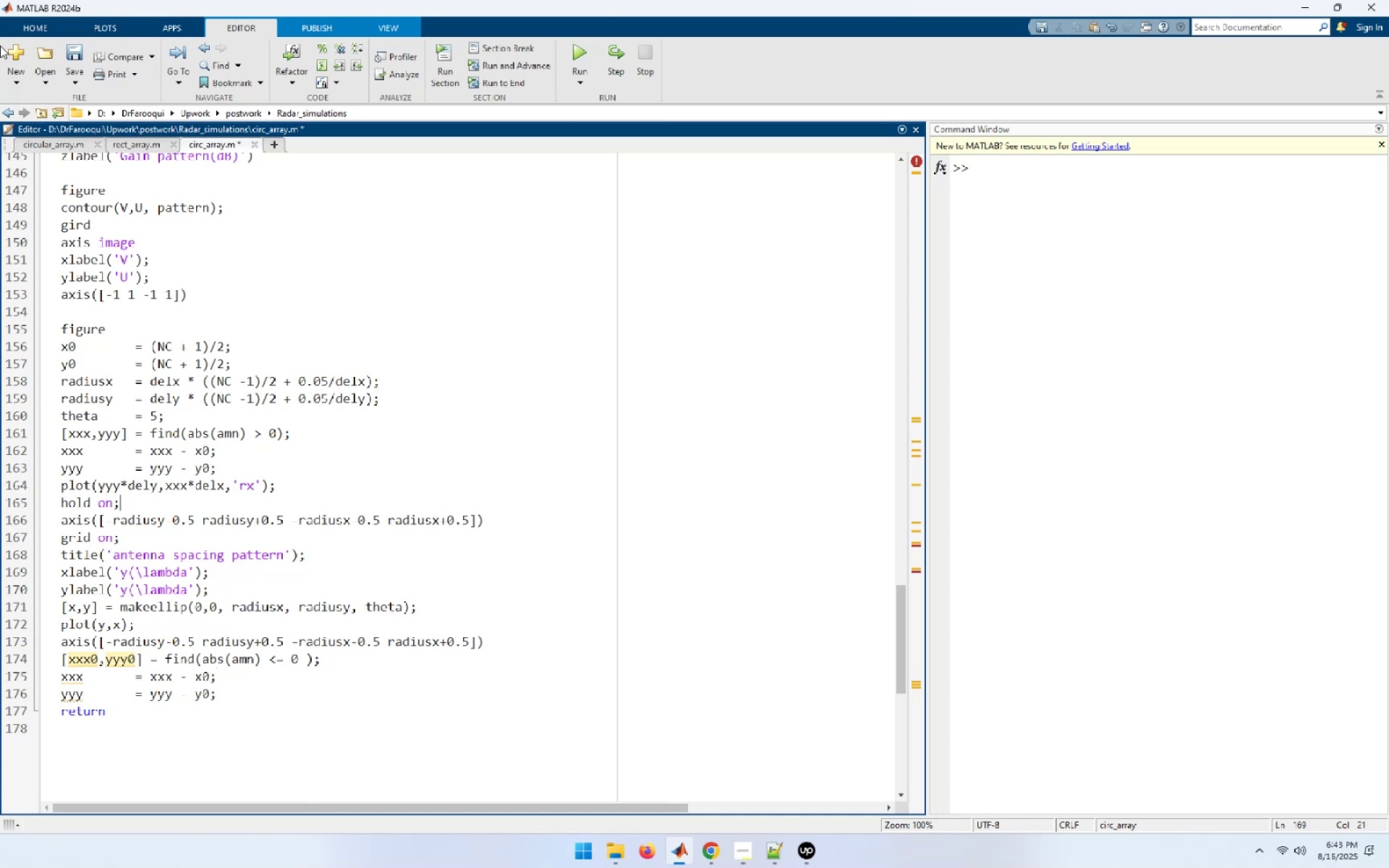 
key(ArrowUp)
 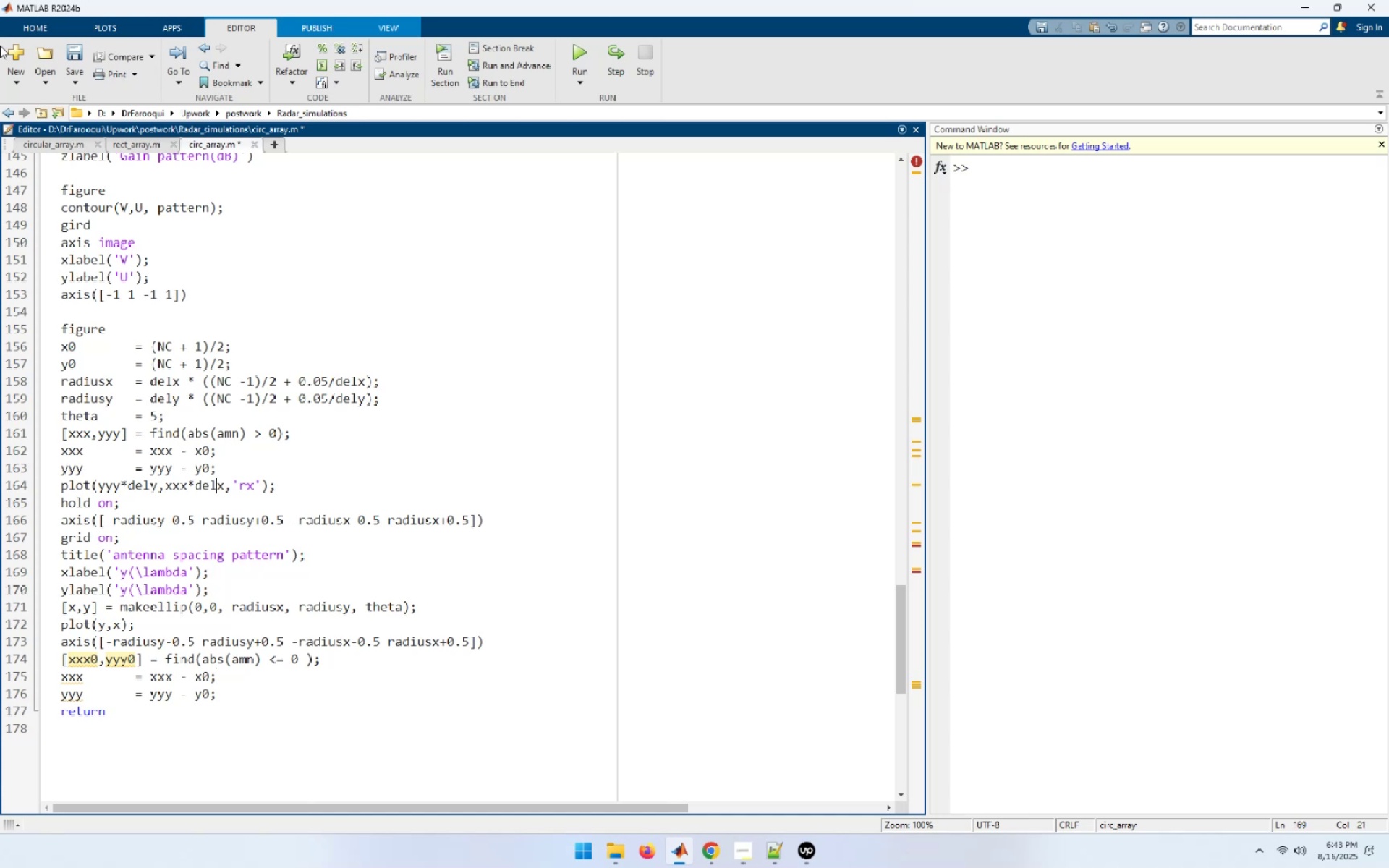 
key(Home)
 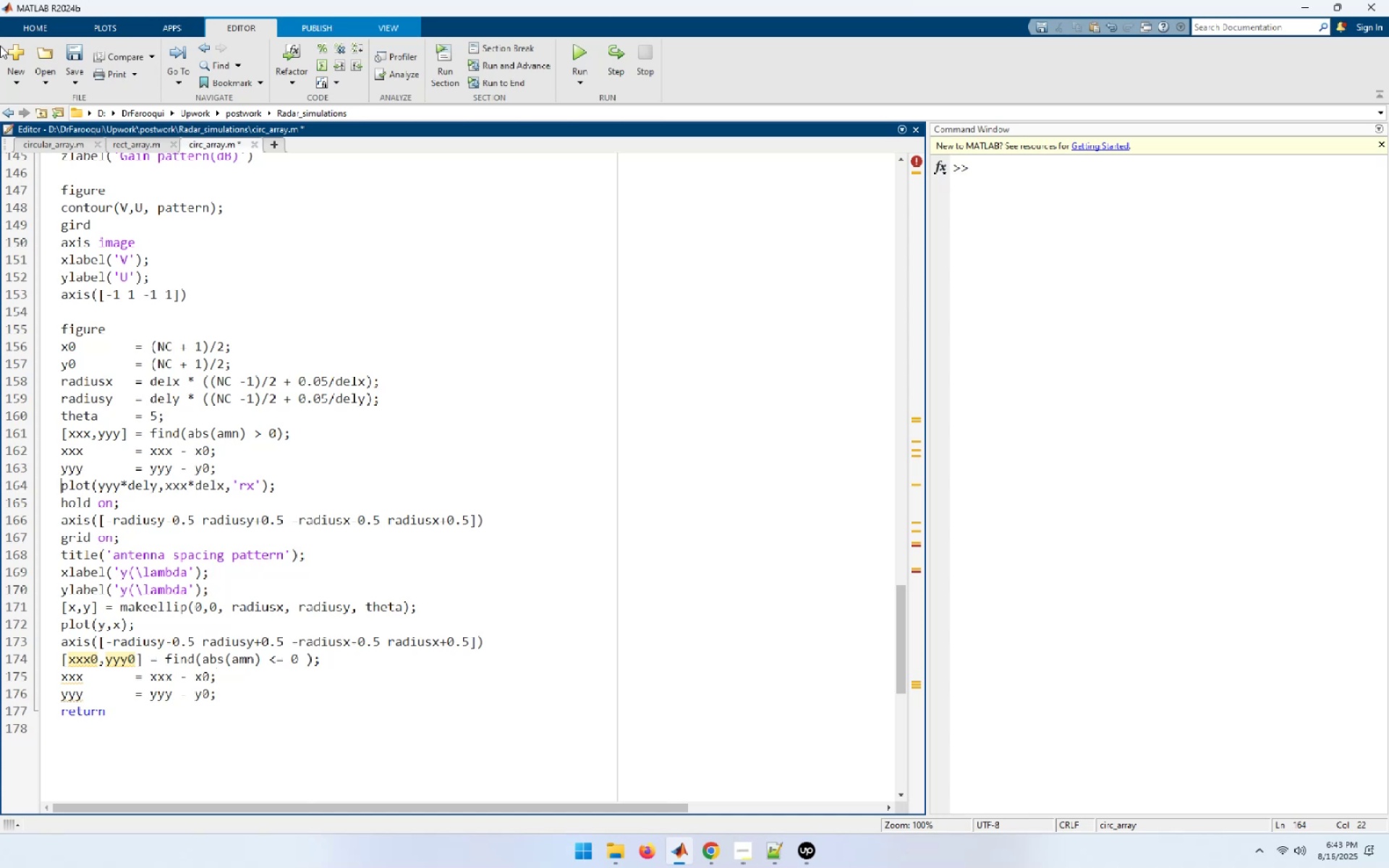 
key(Shift+End)
 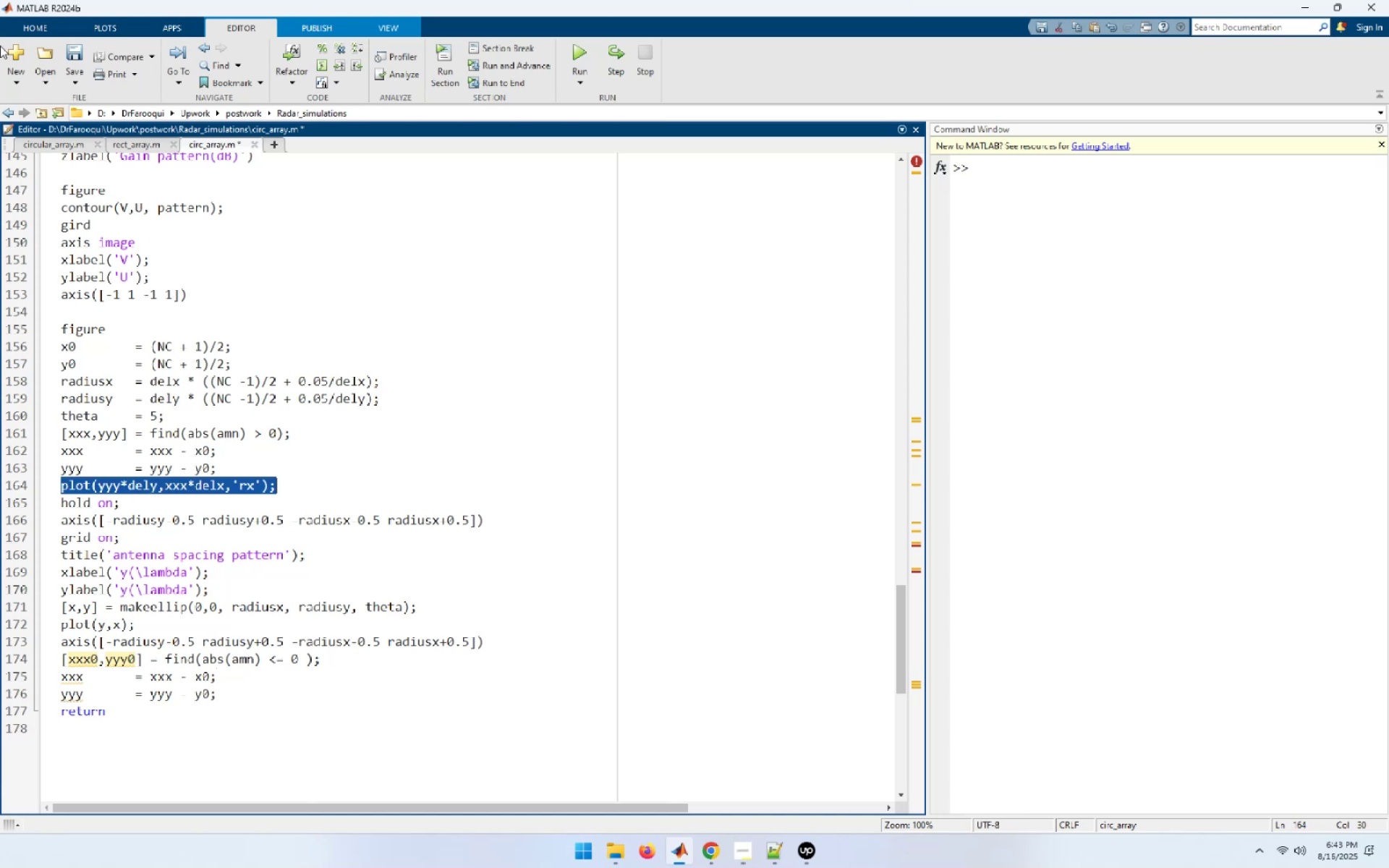 
key(Control+C)
 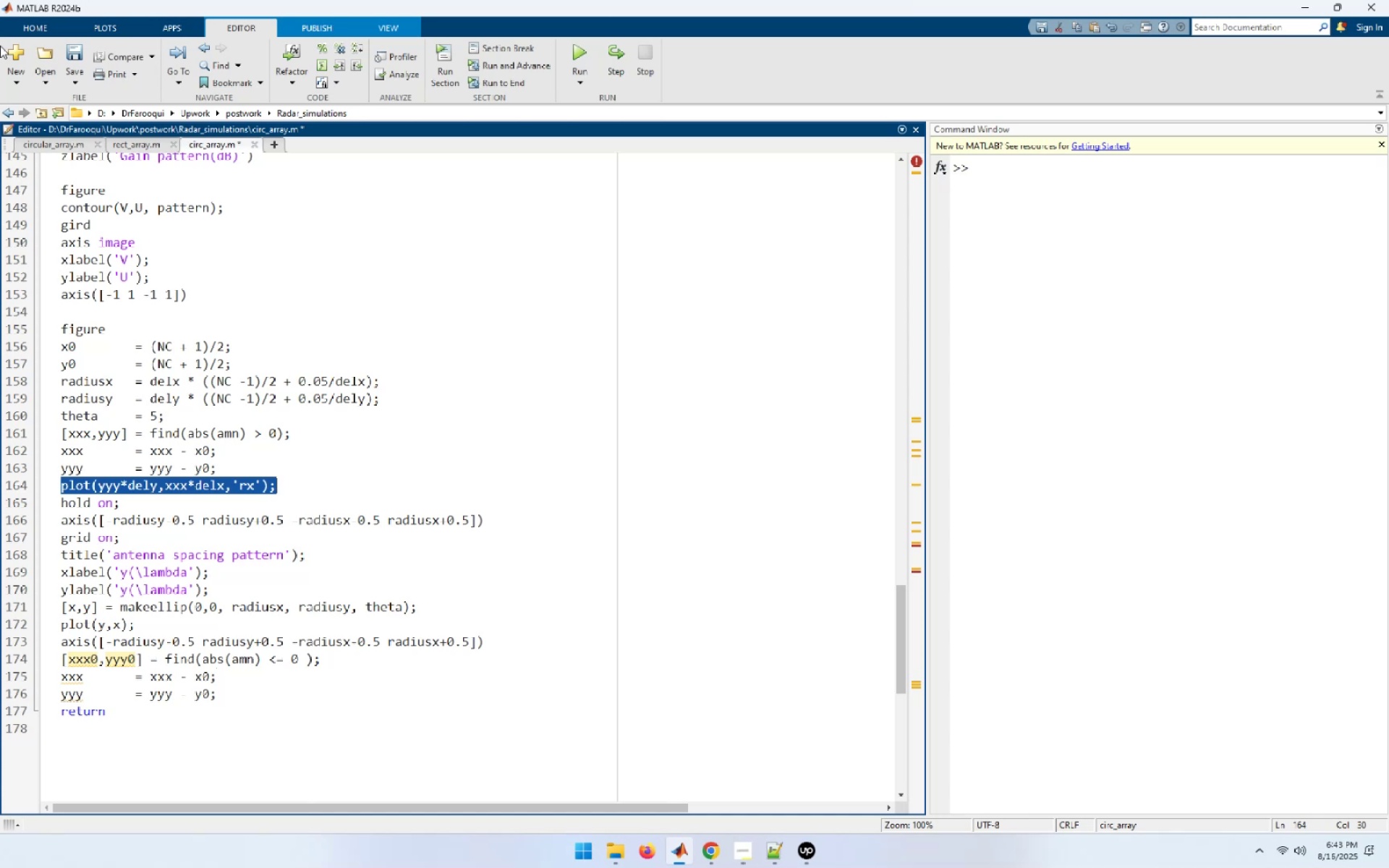 
hold_key(key=ArrowDown, duration=0.77)
 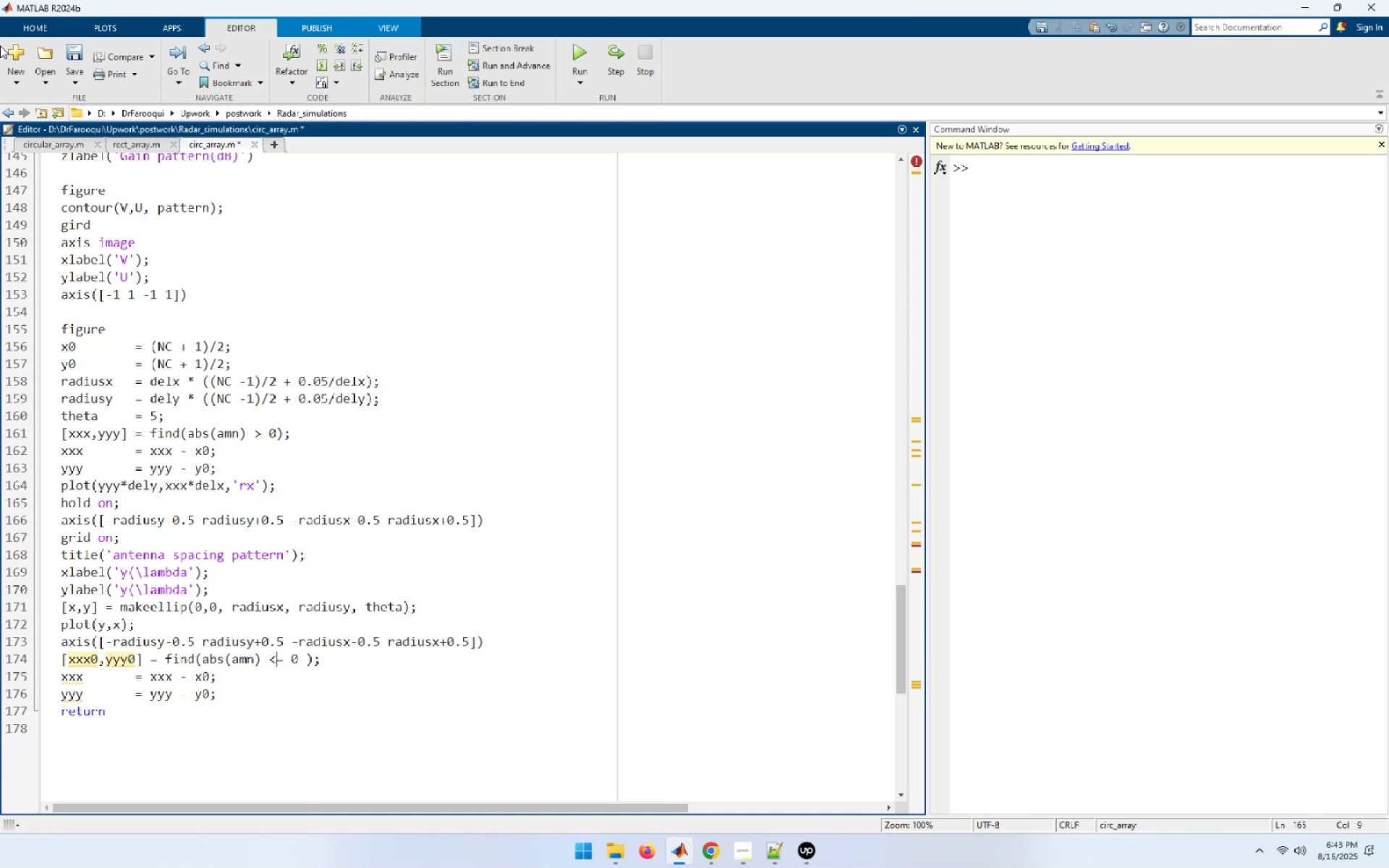 
key(ArrowDown)
 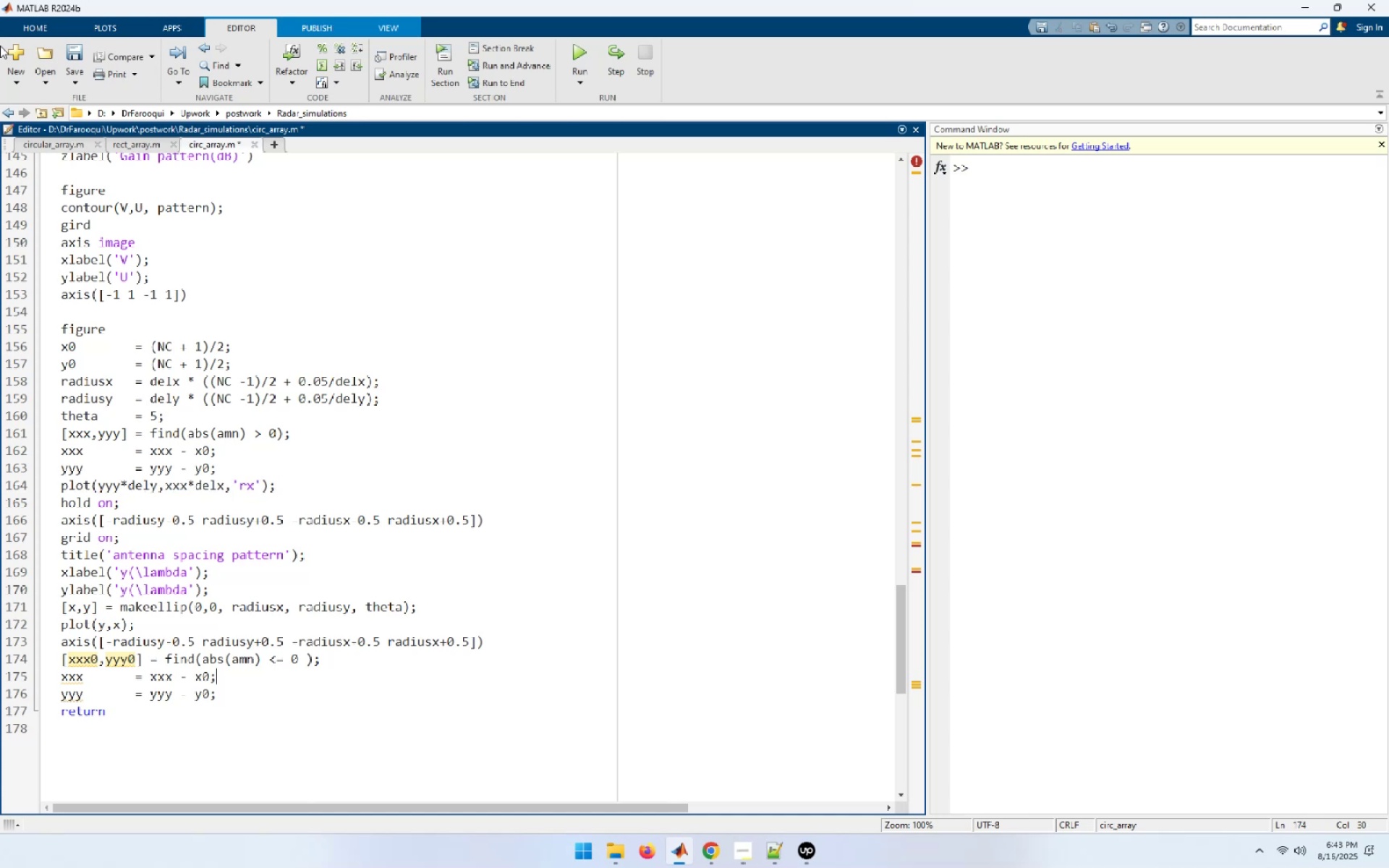 
key(ArrowDown)
 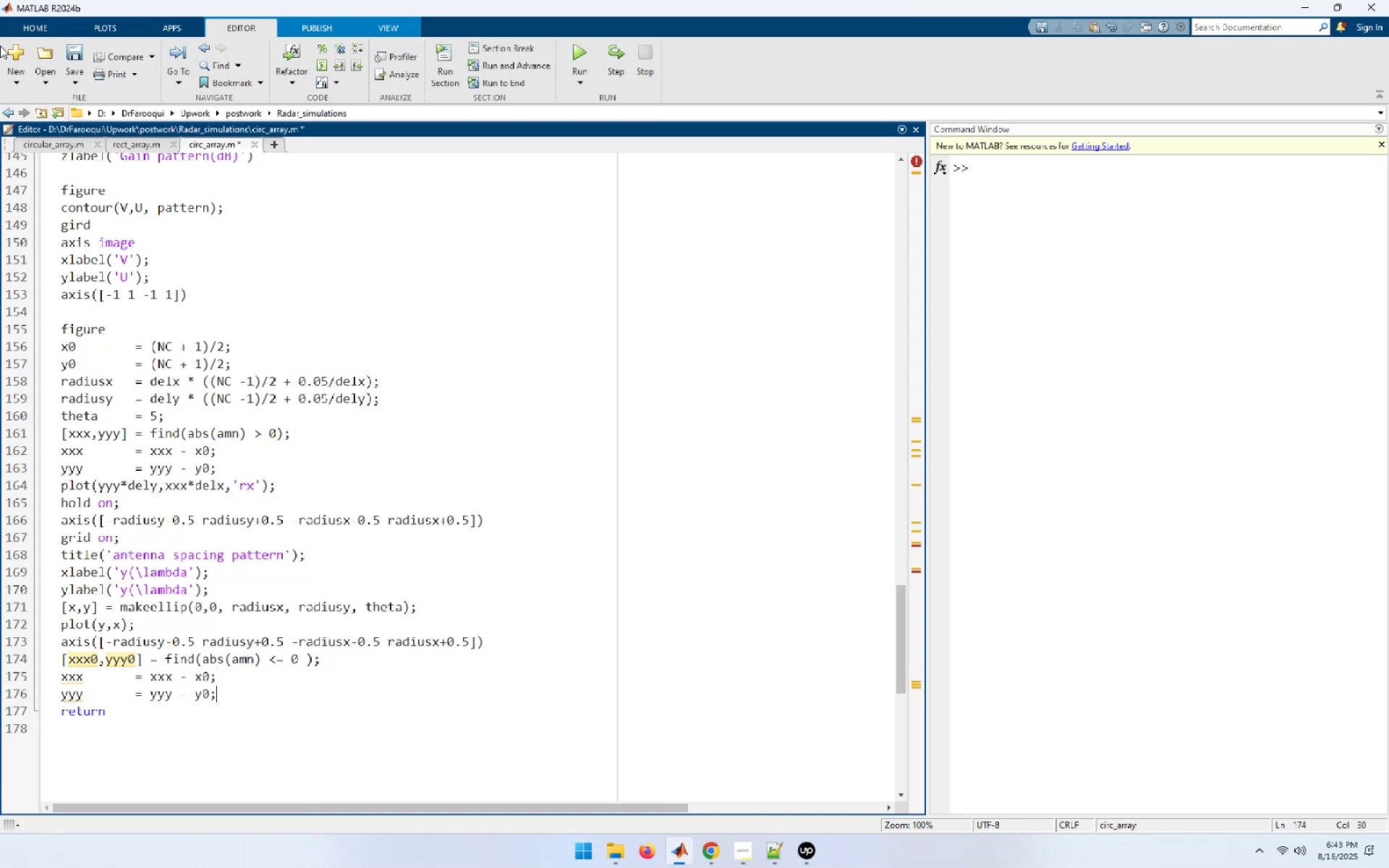 
key(NumpadEnter)
 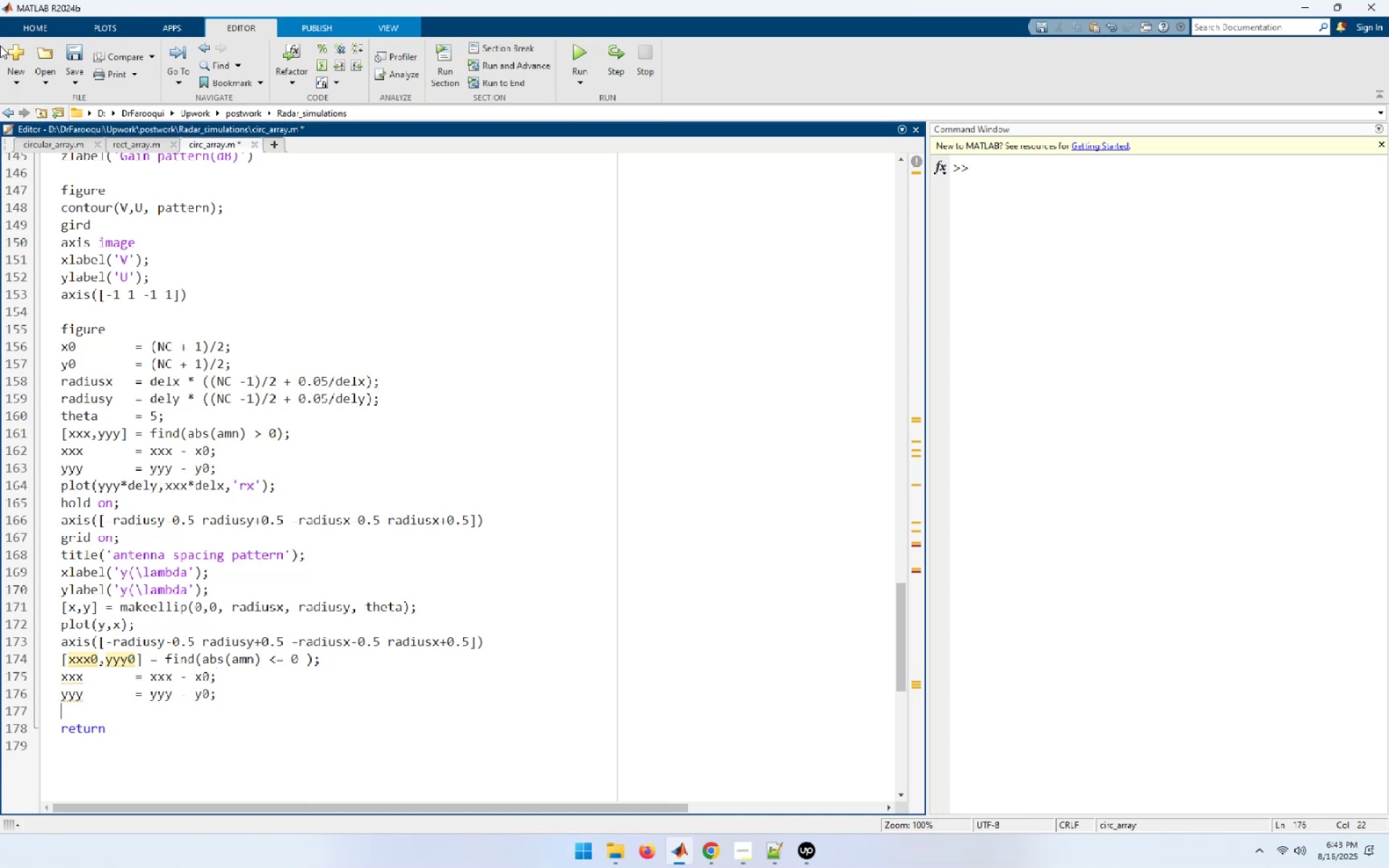 
key(Control+ControlLeft)
 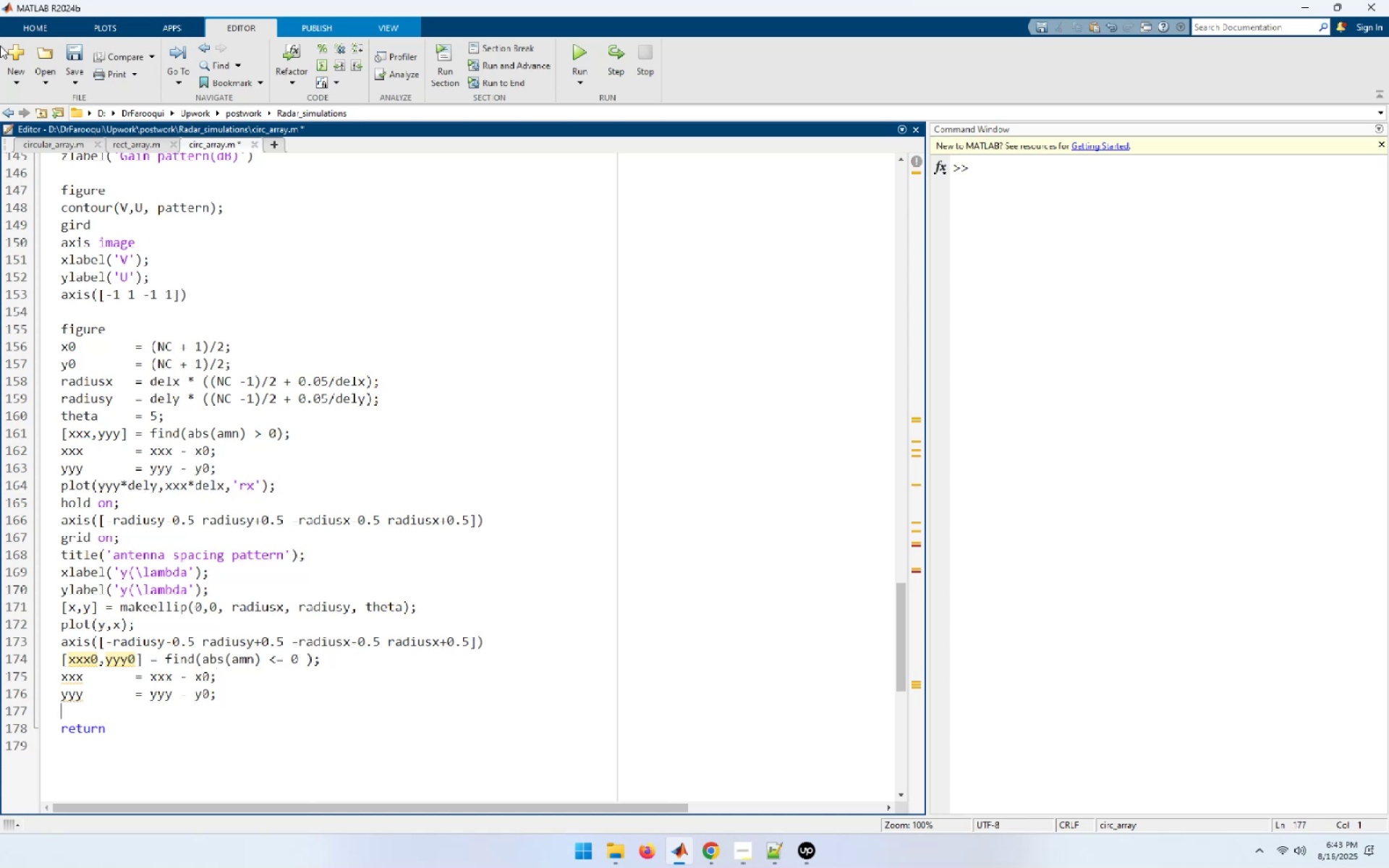 
key(Control+V)
 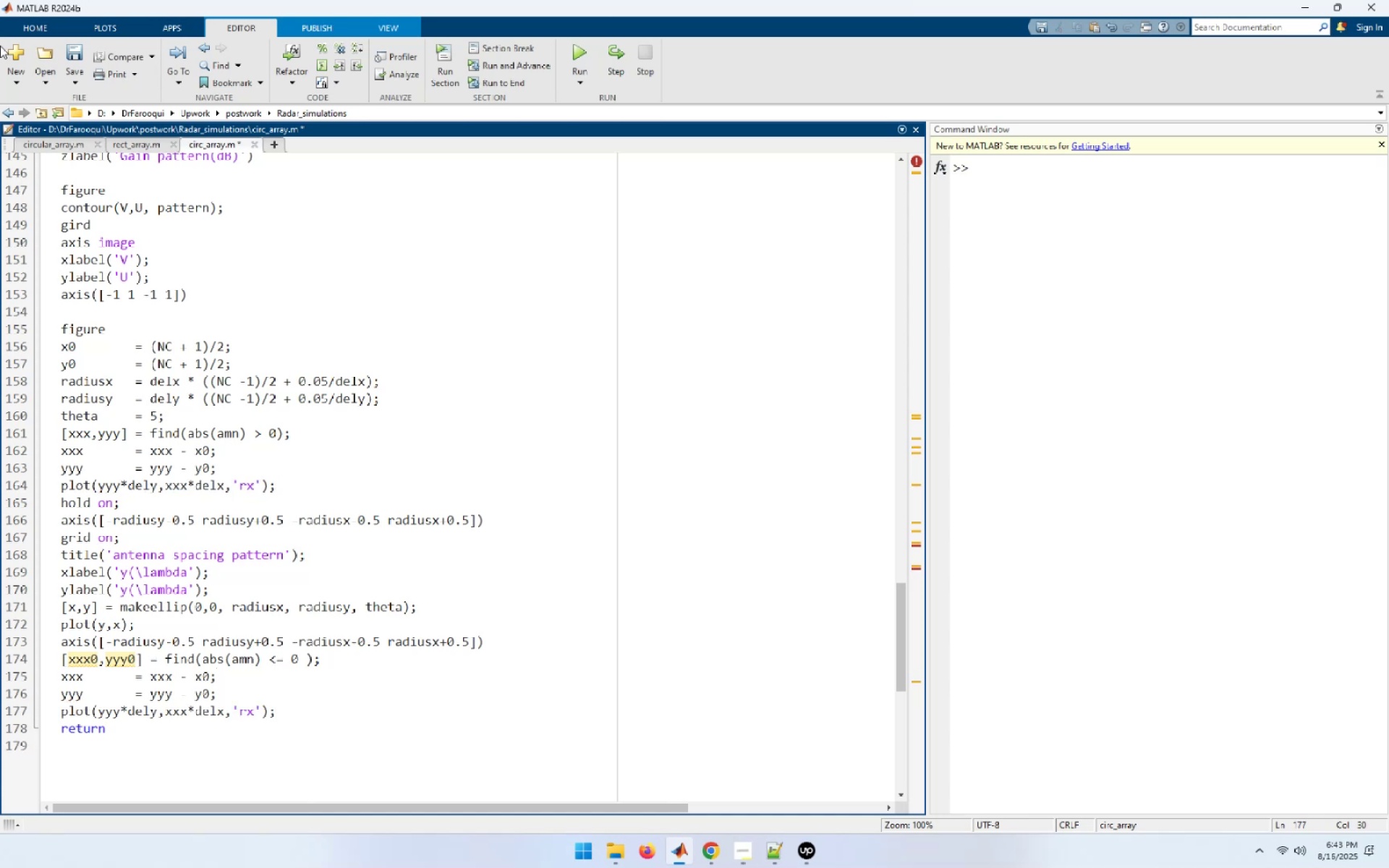 
key(Home)
 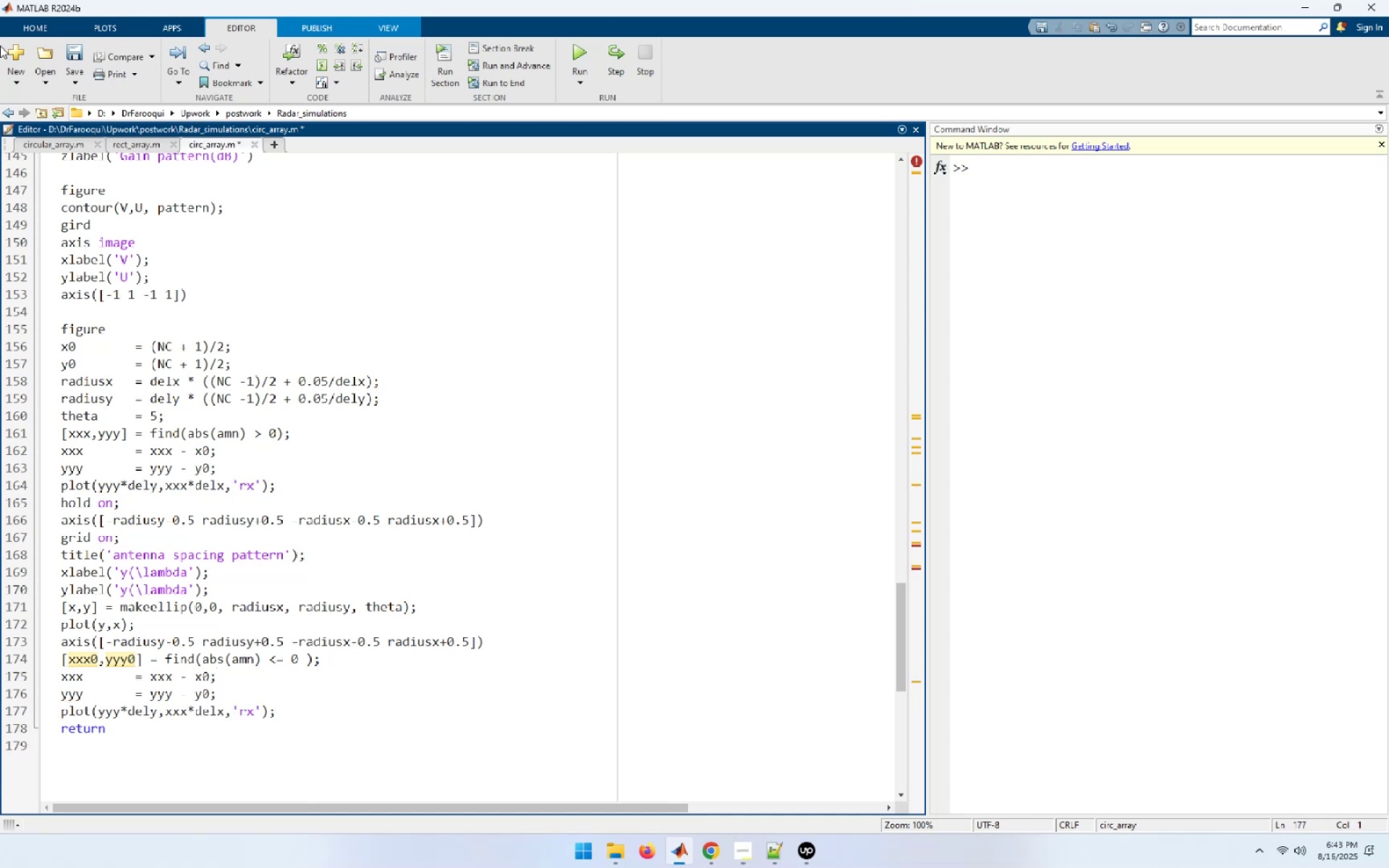 
hold_key(key=ArrowRight, duration=0.86)
 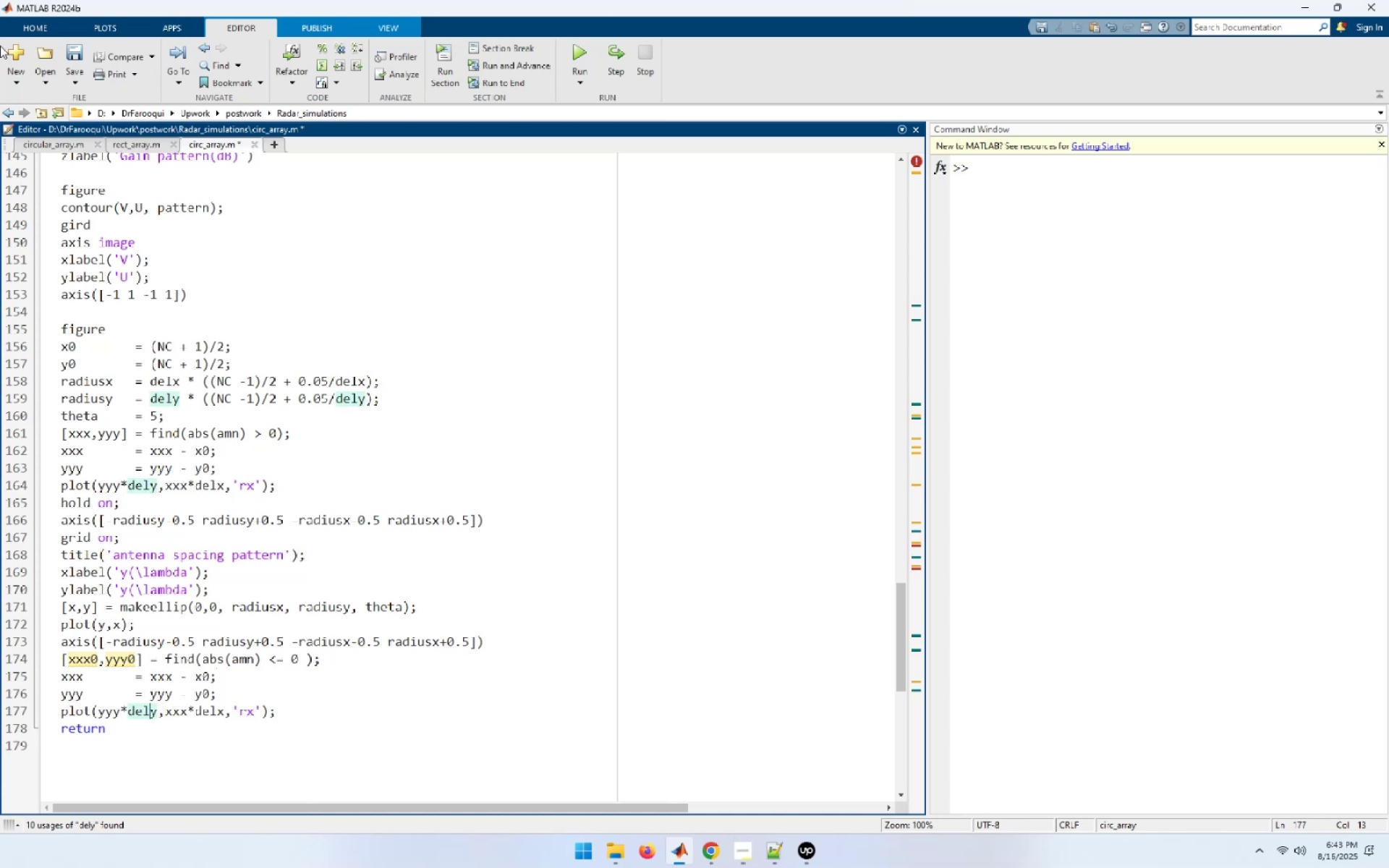 
hold_key(key=ArrowRight, duration=0.58)
 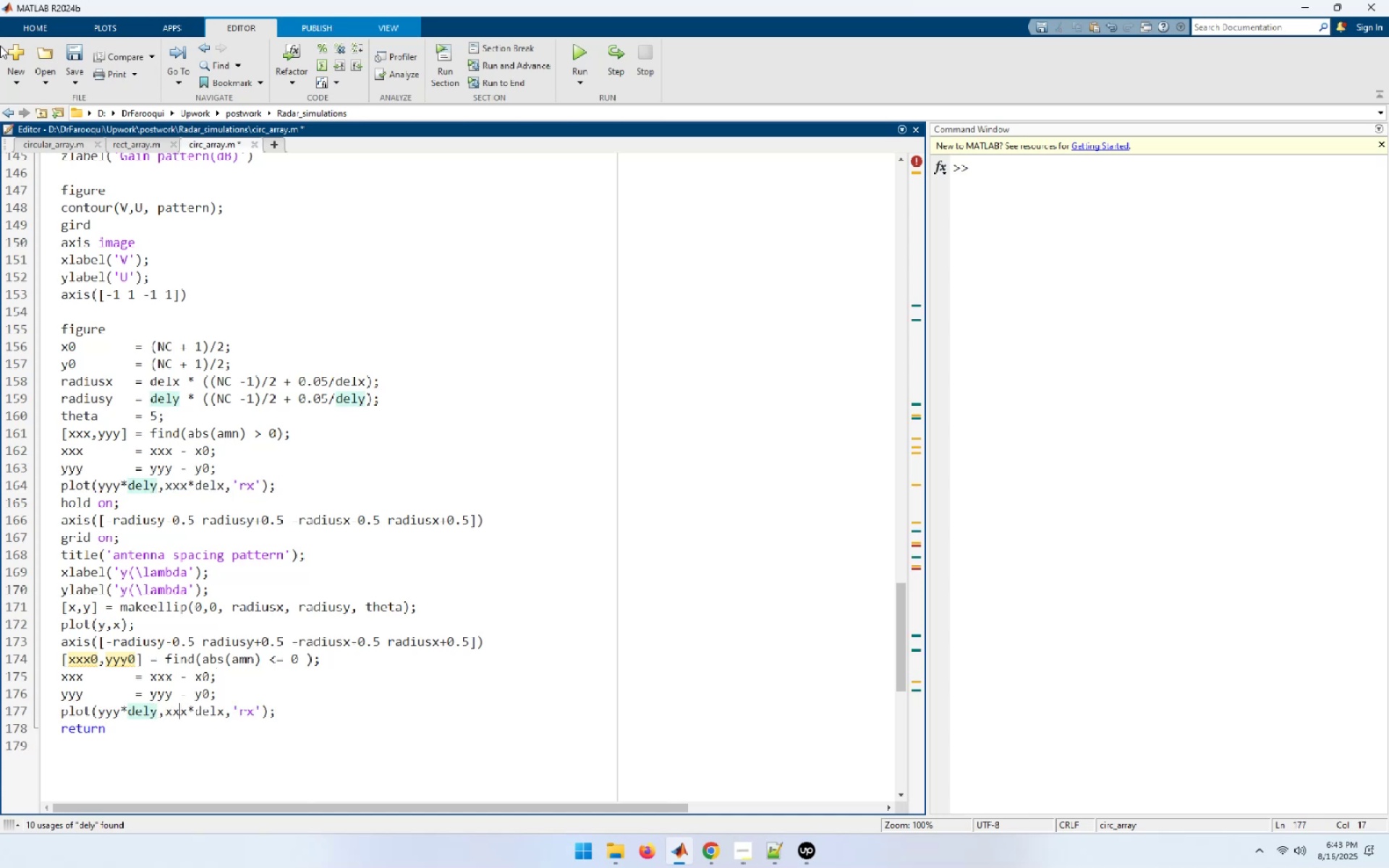 
key(ArrowRight)
 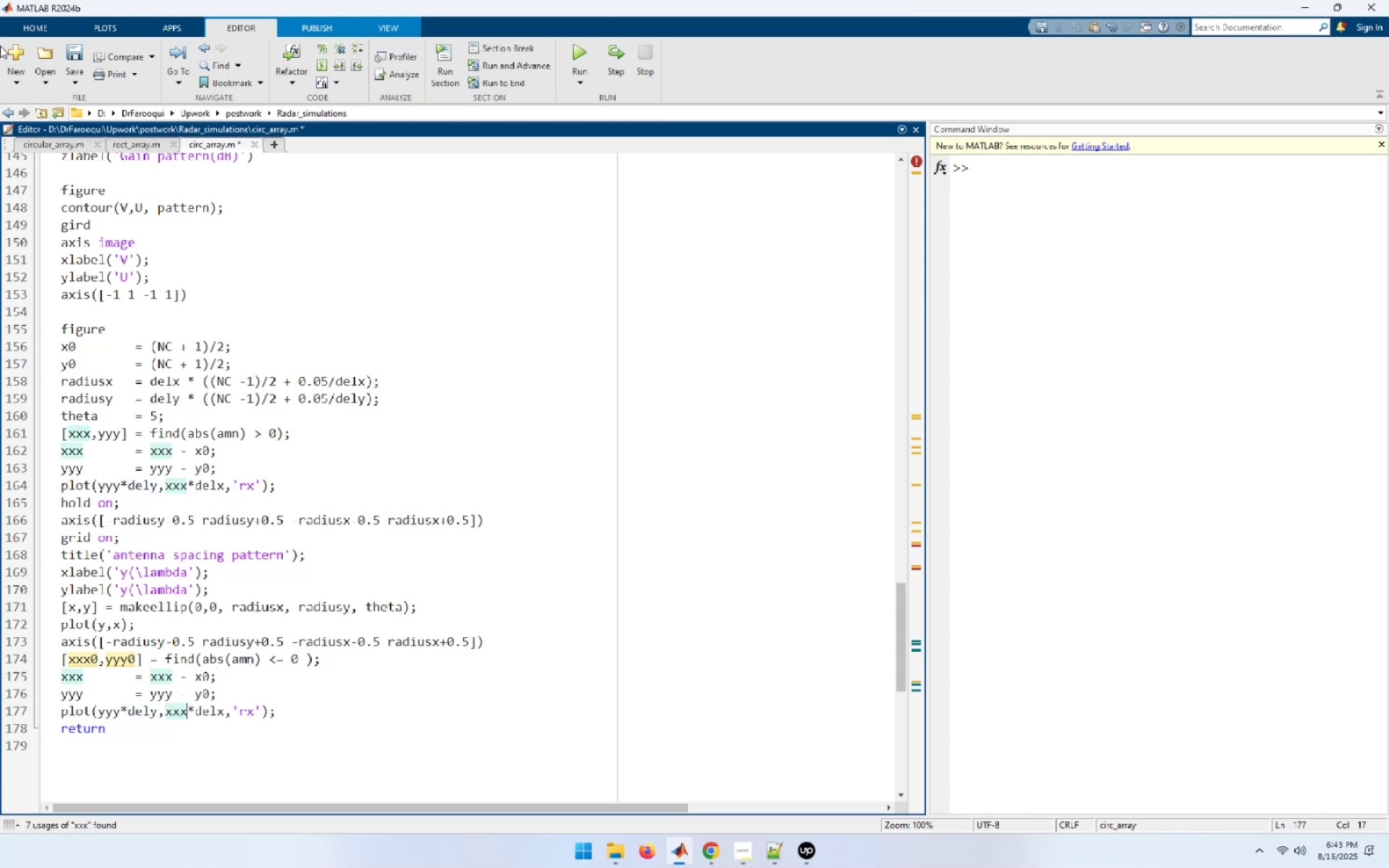 
key(End)
 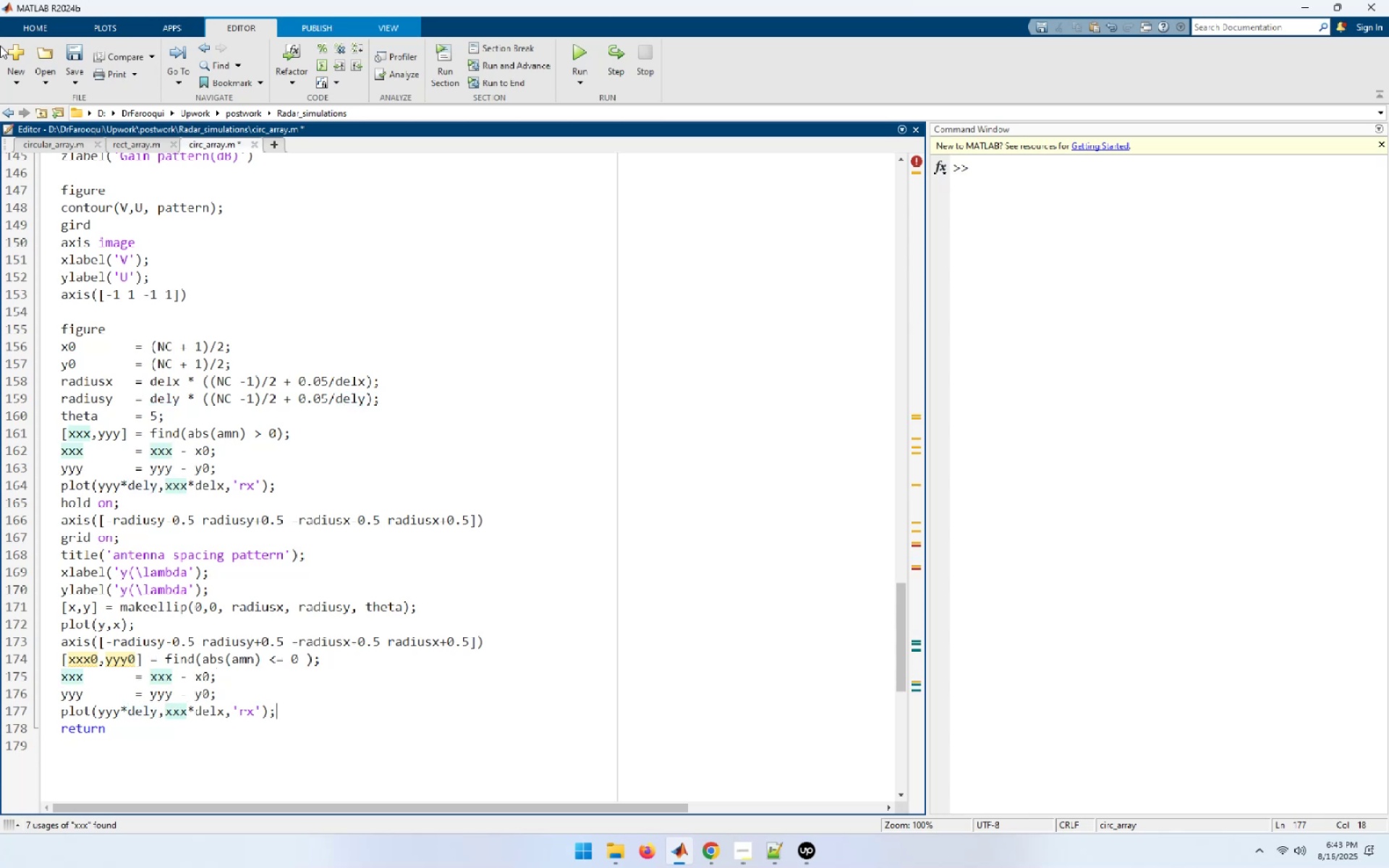 
key(ArrowLeft)
 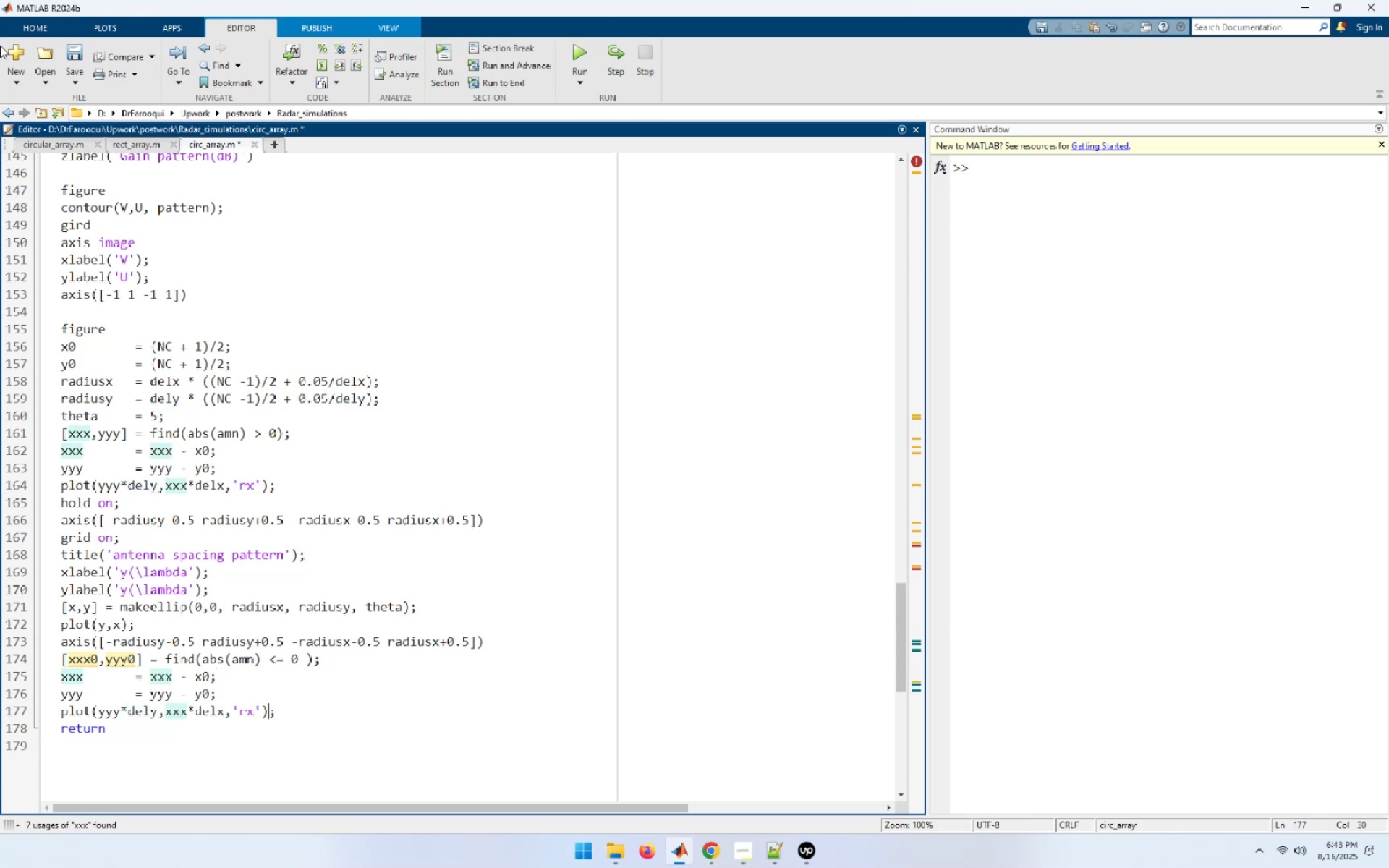 
key(ArrowLeft)
 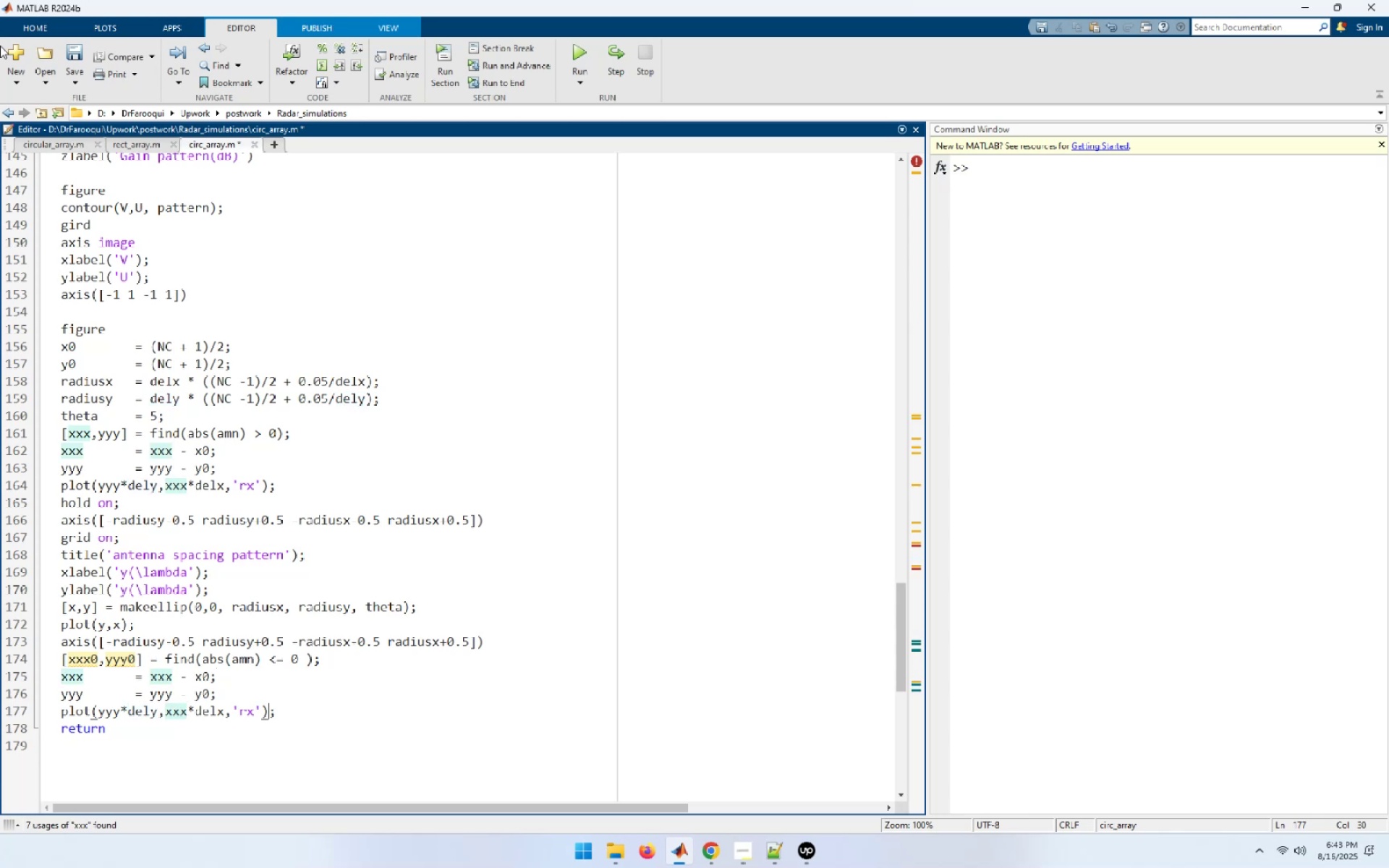 
key(ArrowLeft)
 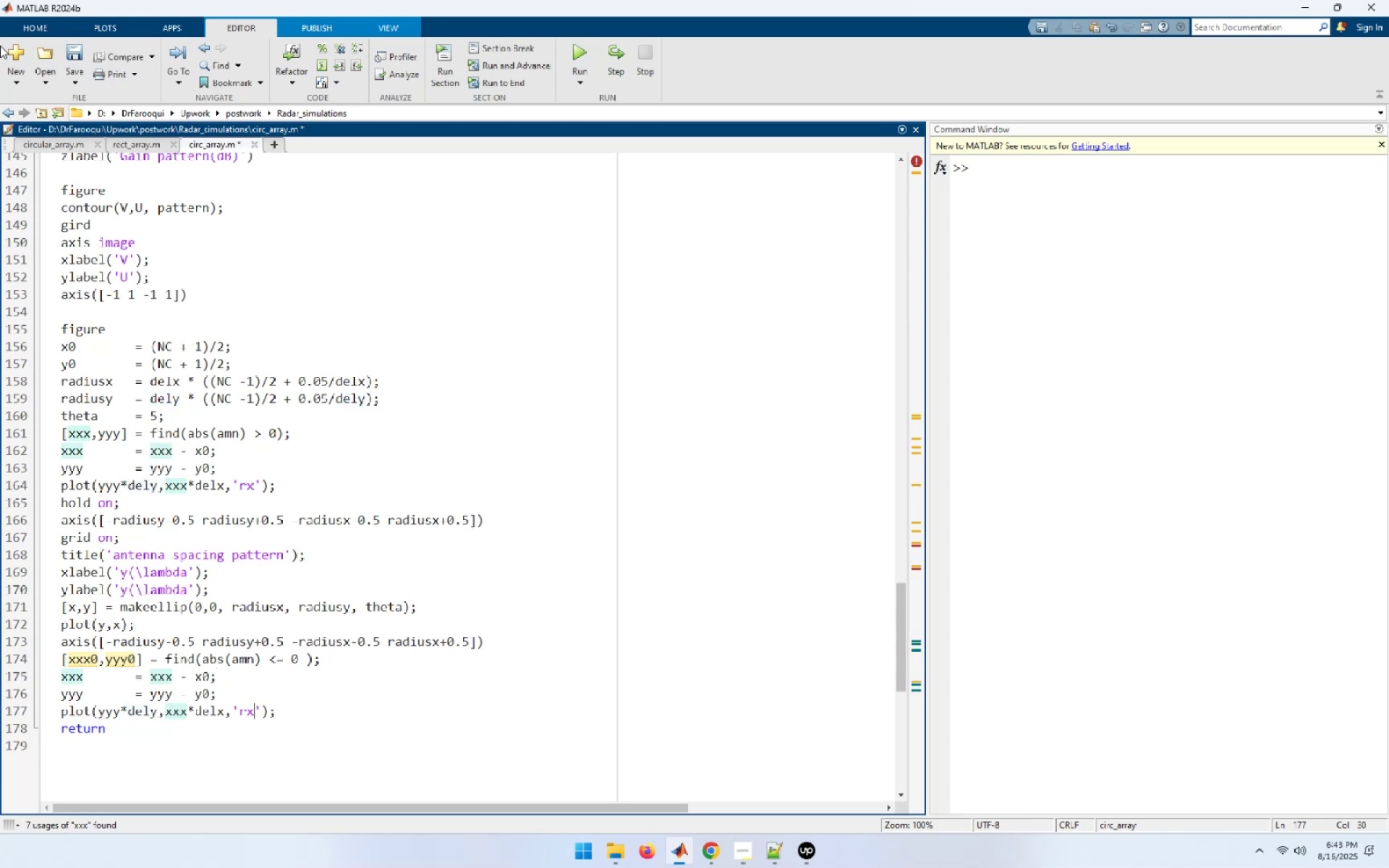 
key(ArrowLeft)
 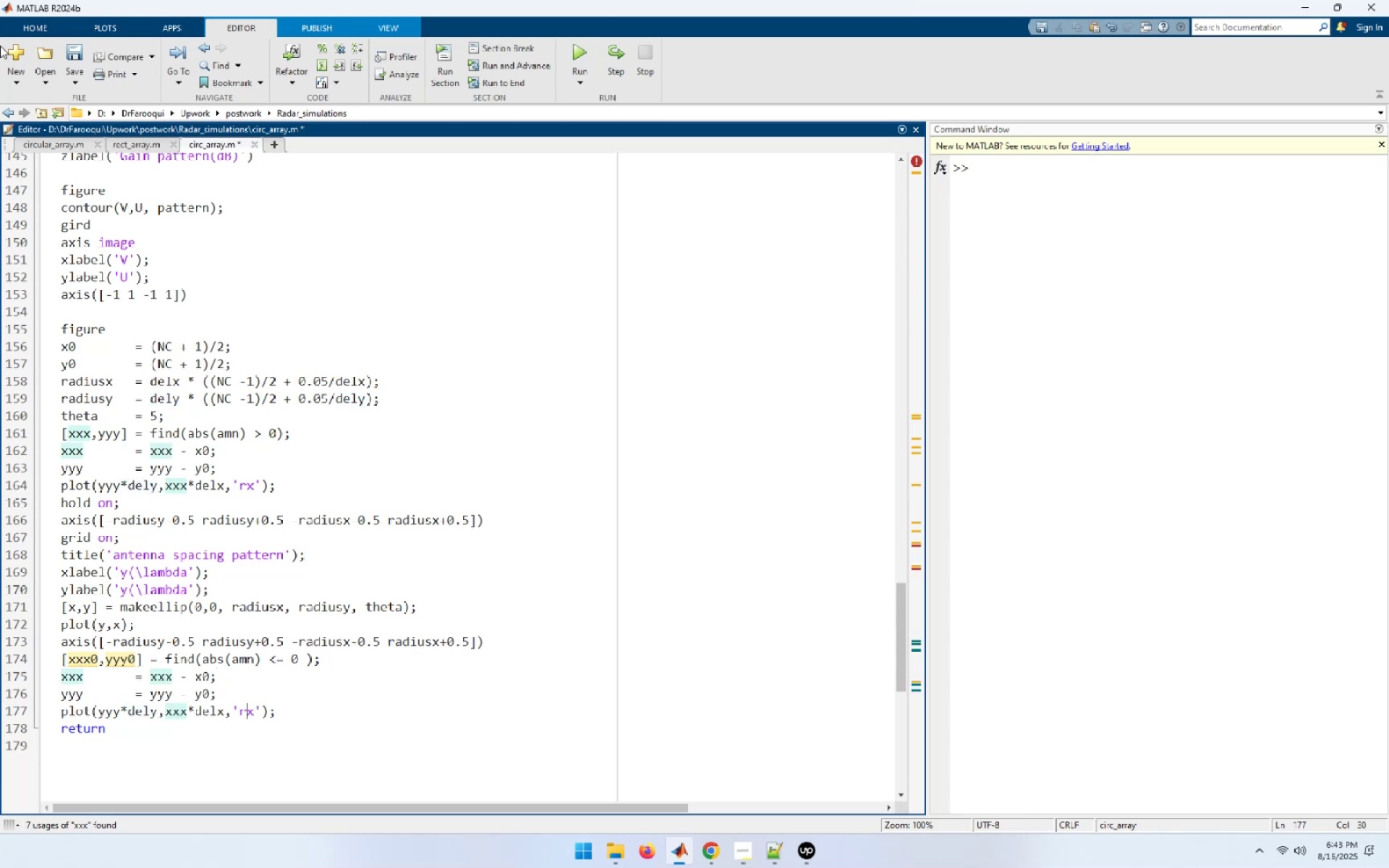 
key(Shift+ShiftLeft)
 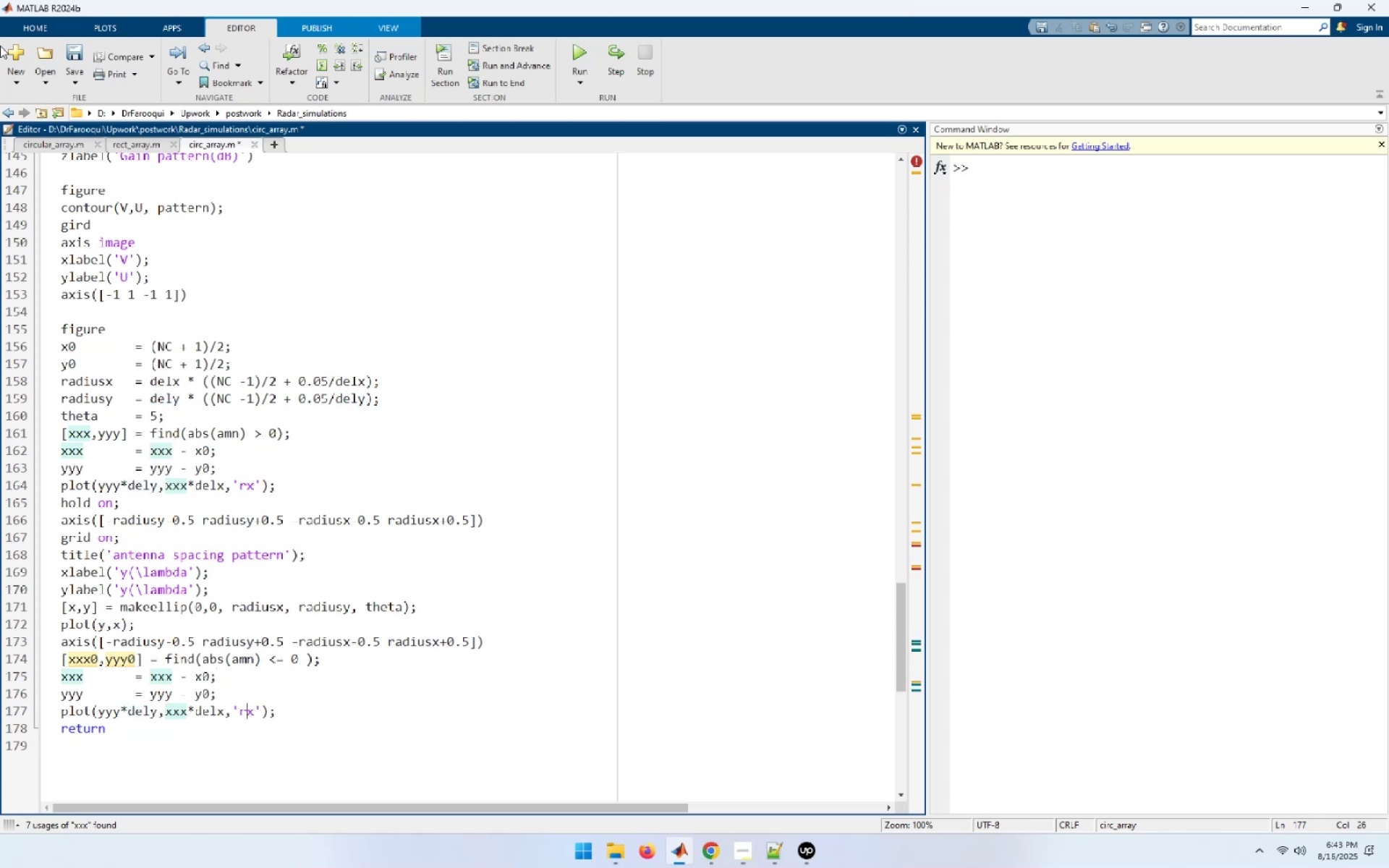 
key(Shift+ArrowLeft)
 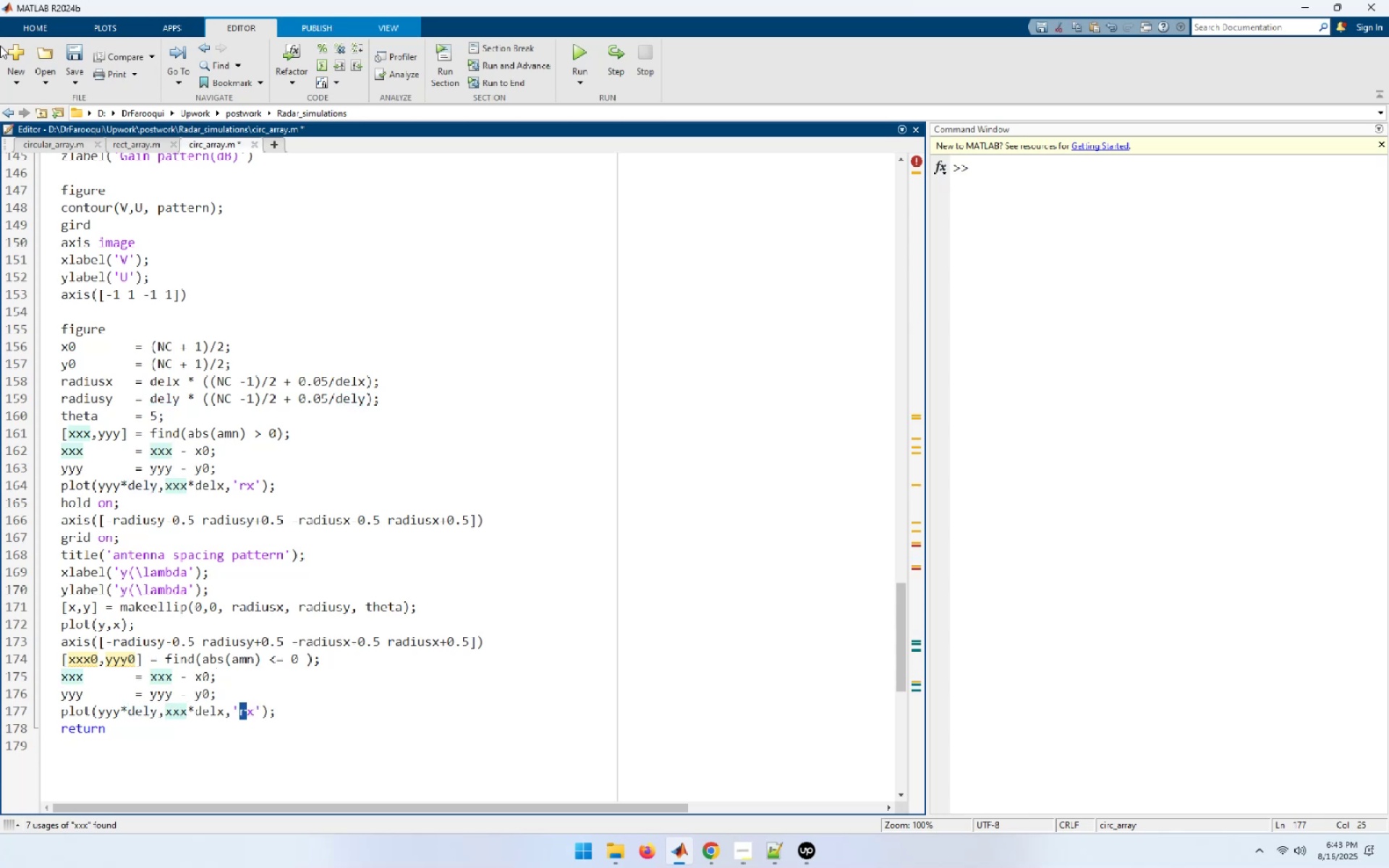 
key(C)
 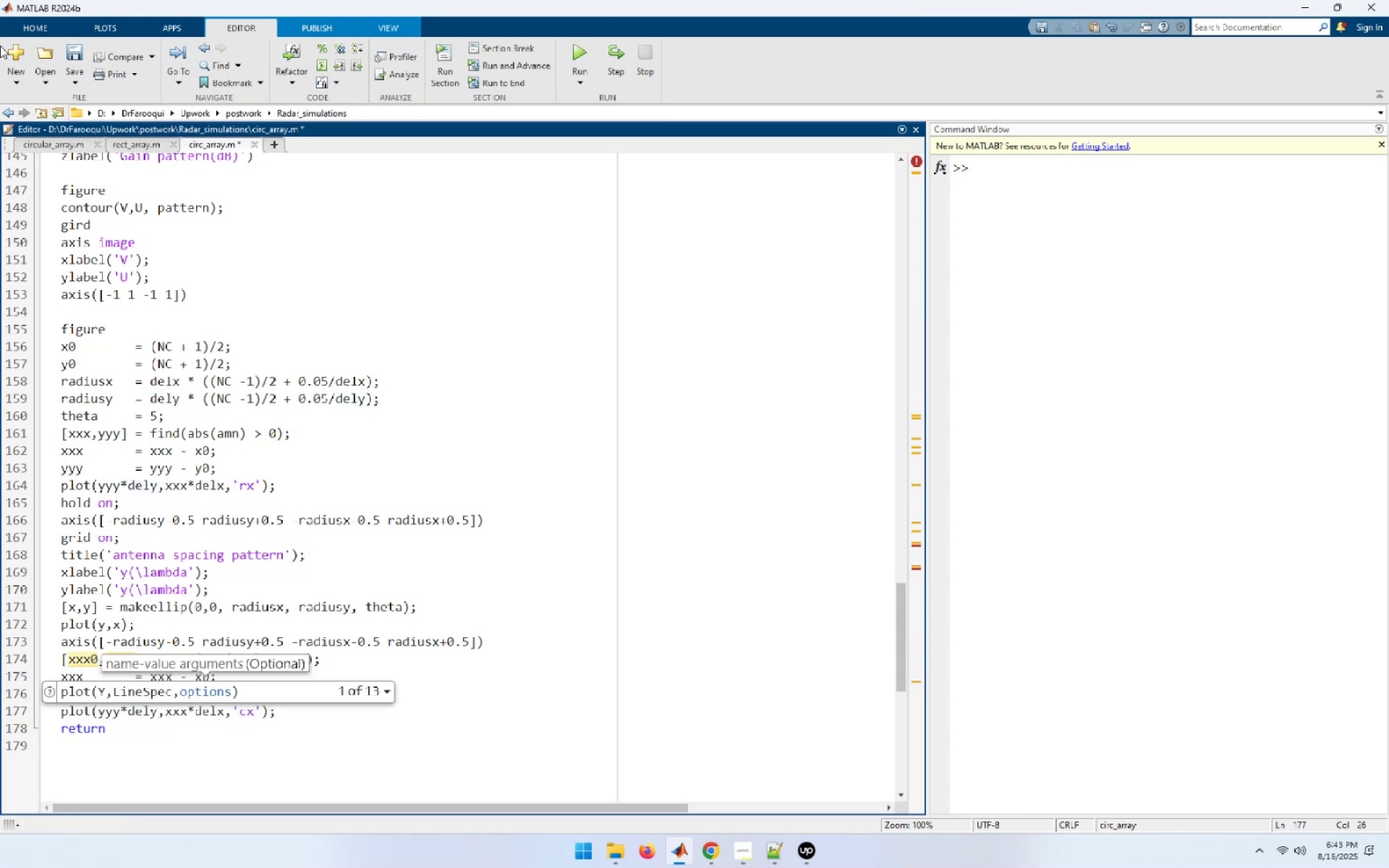 
key(End)
 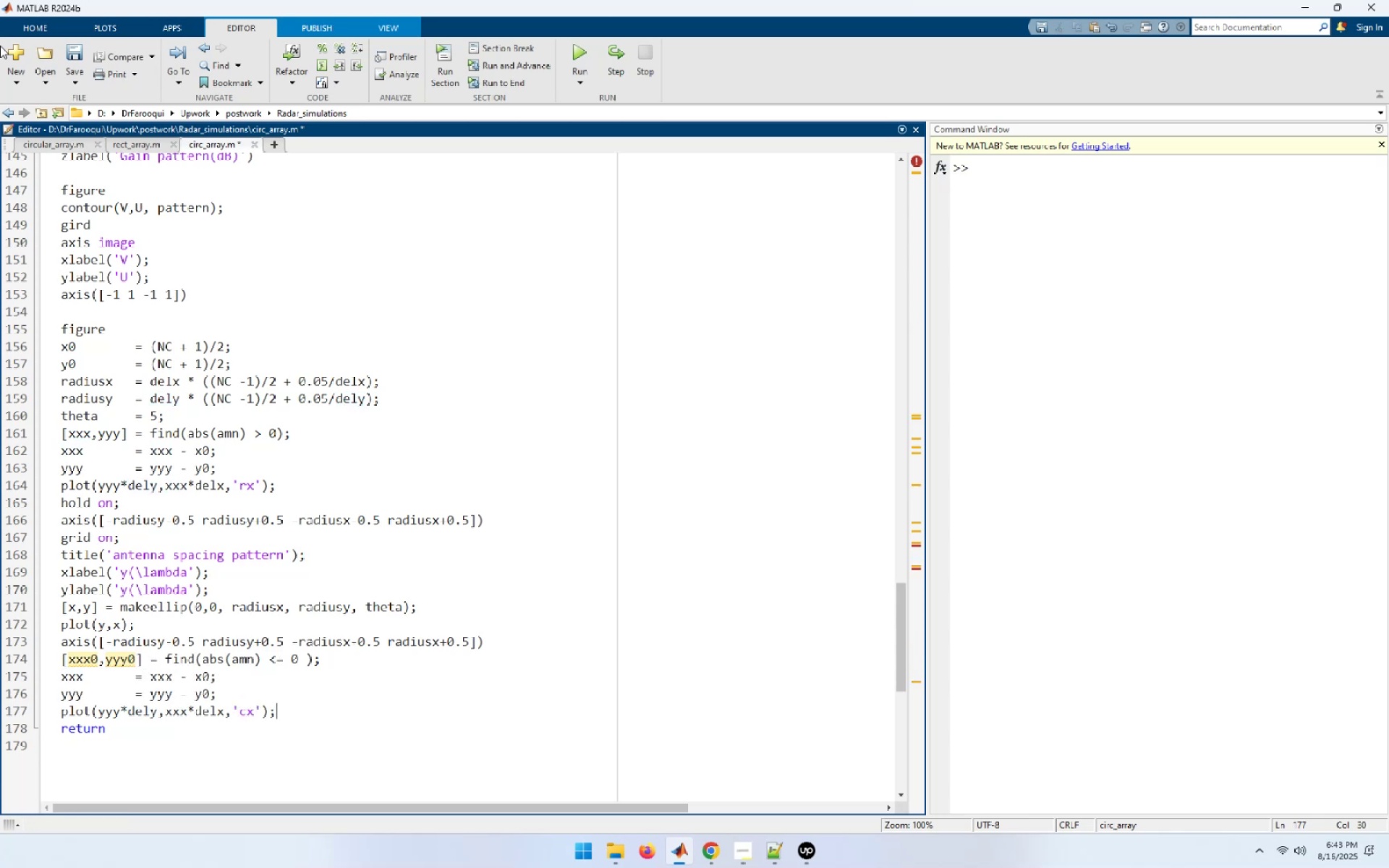 
hold_key(key=ArrowUp, duration=0.78)
 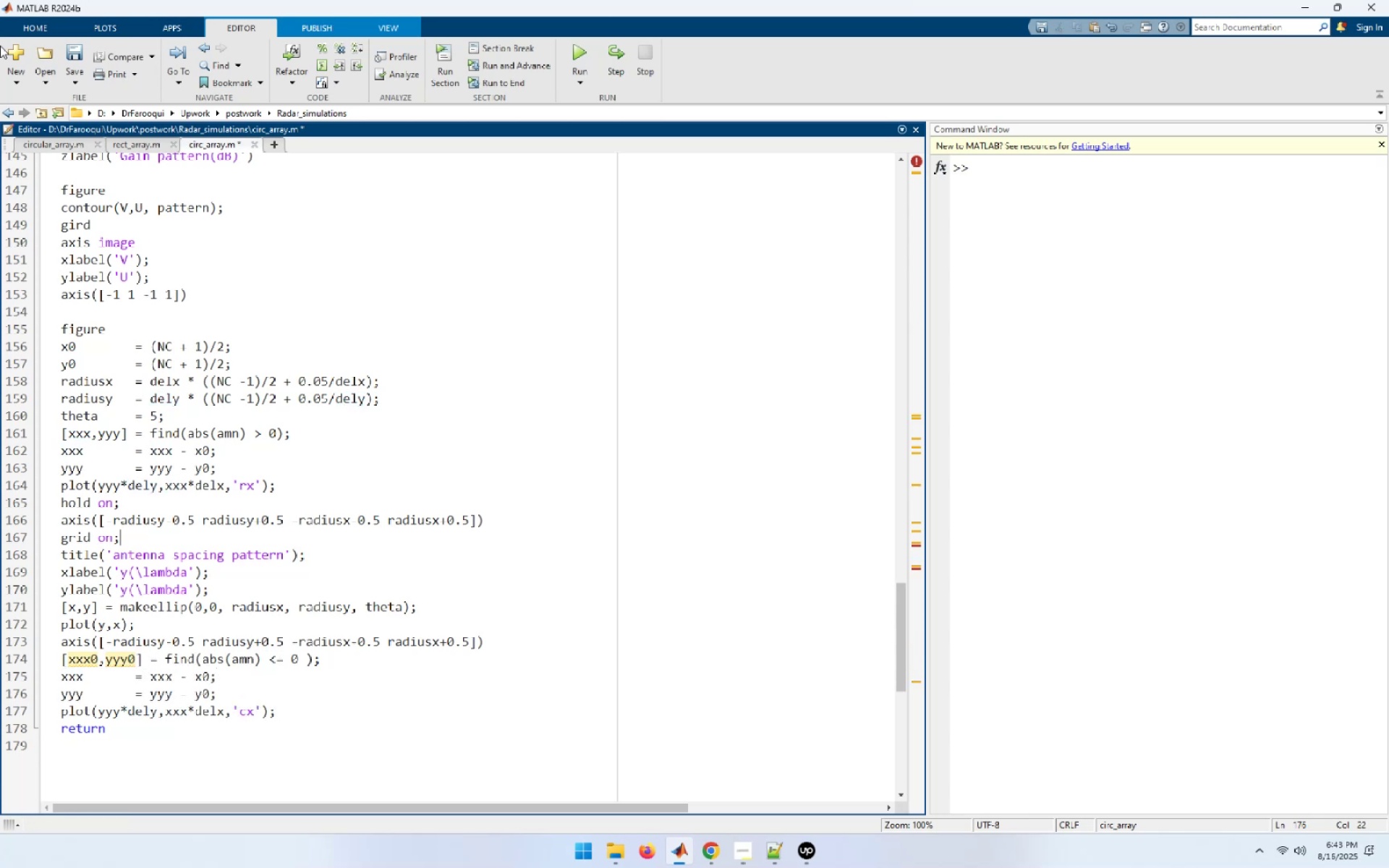 
key(ArrowUp)
 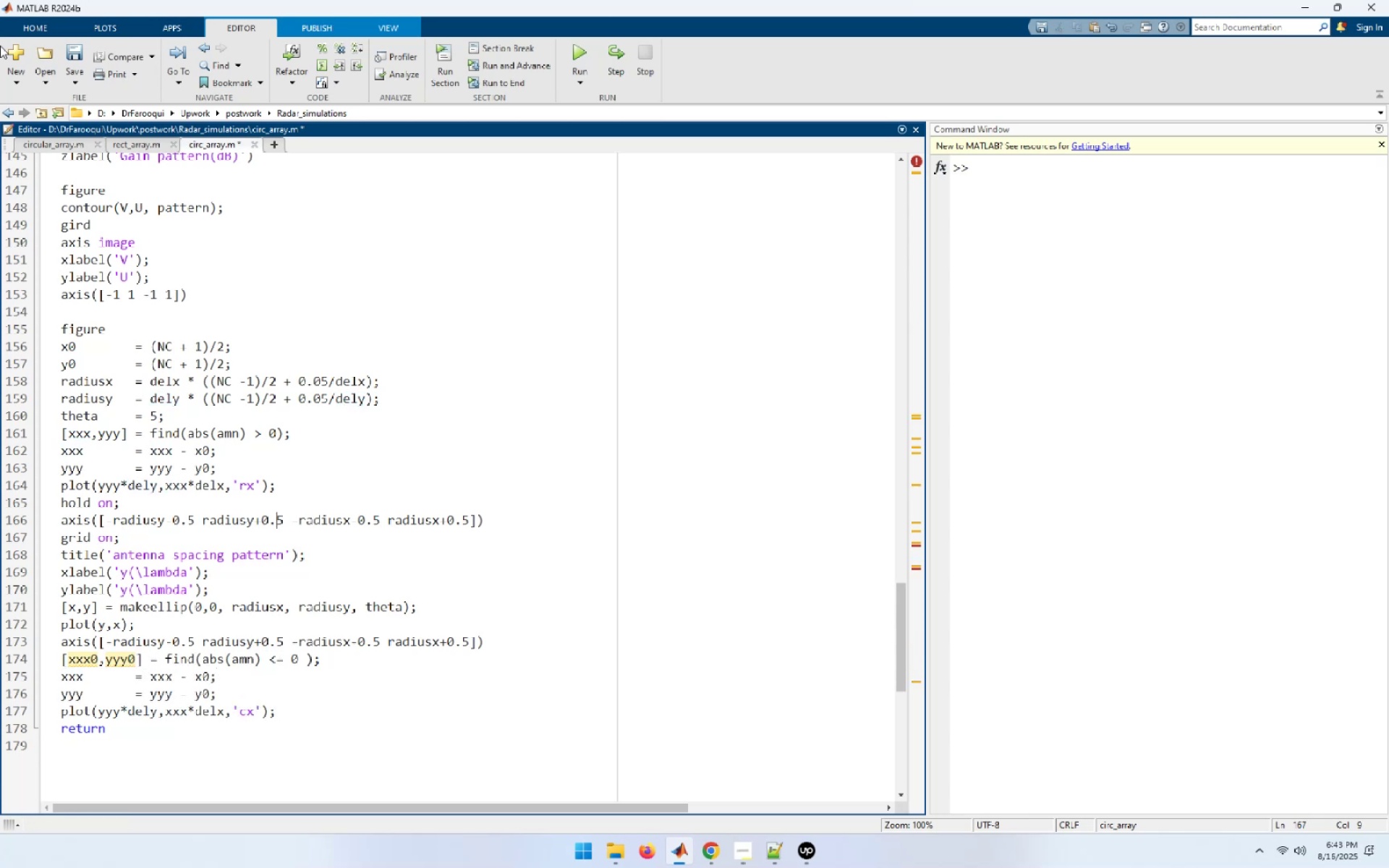 
key(ArrowUp)
 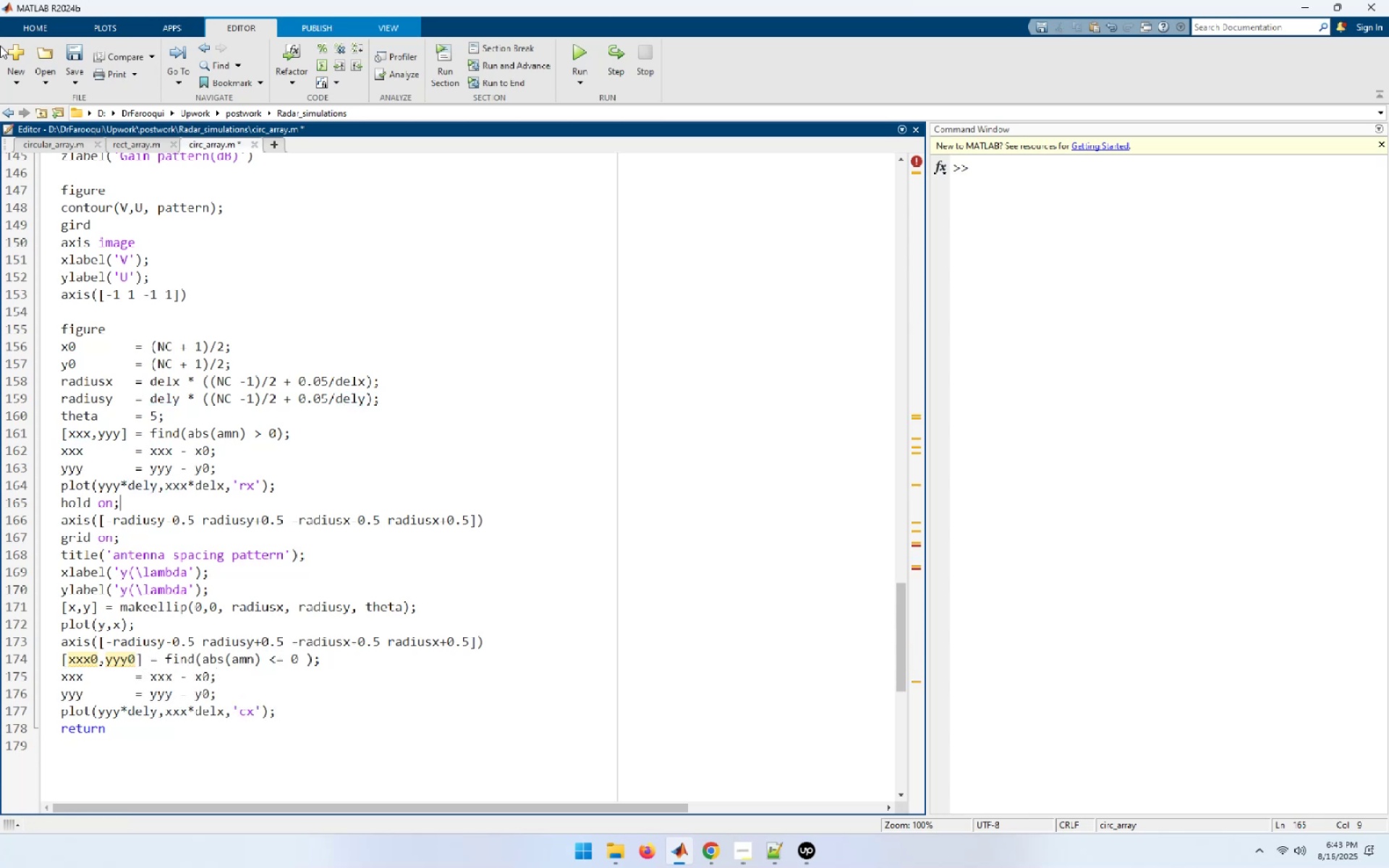 
key(ArrowDown)
 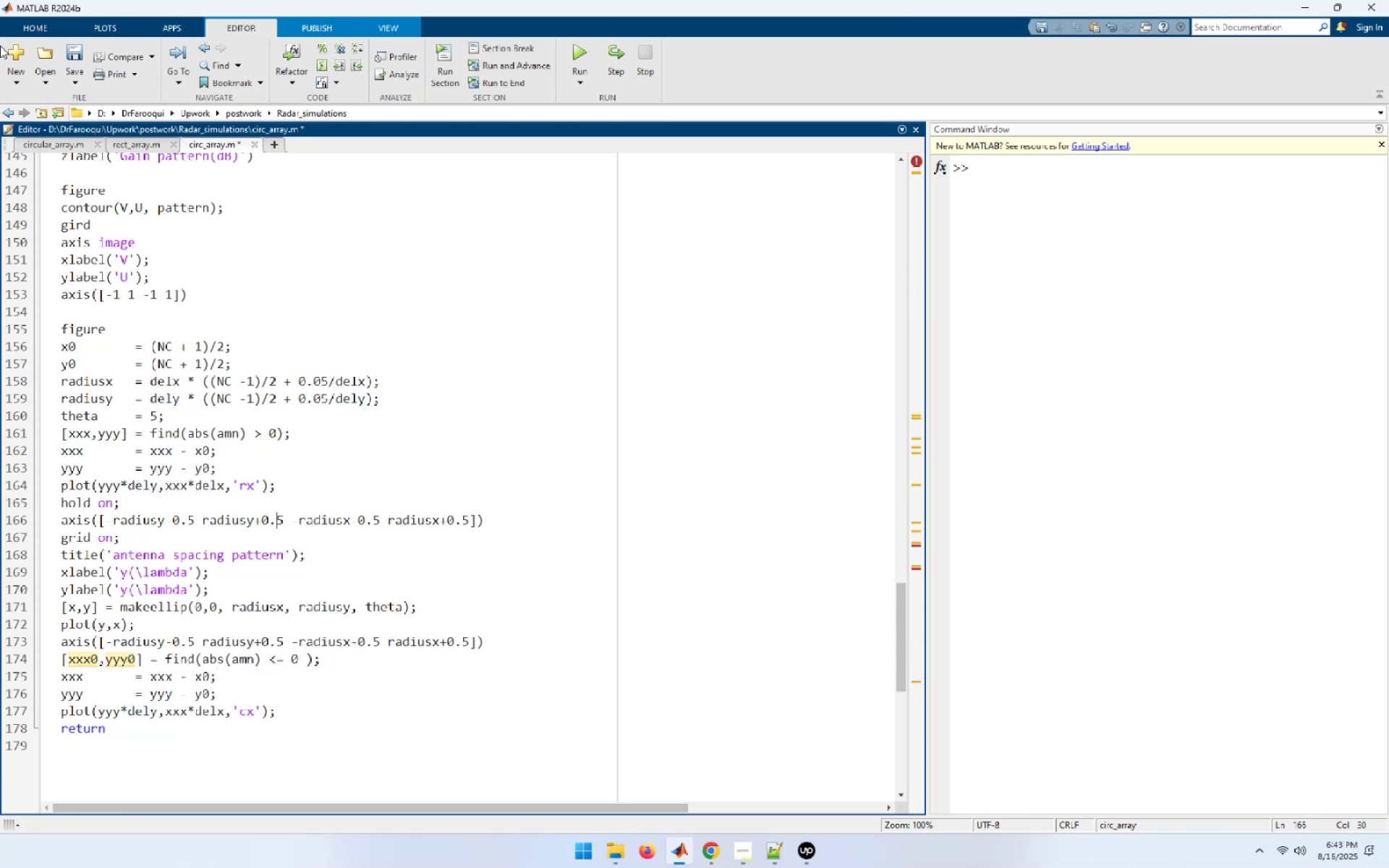 
key(Home)
 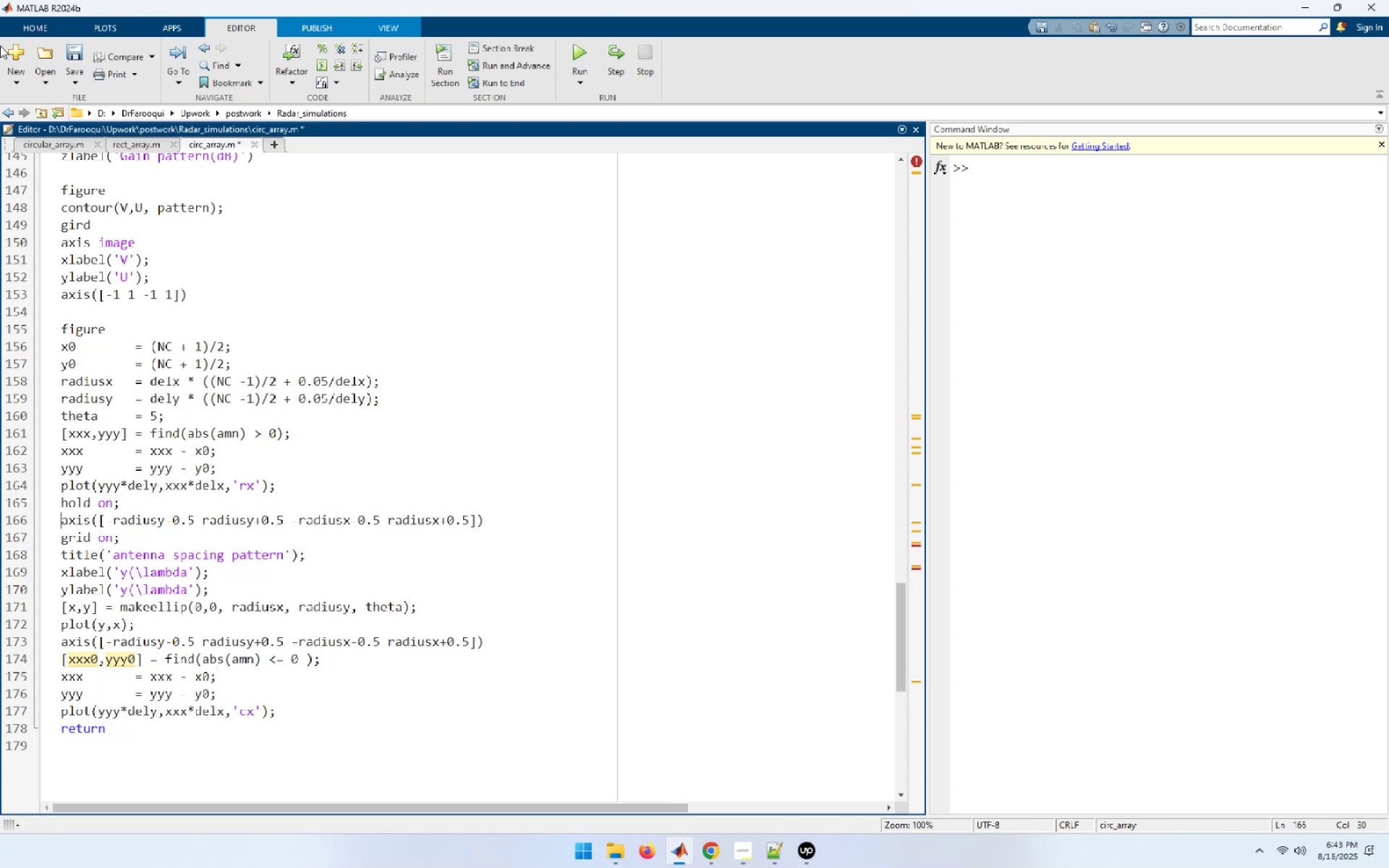 
key(Shift+End)
 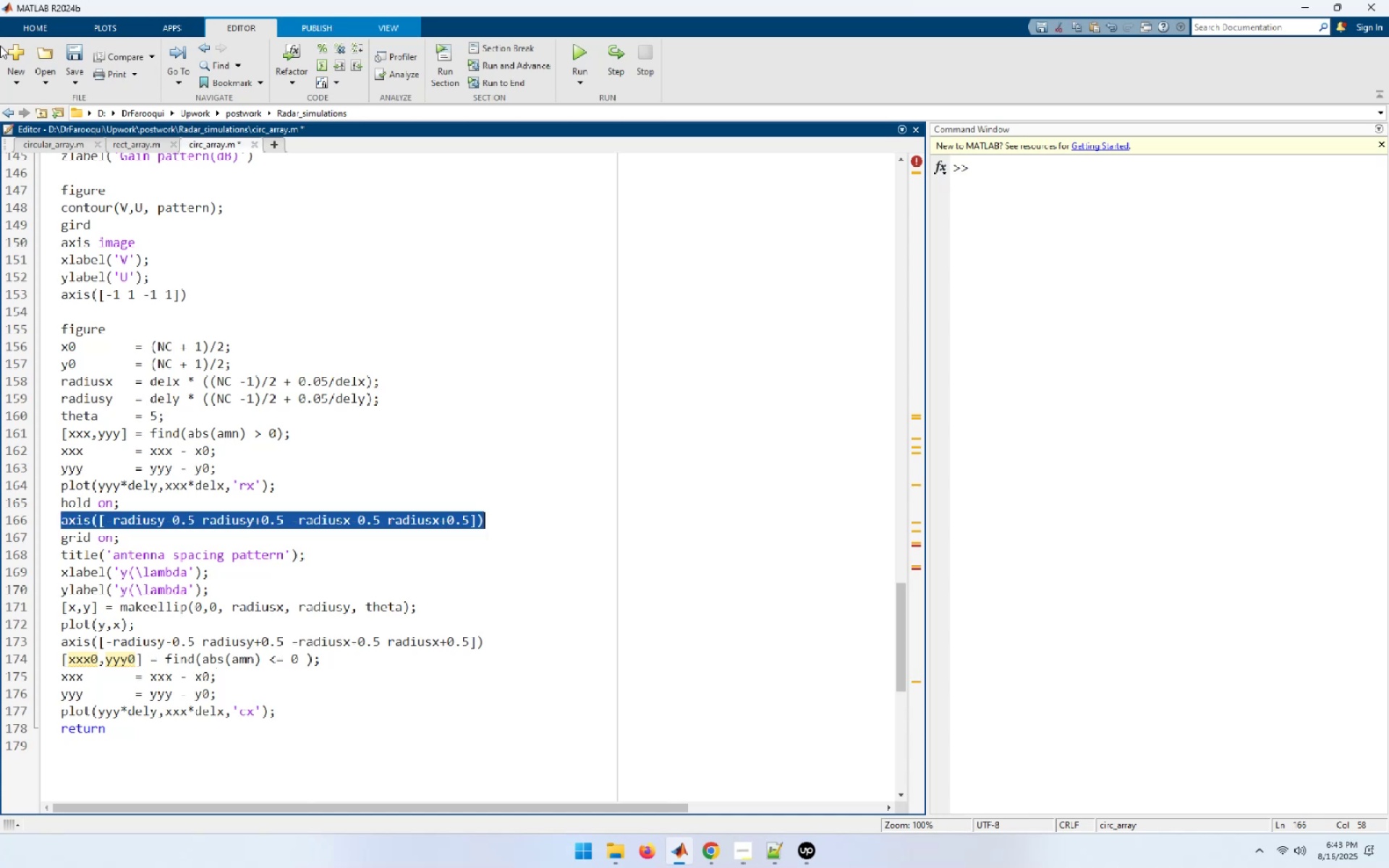 
key(Control+C)
 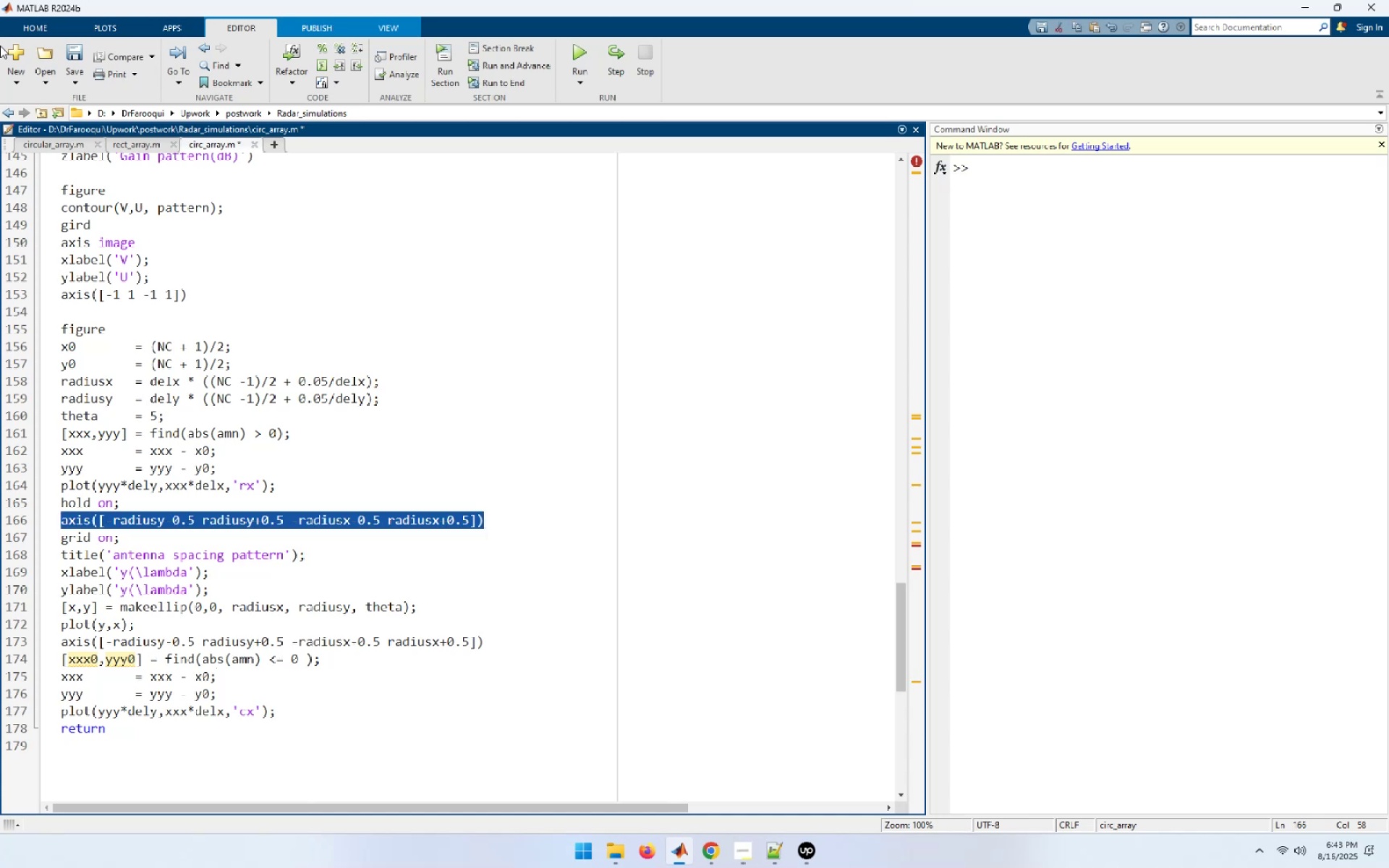 
hold_key(key=ArrowDown, duration=0.99)
 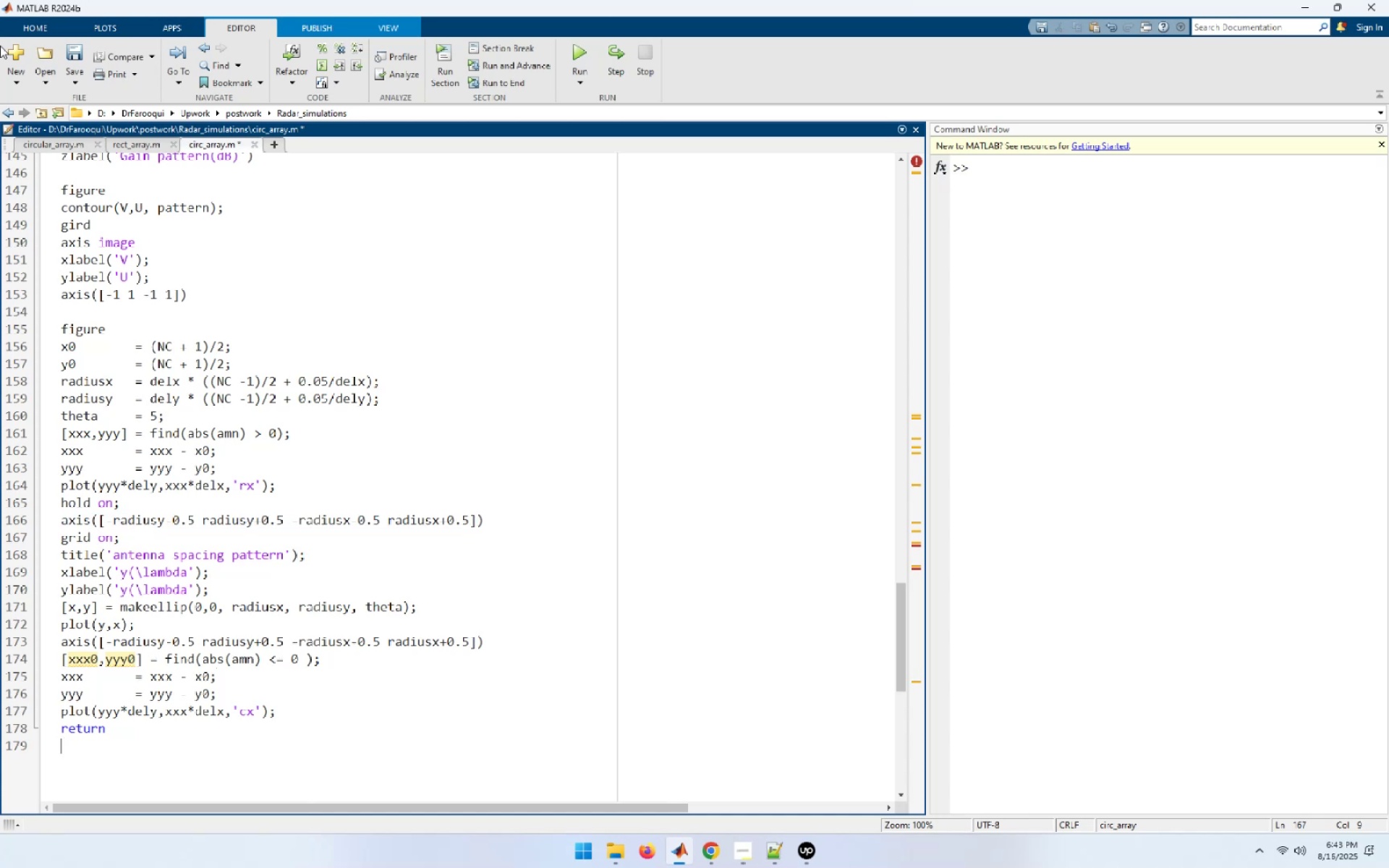 
key(ArrowUp)
 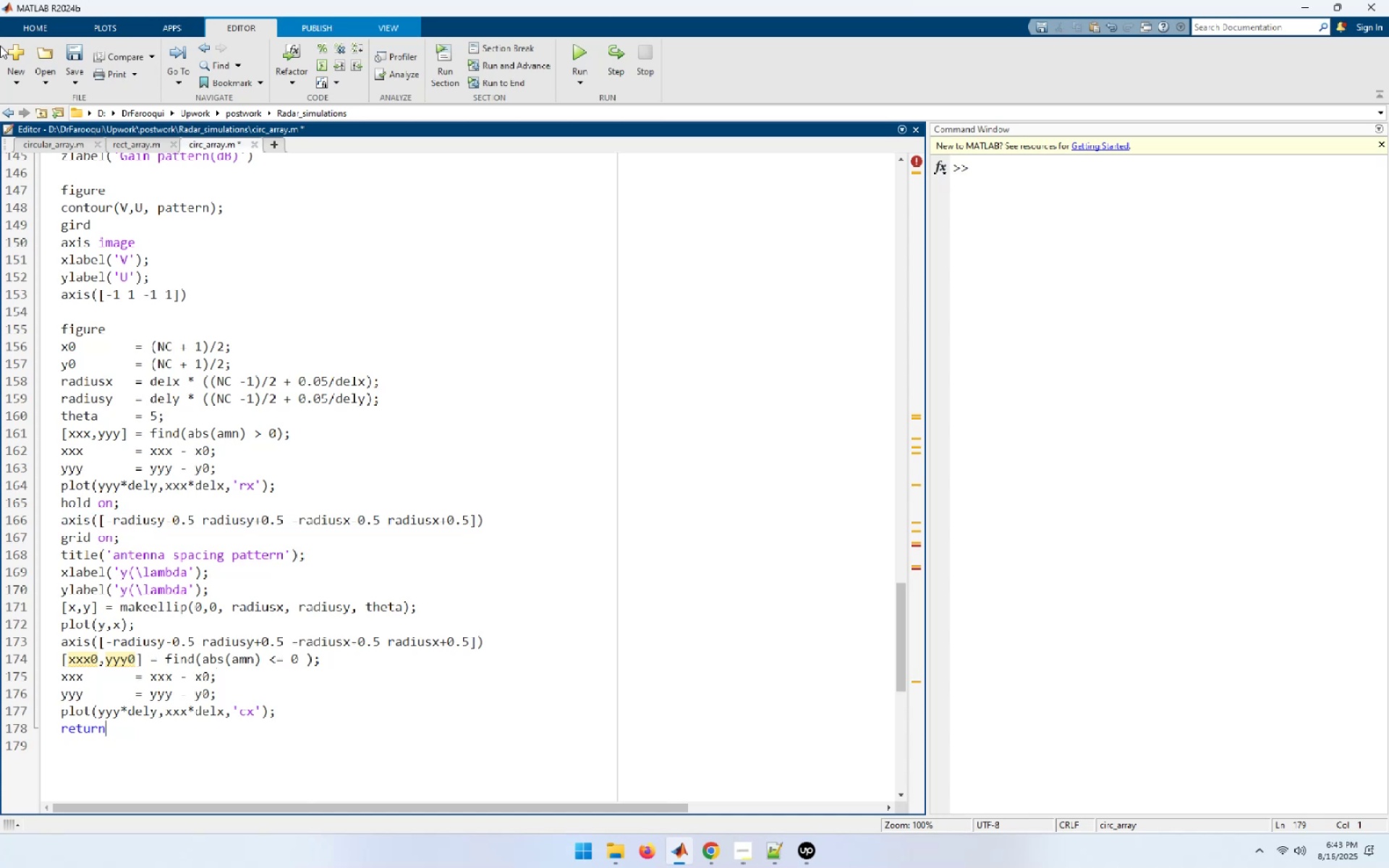 
key(ArrowUp)
 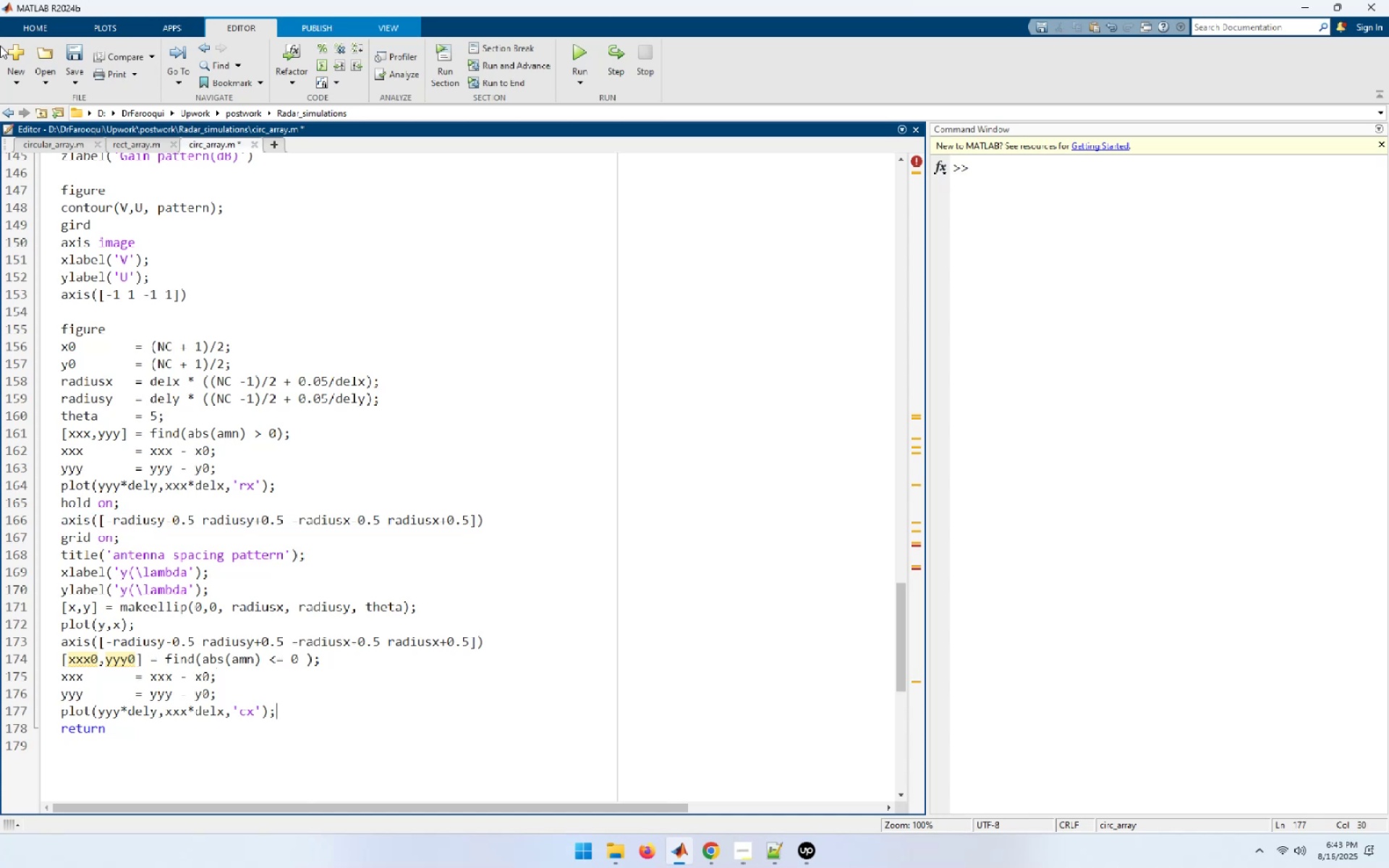 
key(NumpadEnter)
 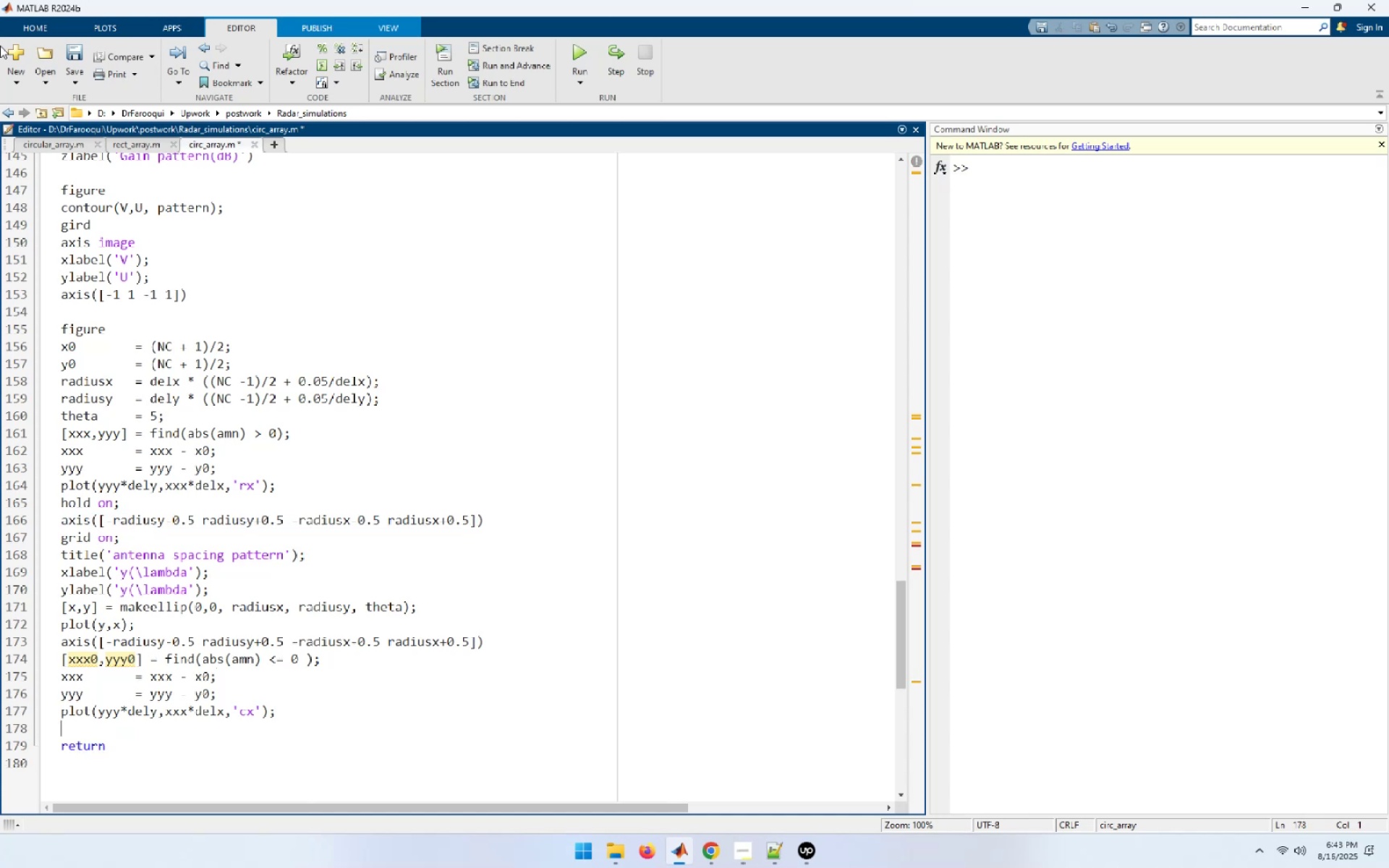 
key(Control+ControlLeft)
 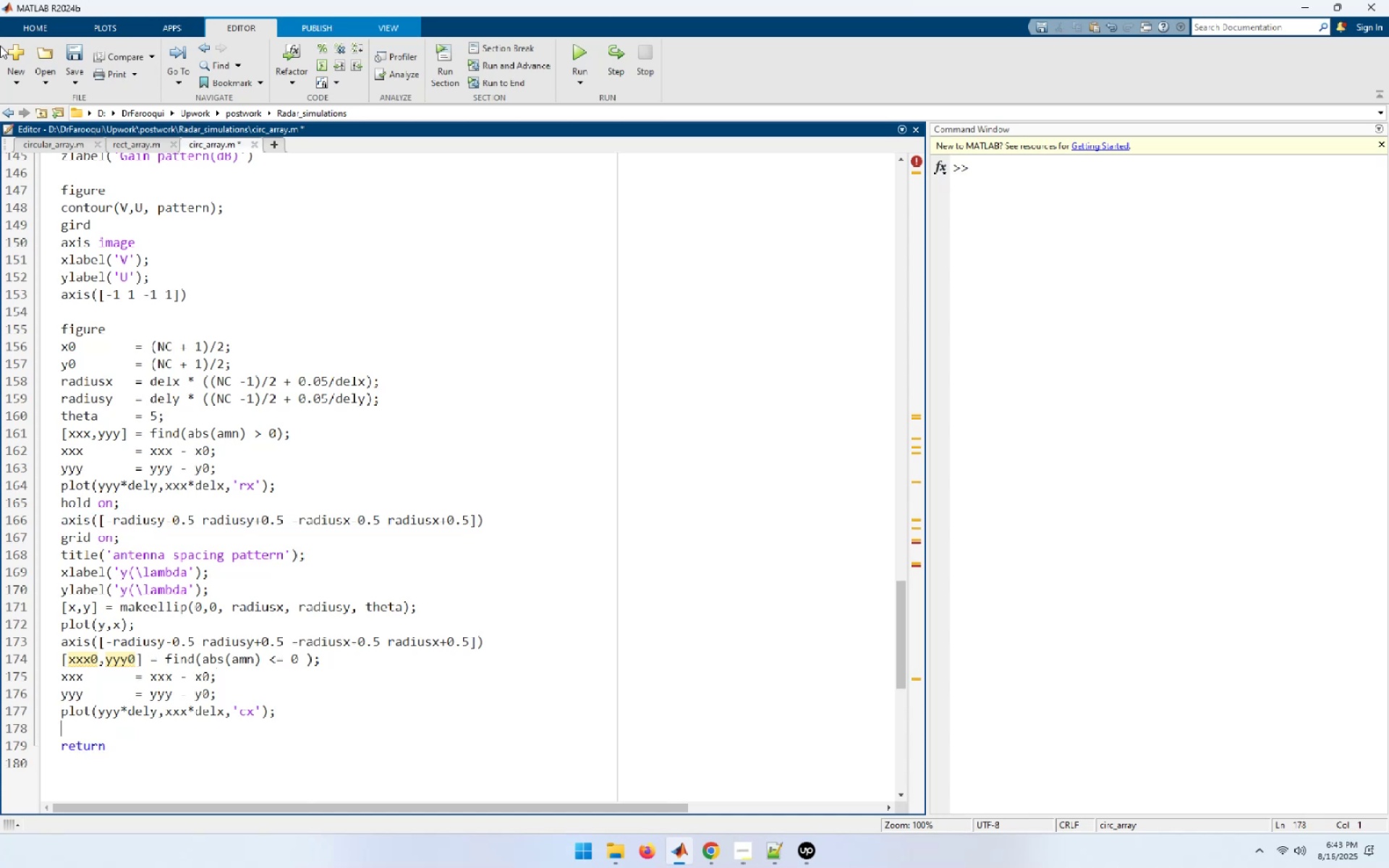 
key(Control+V)
 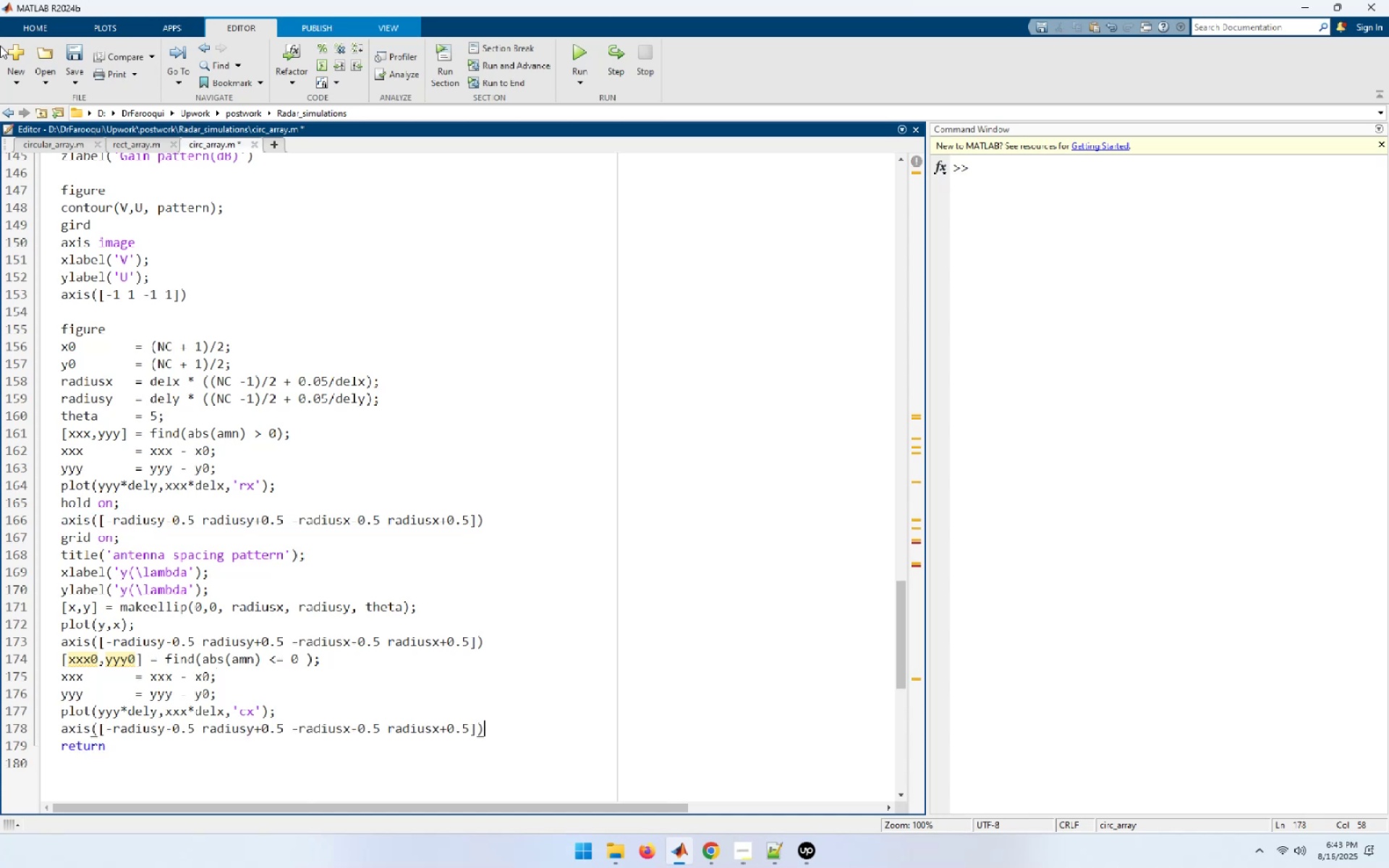 
key(Home)
 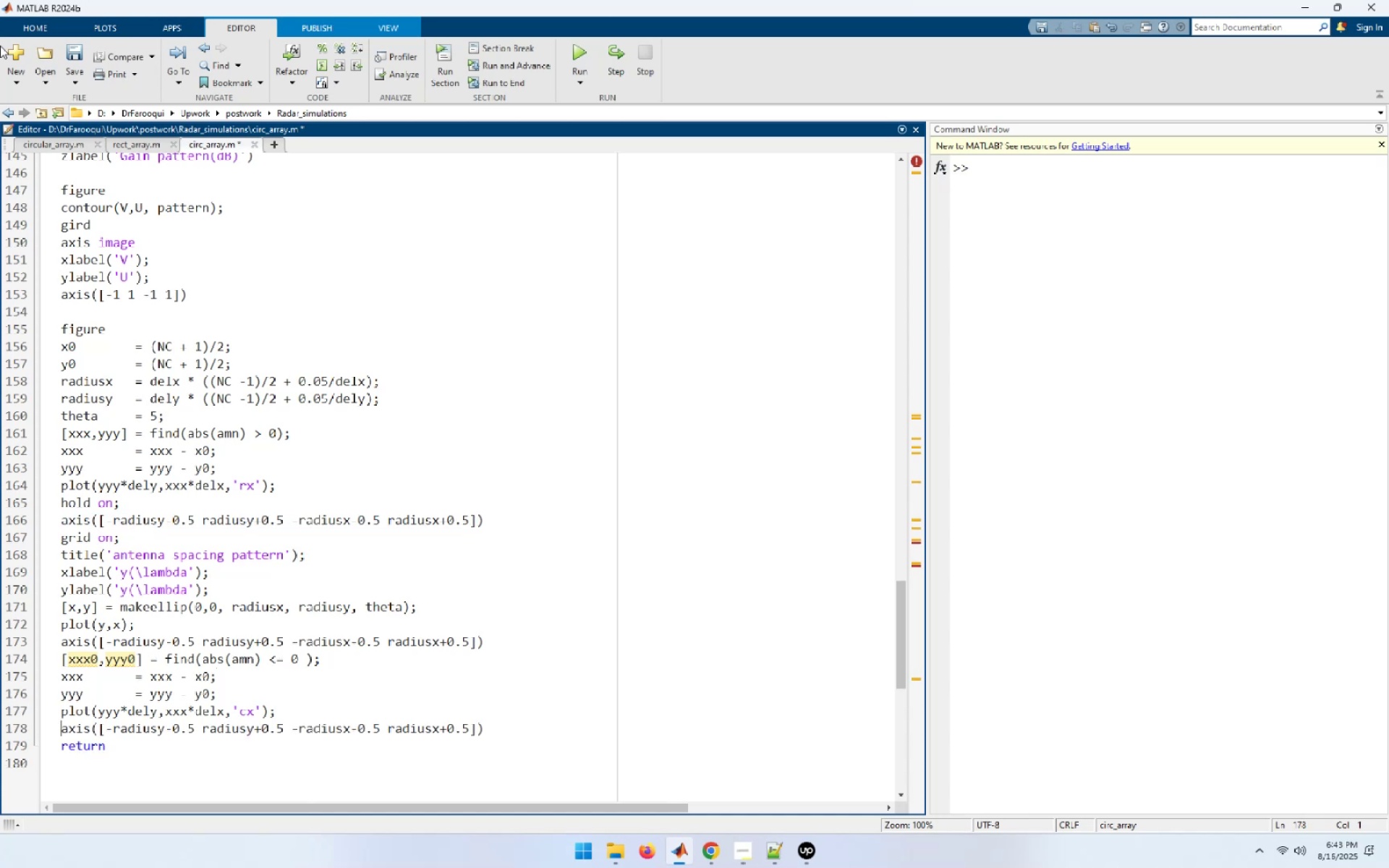 
hold_key(key=ArrowRight, duration=0.88)
 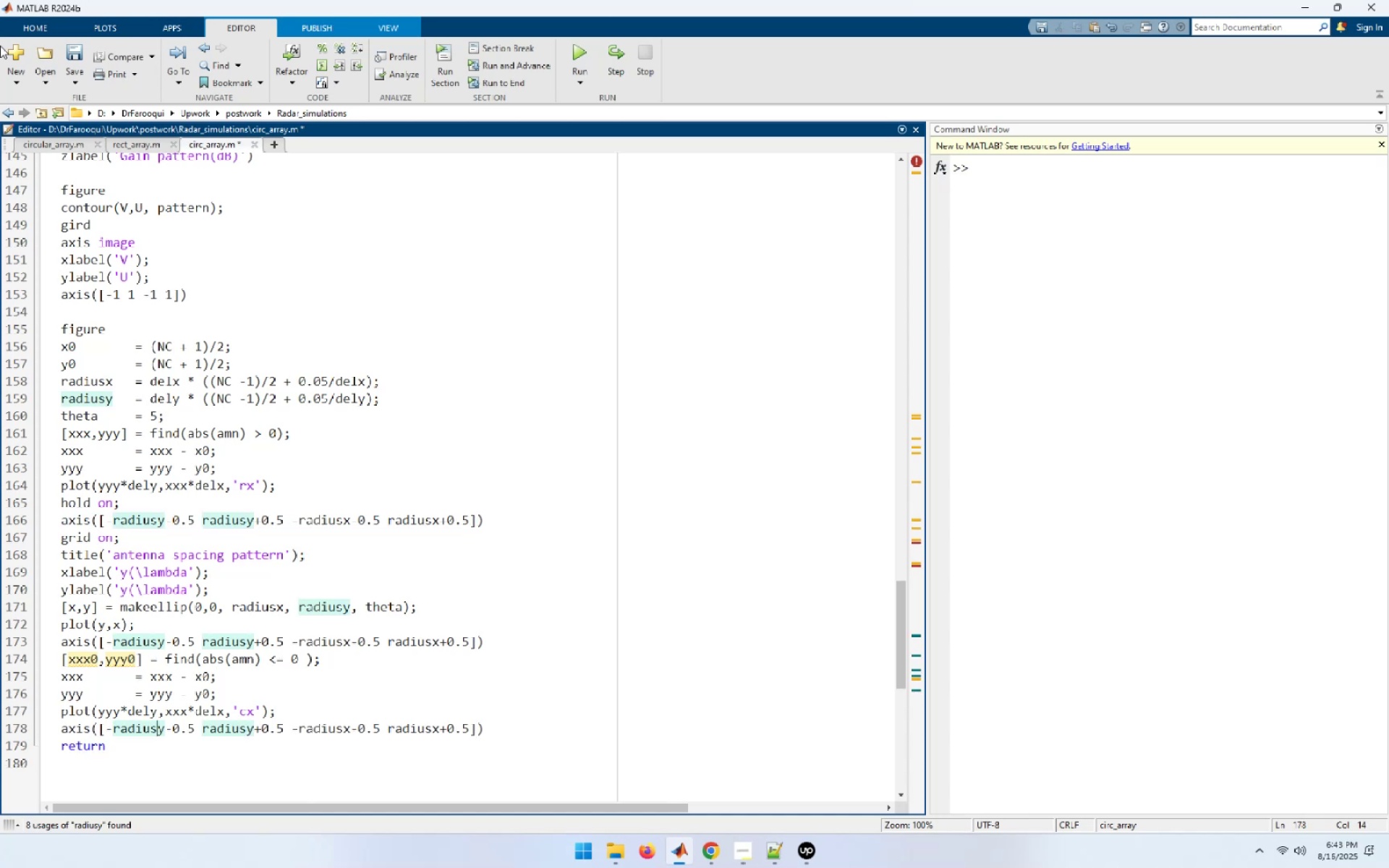 
hold_key(key=ArrowRight, duration=0.91)
 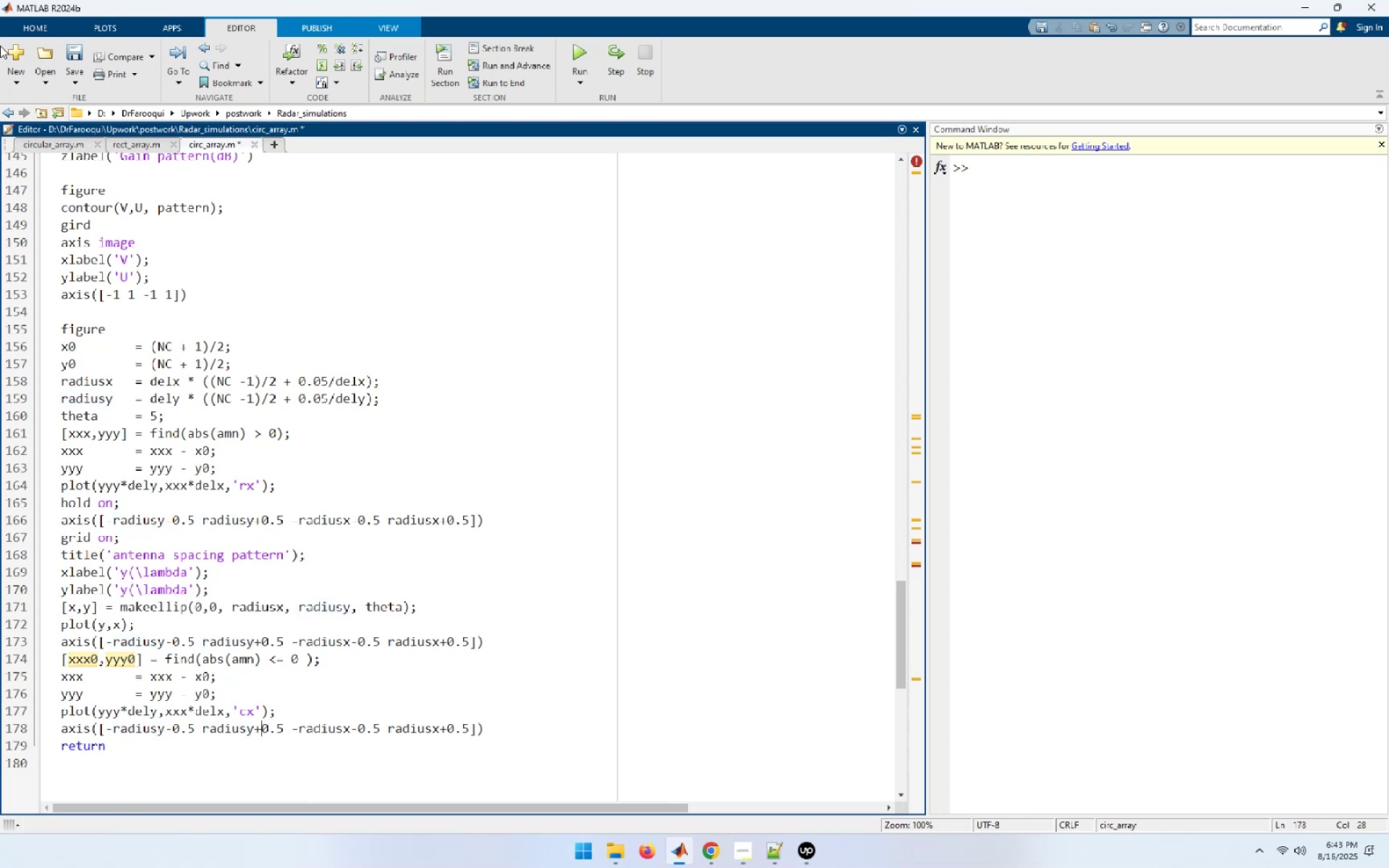 
hold_key(key=ArrowRight, duration=0.82)
 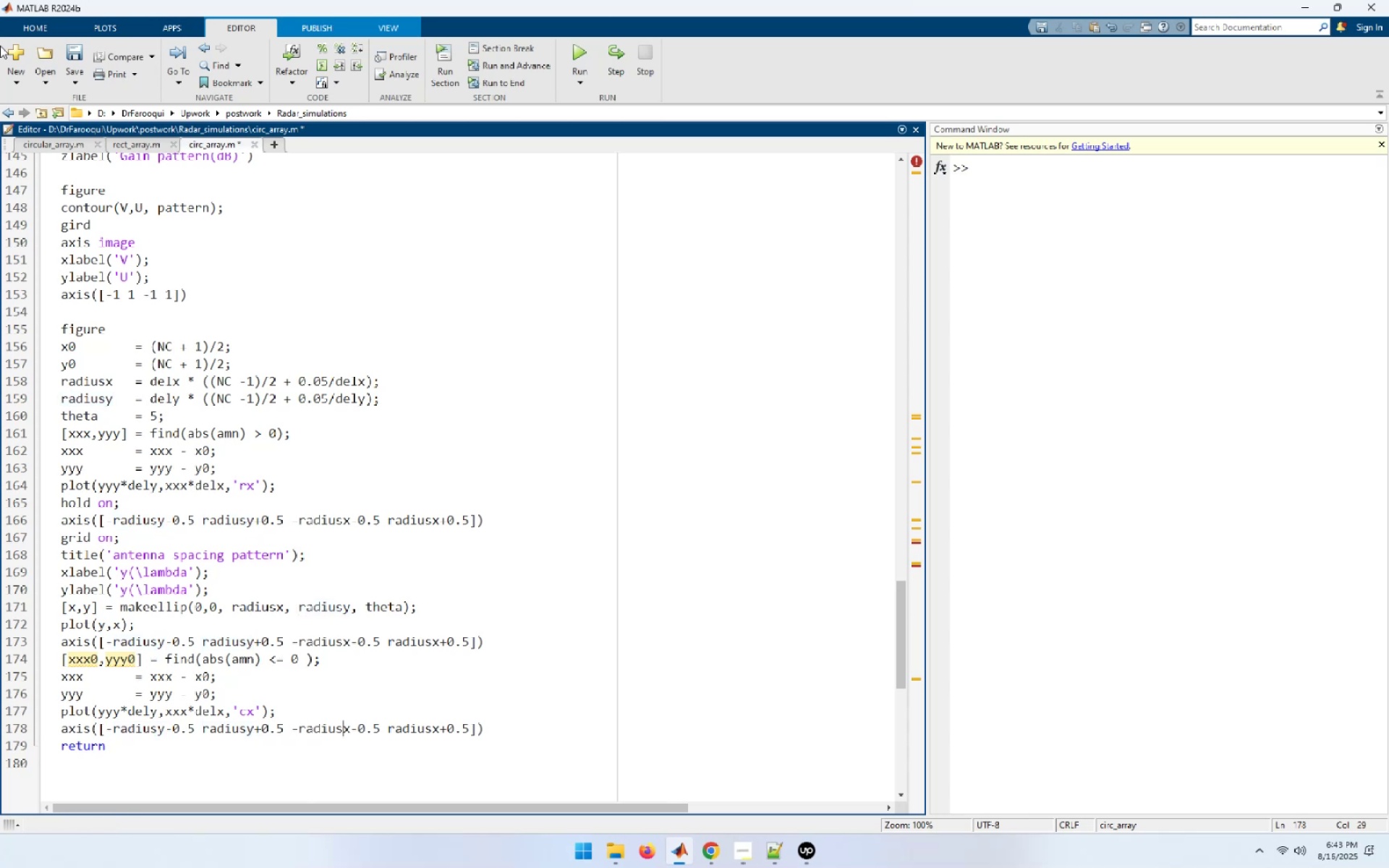 
key(ArrowRight)
 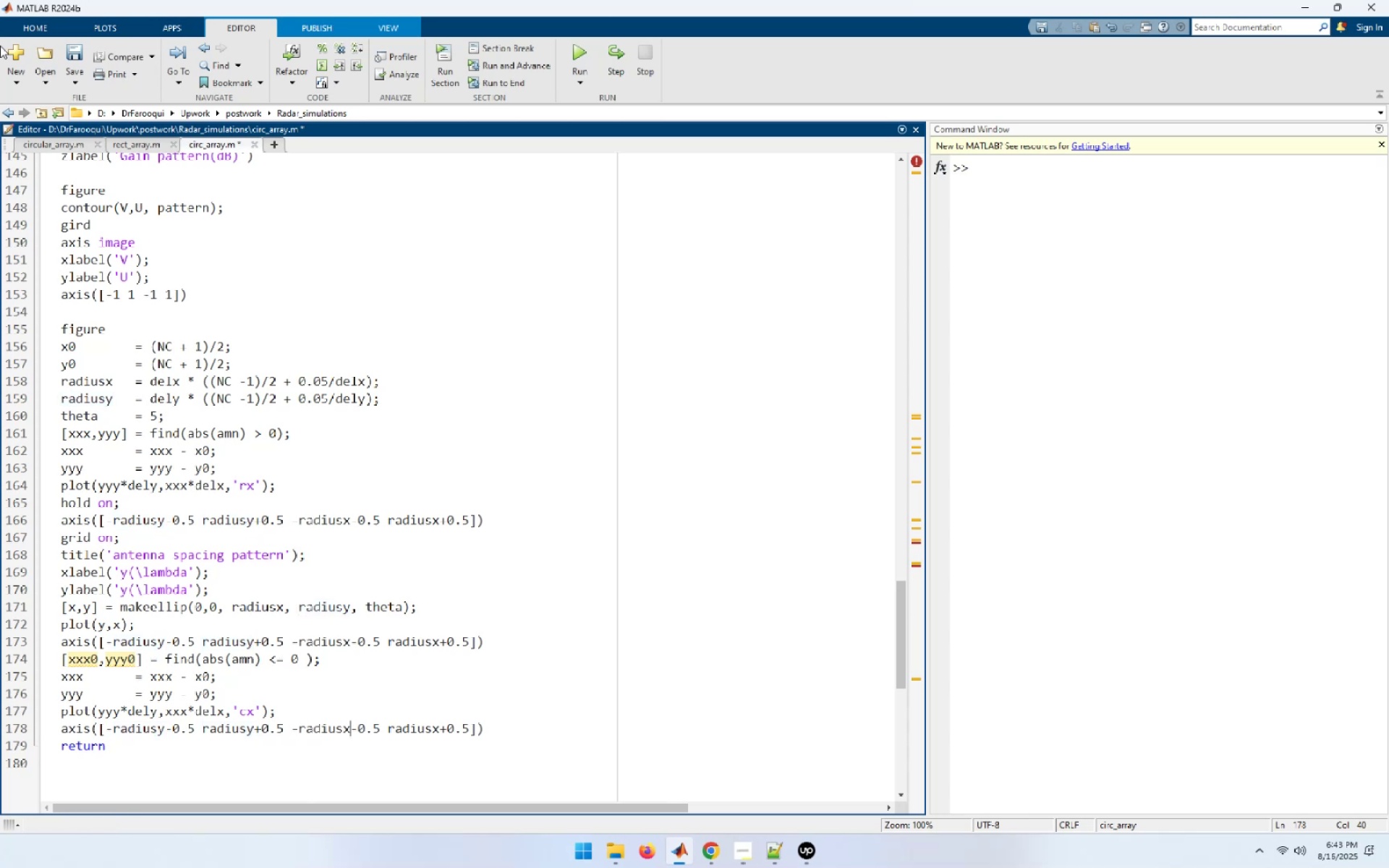 
type([End])
key(NumpadEnter)
type(axis eq)
key(Tab)
 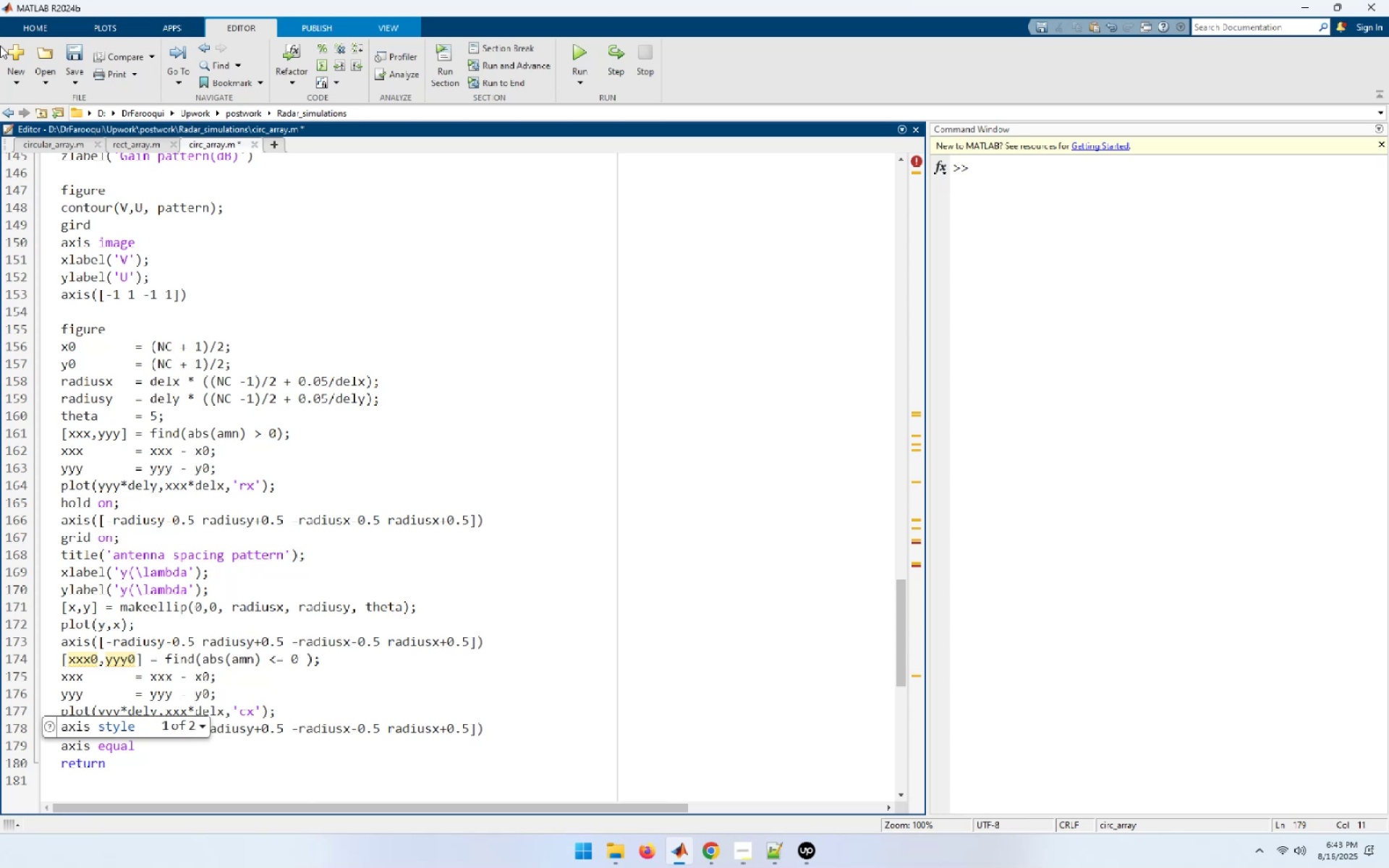 
key(Enter)
 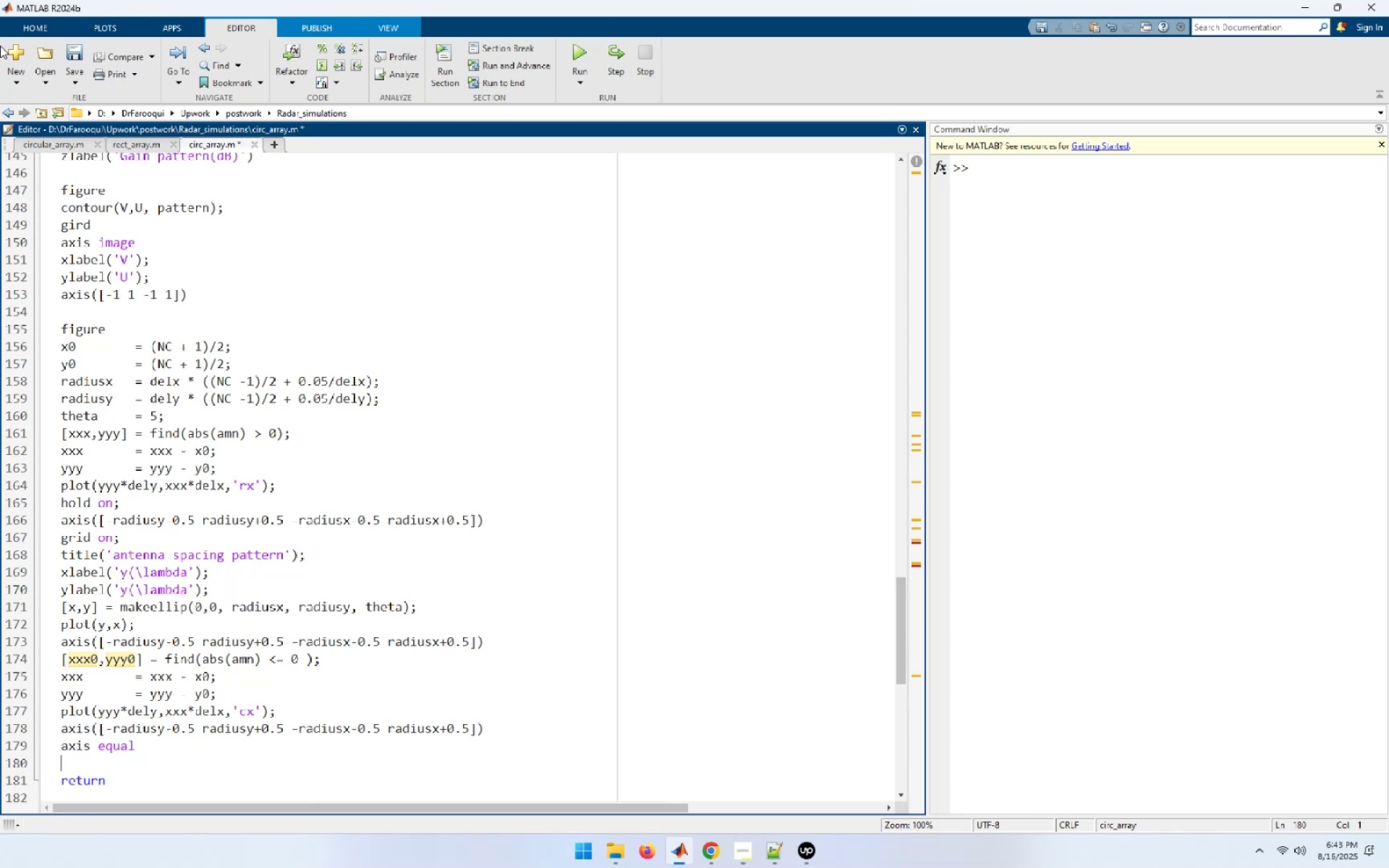 
type(hold on;)
 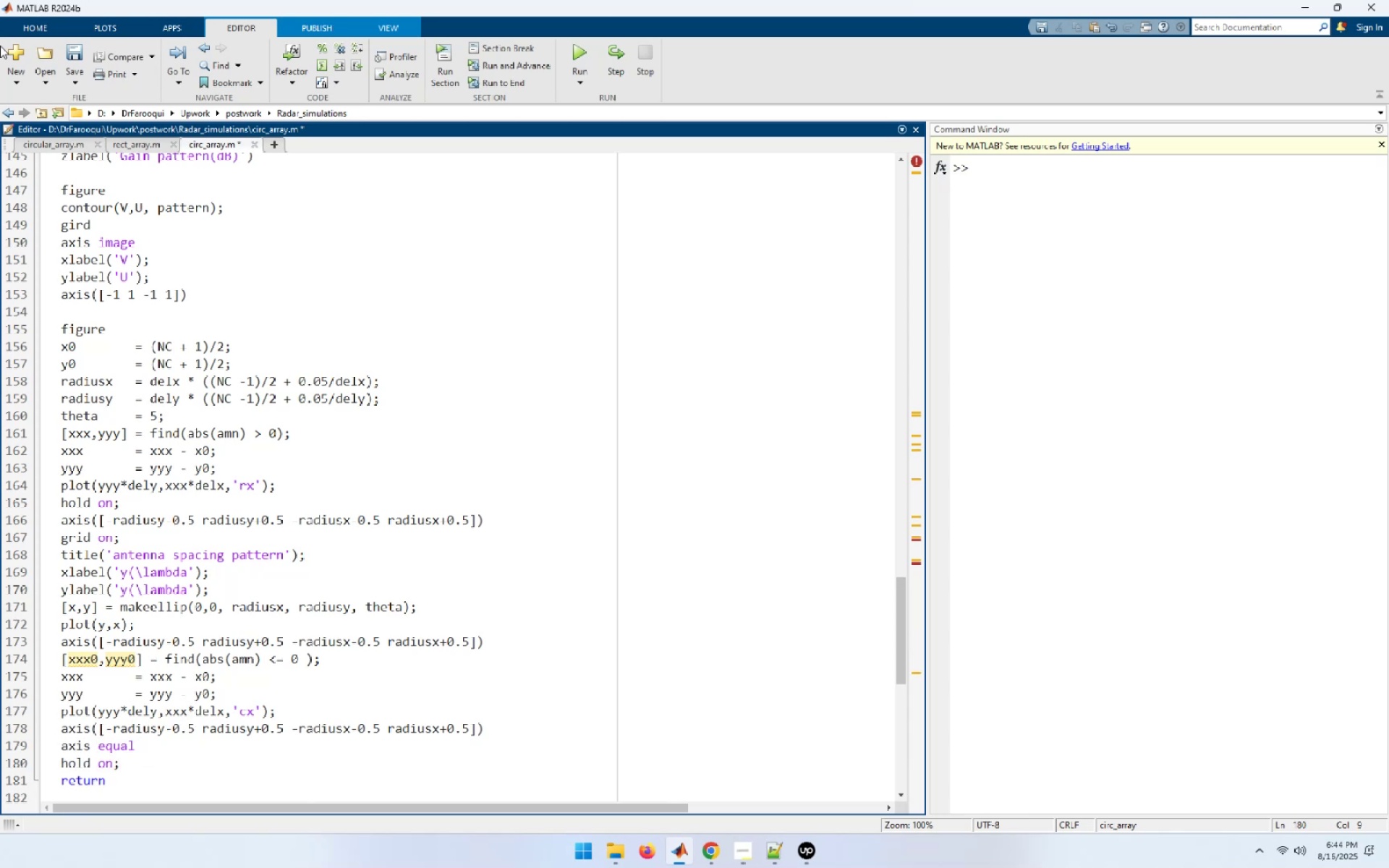 
key(ArrowLeft)
 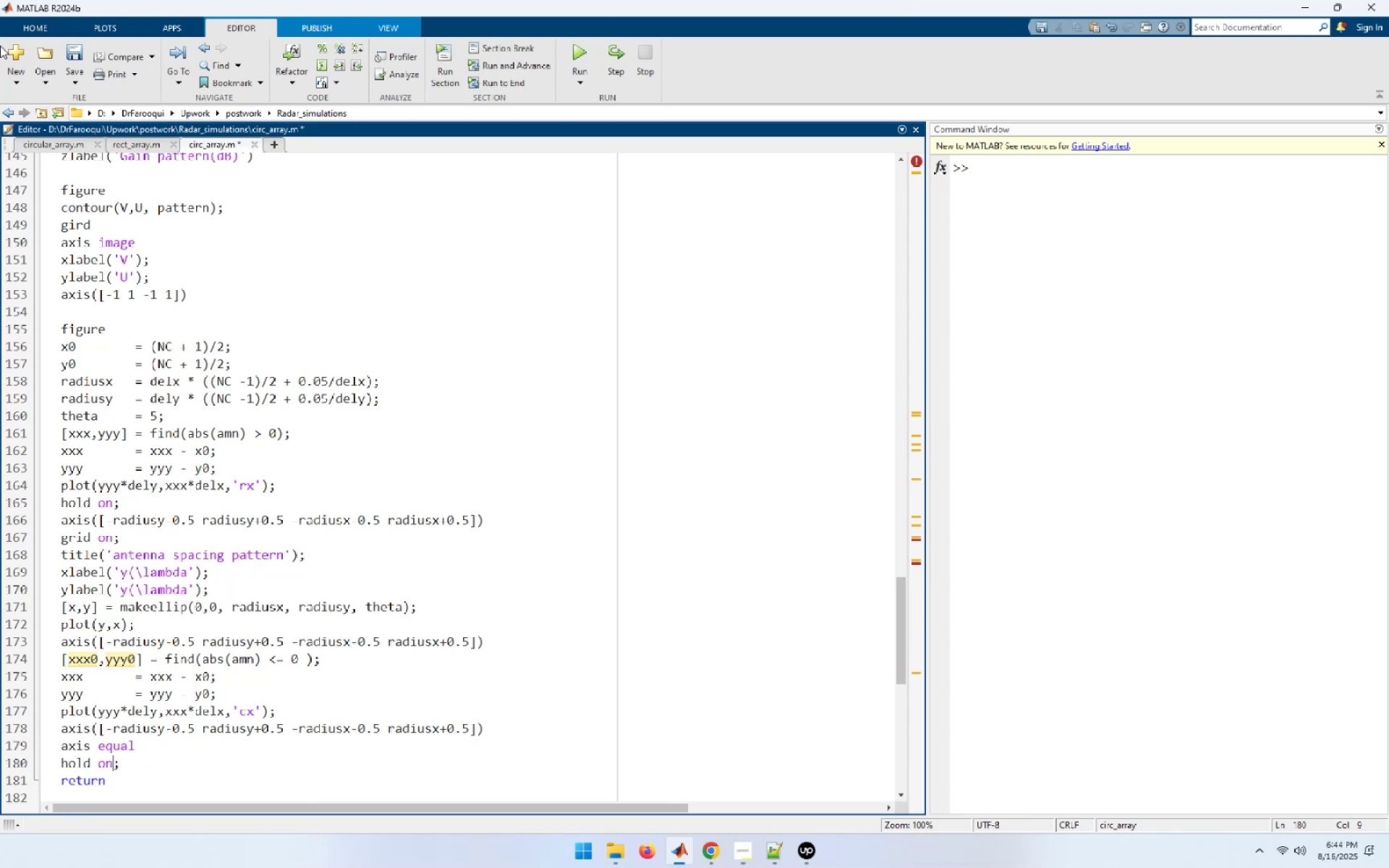 
key(Backspace)
type(f)
key(Backspace)
key(Backspace)
type(off[End])
 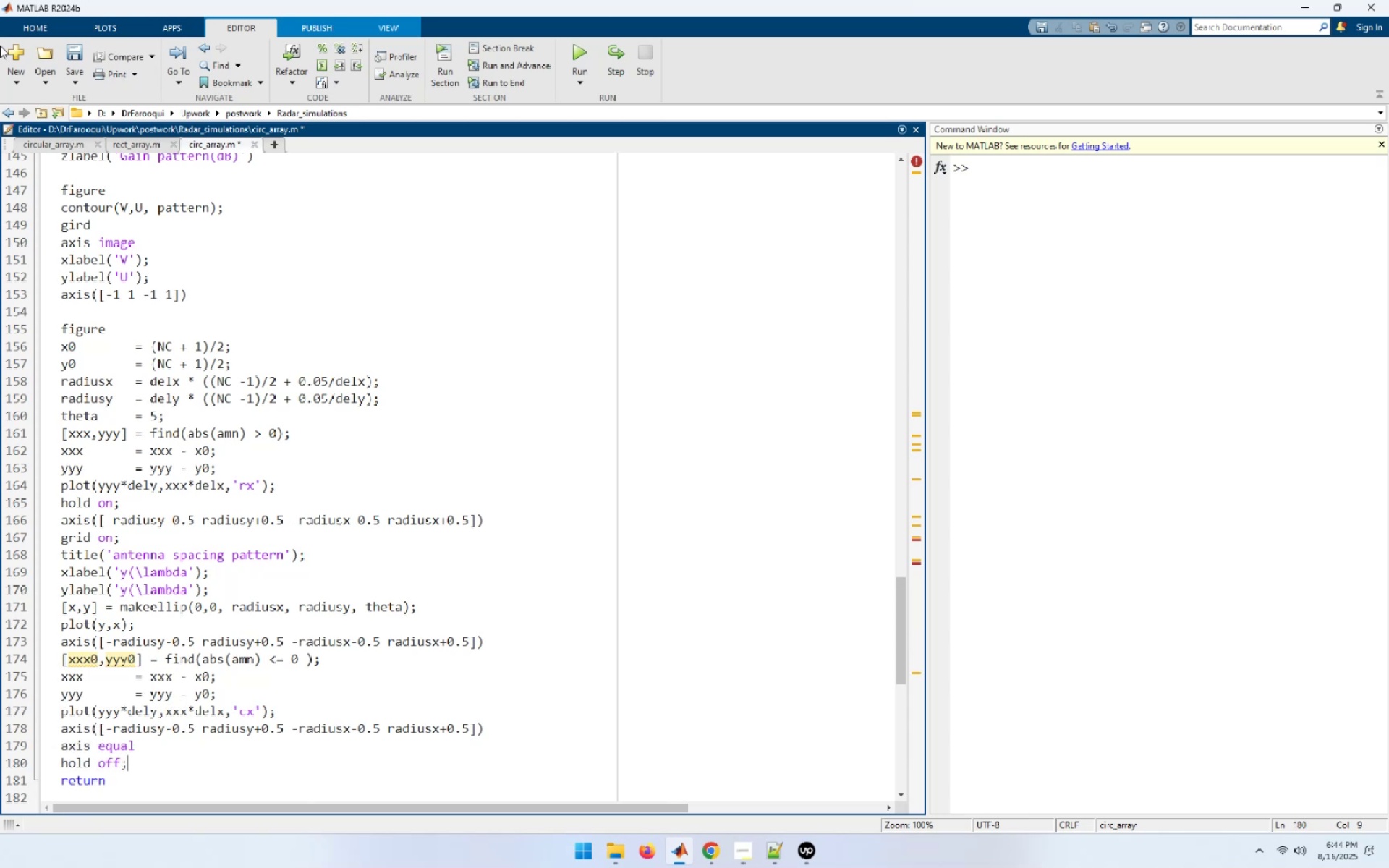 
hold_key(key=ArrowDown, duration=0.4)
 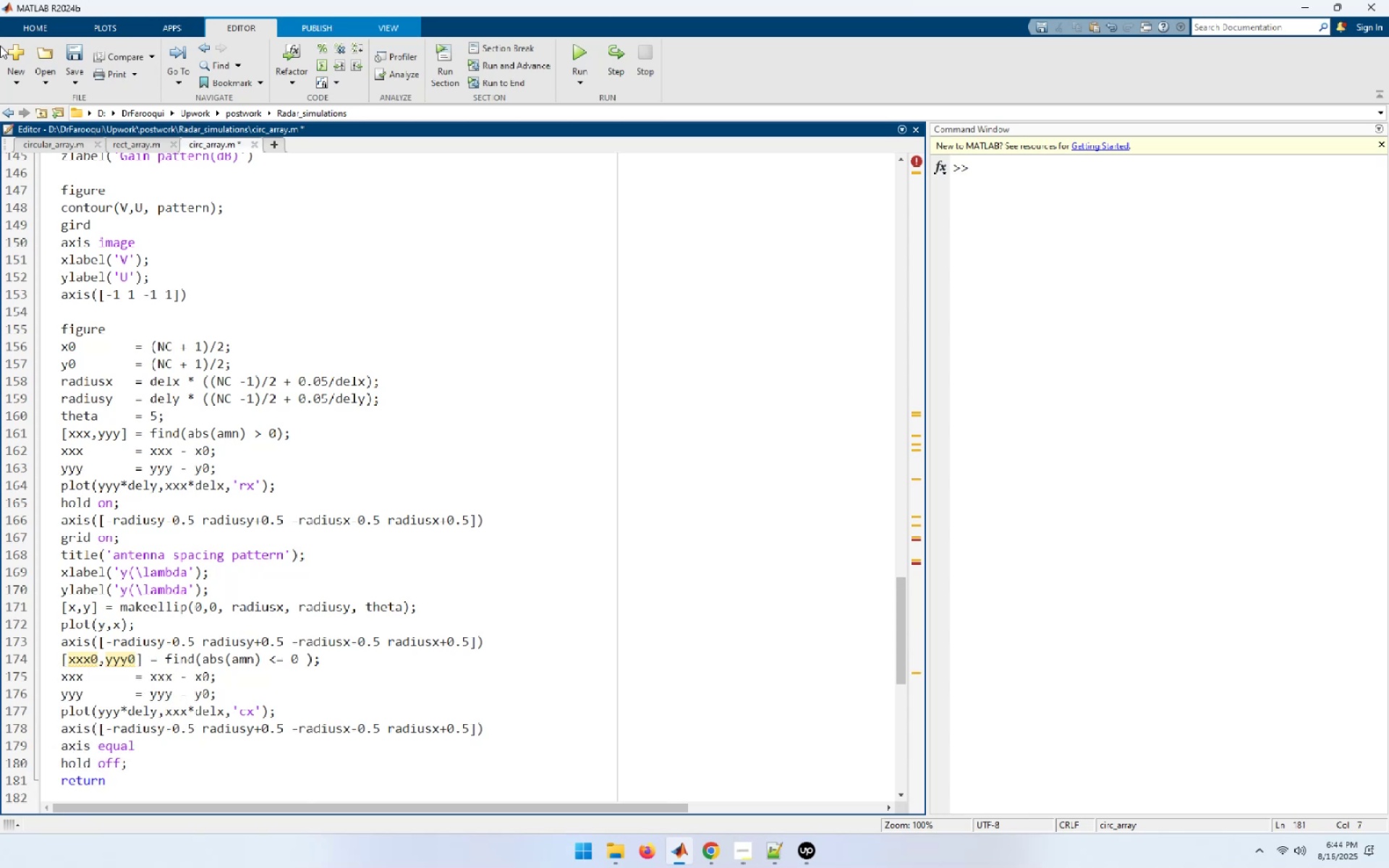 
key(Control+A)
 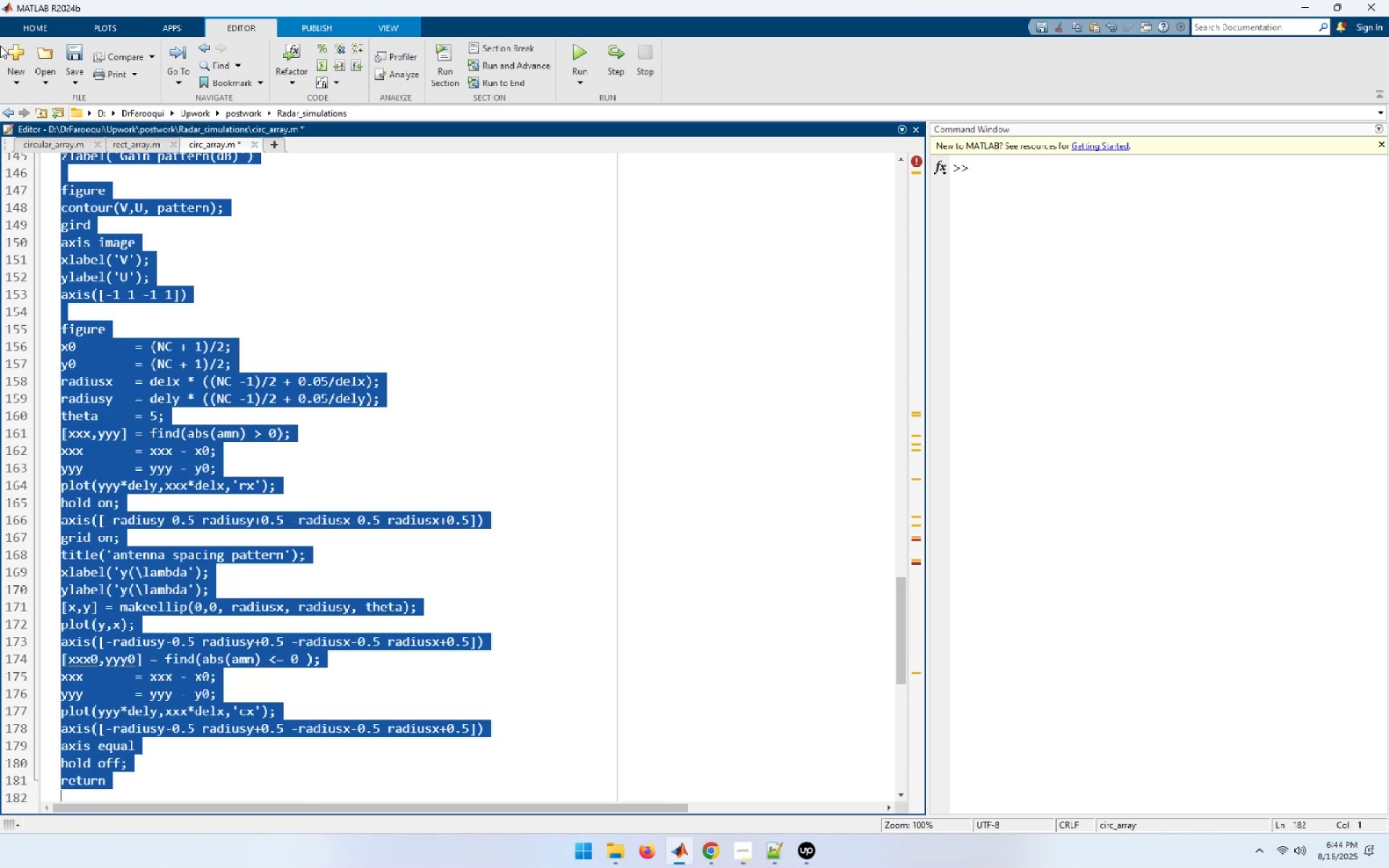 
key(Control+I)
 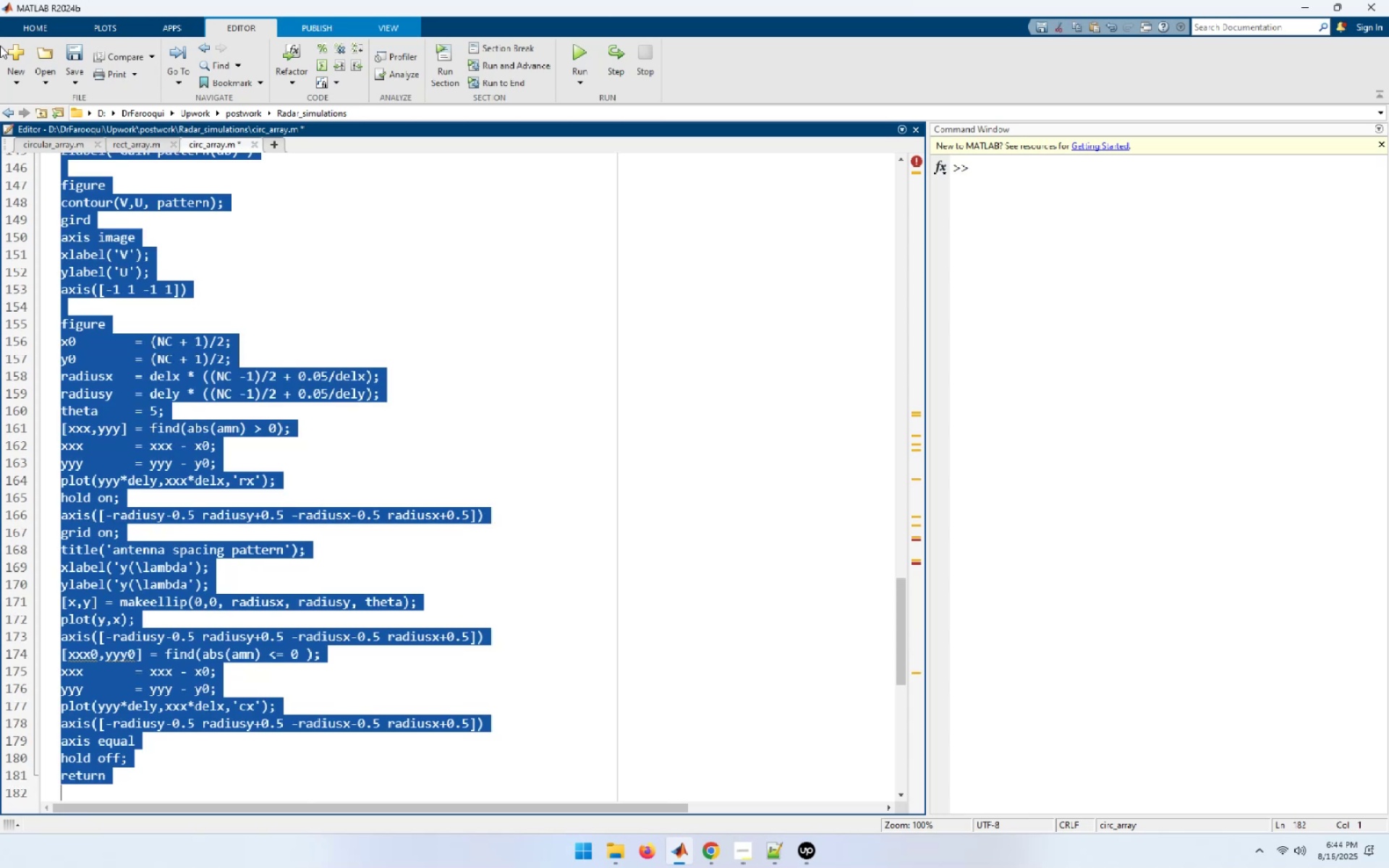 
key(Control+S)
 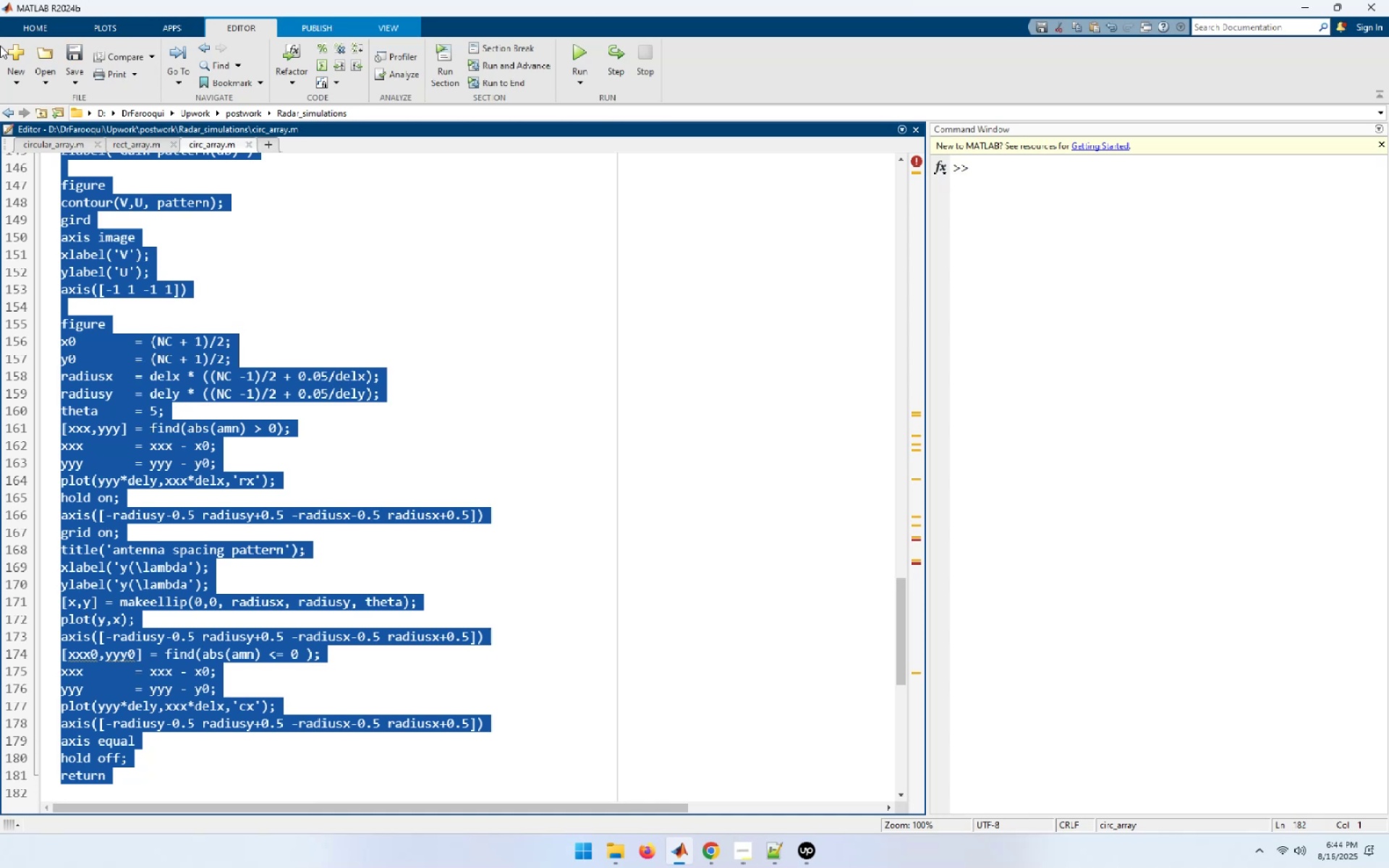 
wait(12.06)
 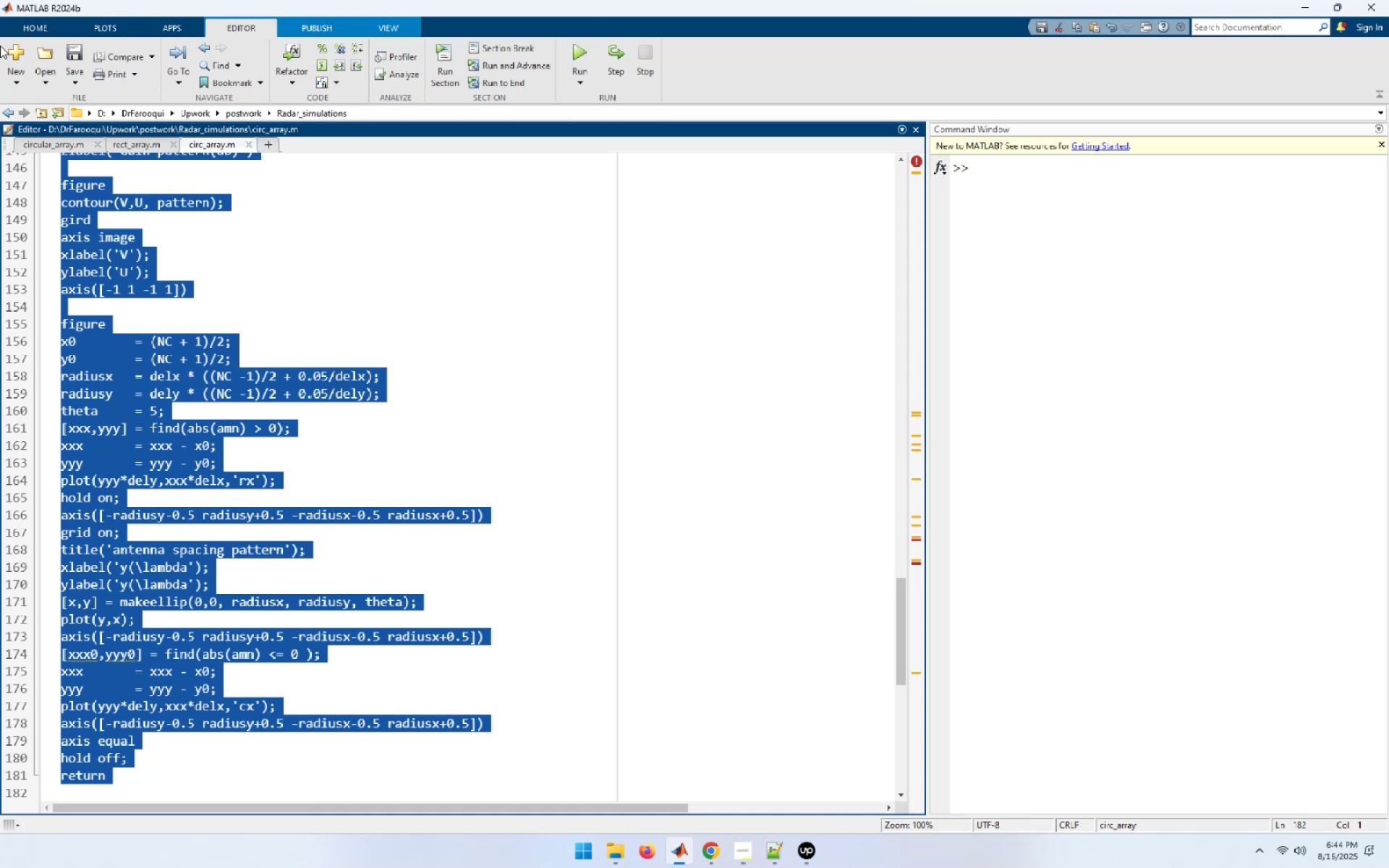 
left_click([595, 312])
 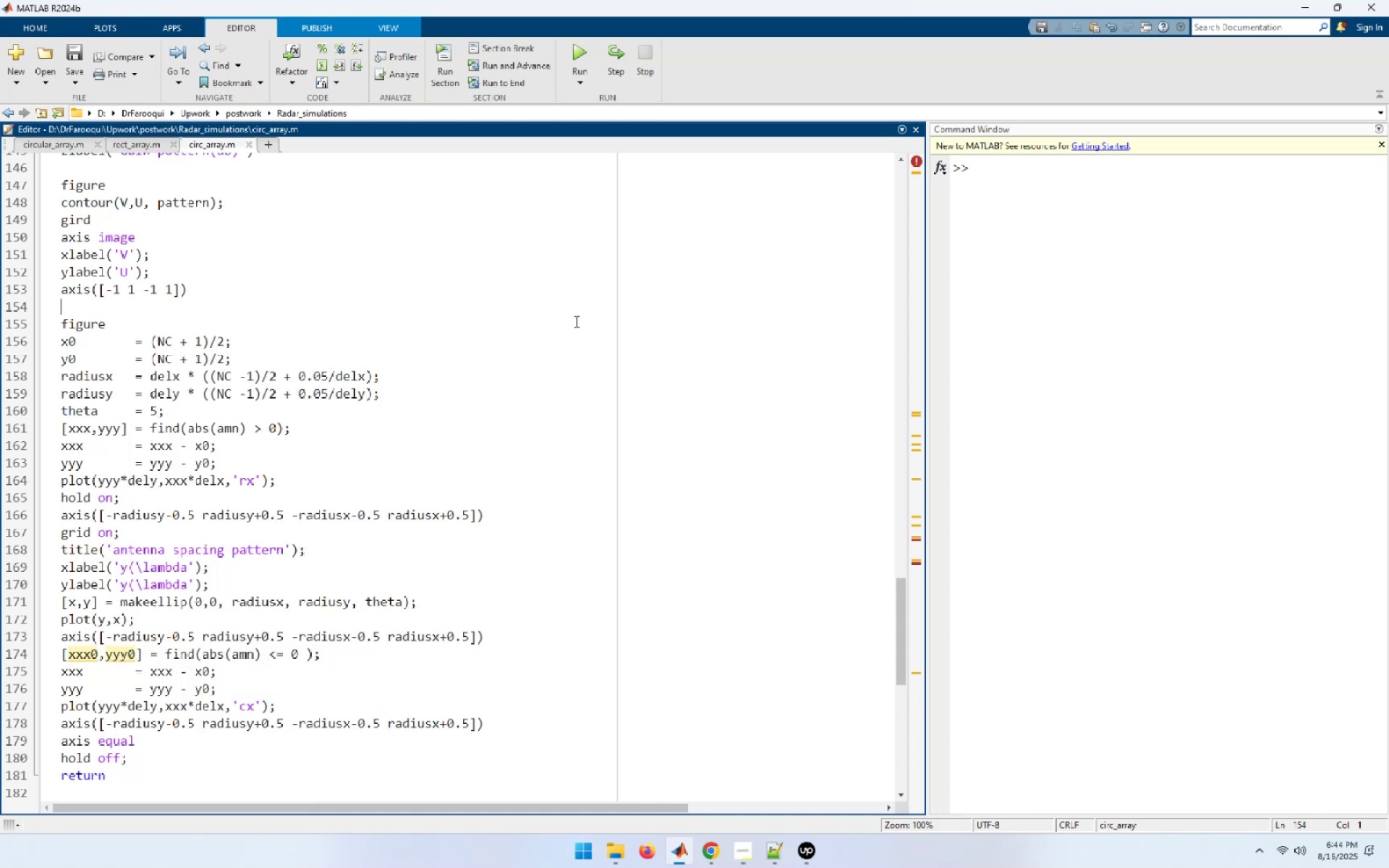 
hold_key(key=ControlLeft, duration=1.52)
 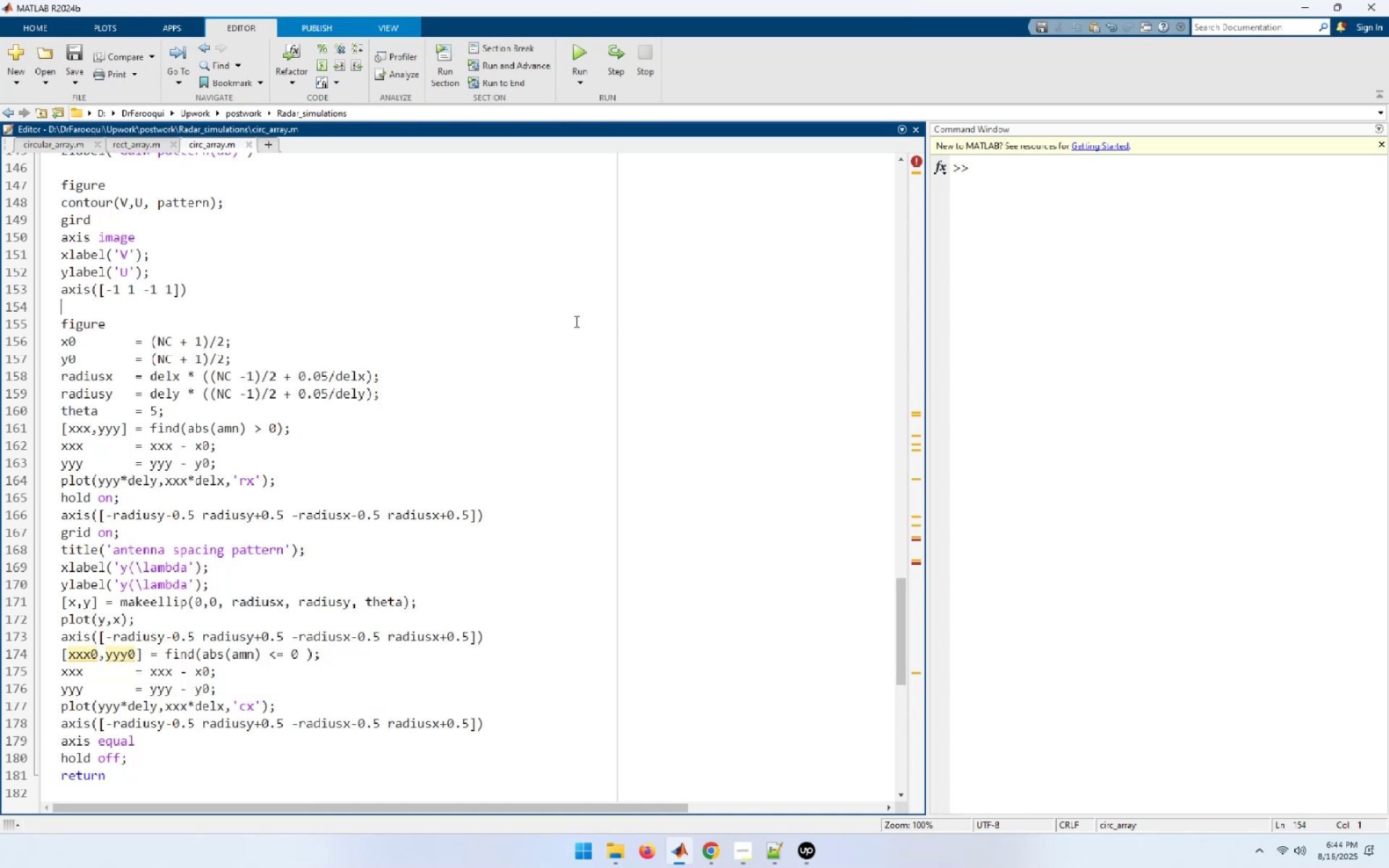 
key(Control+ControlLeft)
 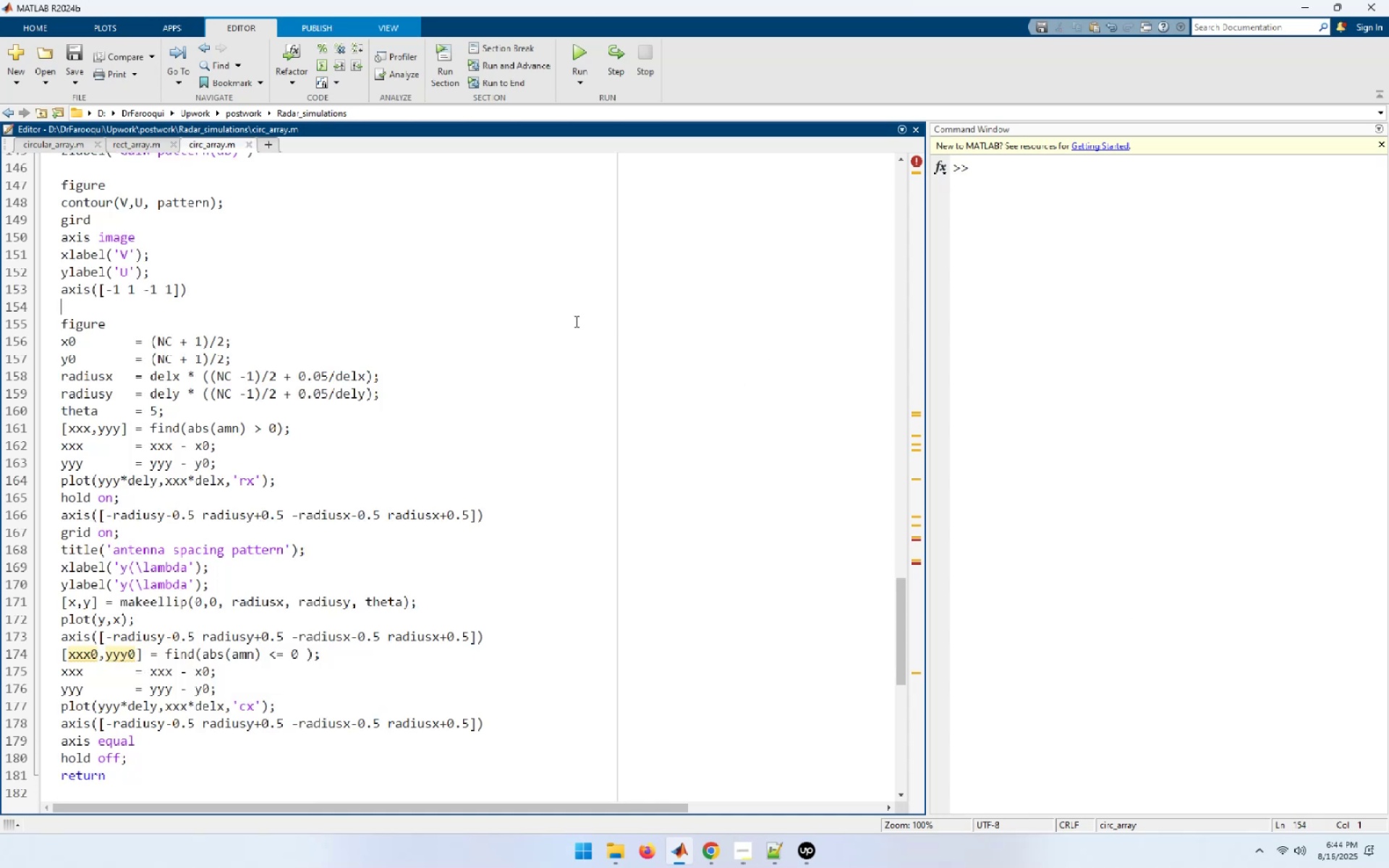 
key(Control+ControlLeft)
 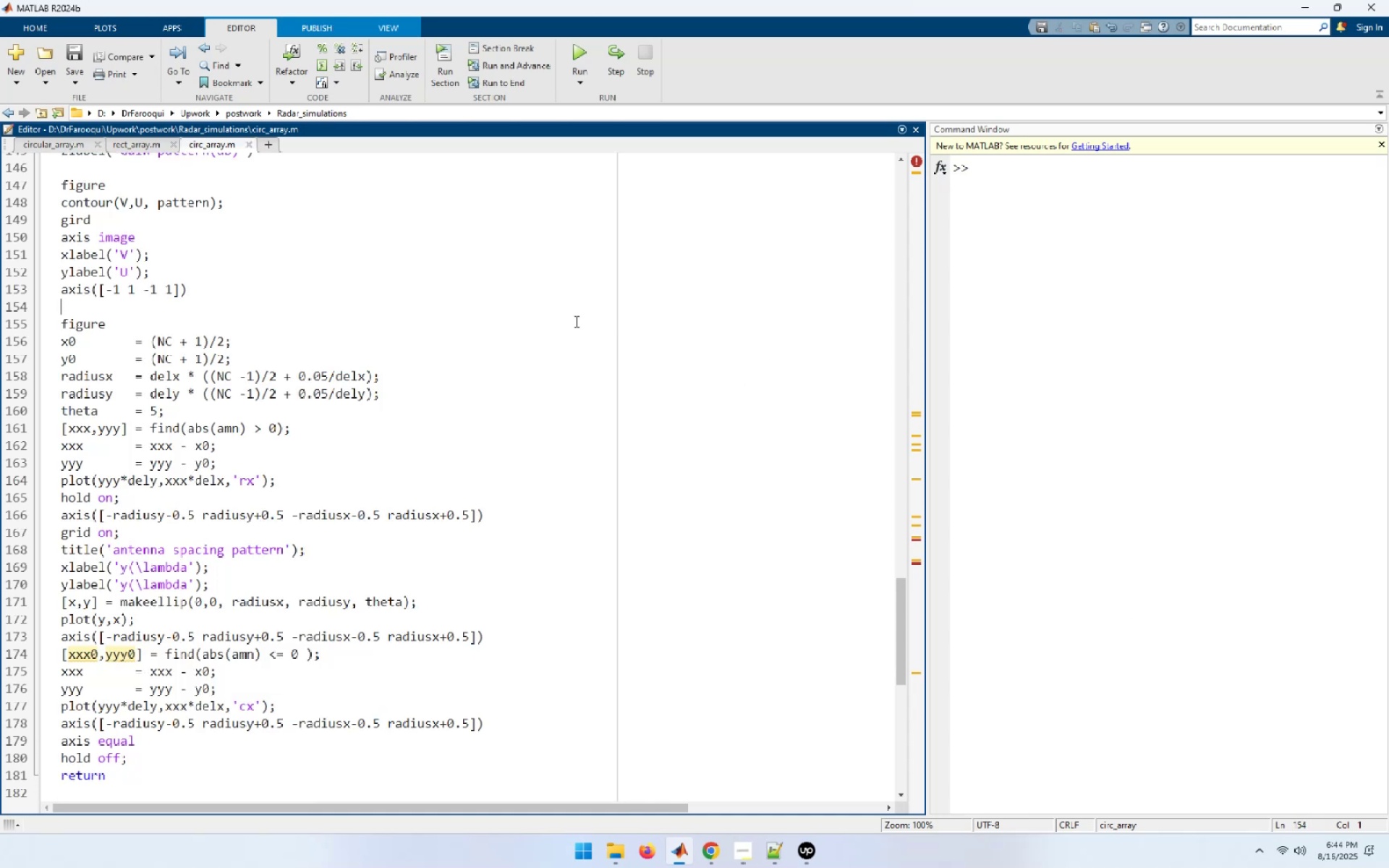 
key(Control+ControlLeft)
 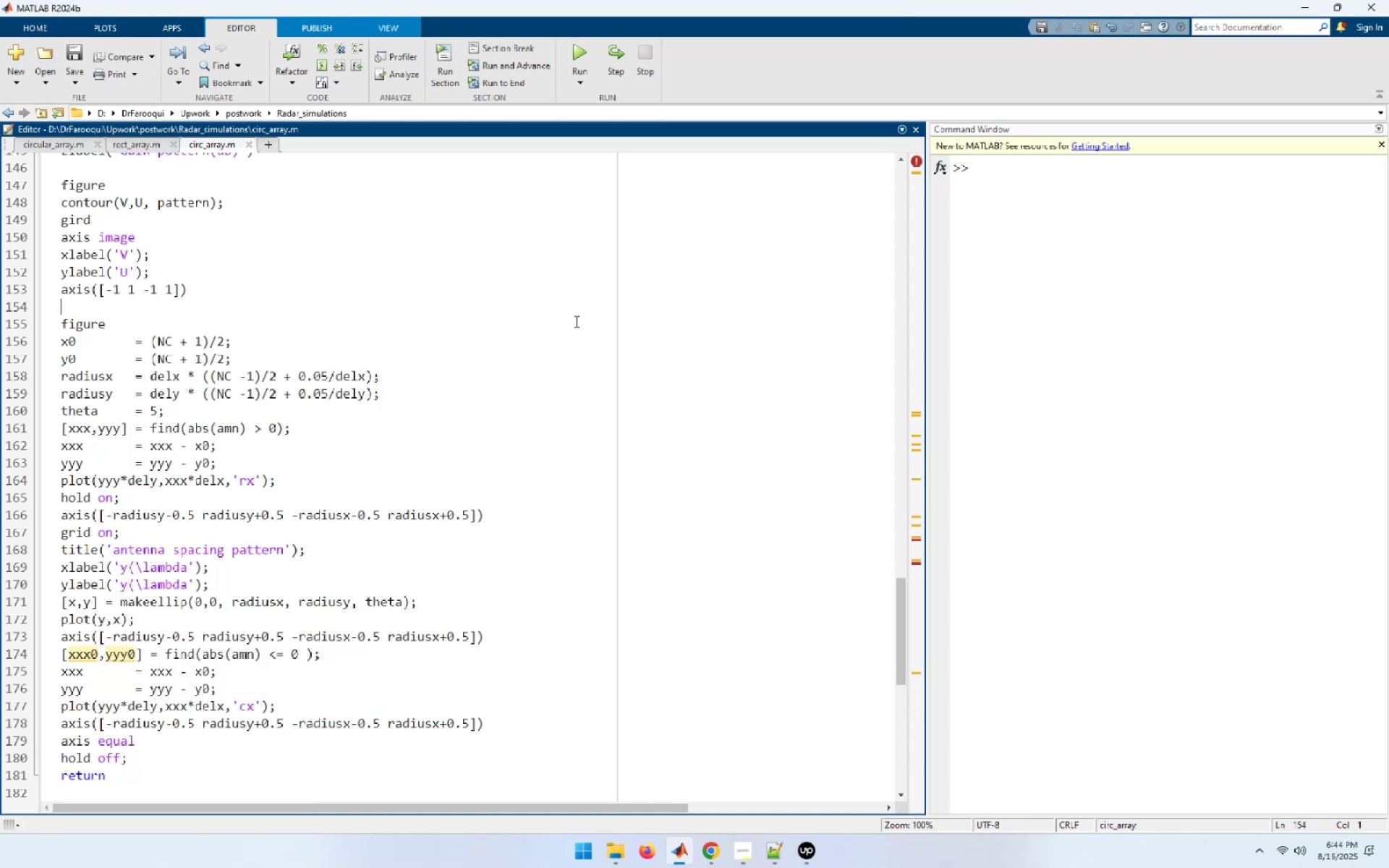 
key(Control+ControlLeft)
 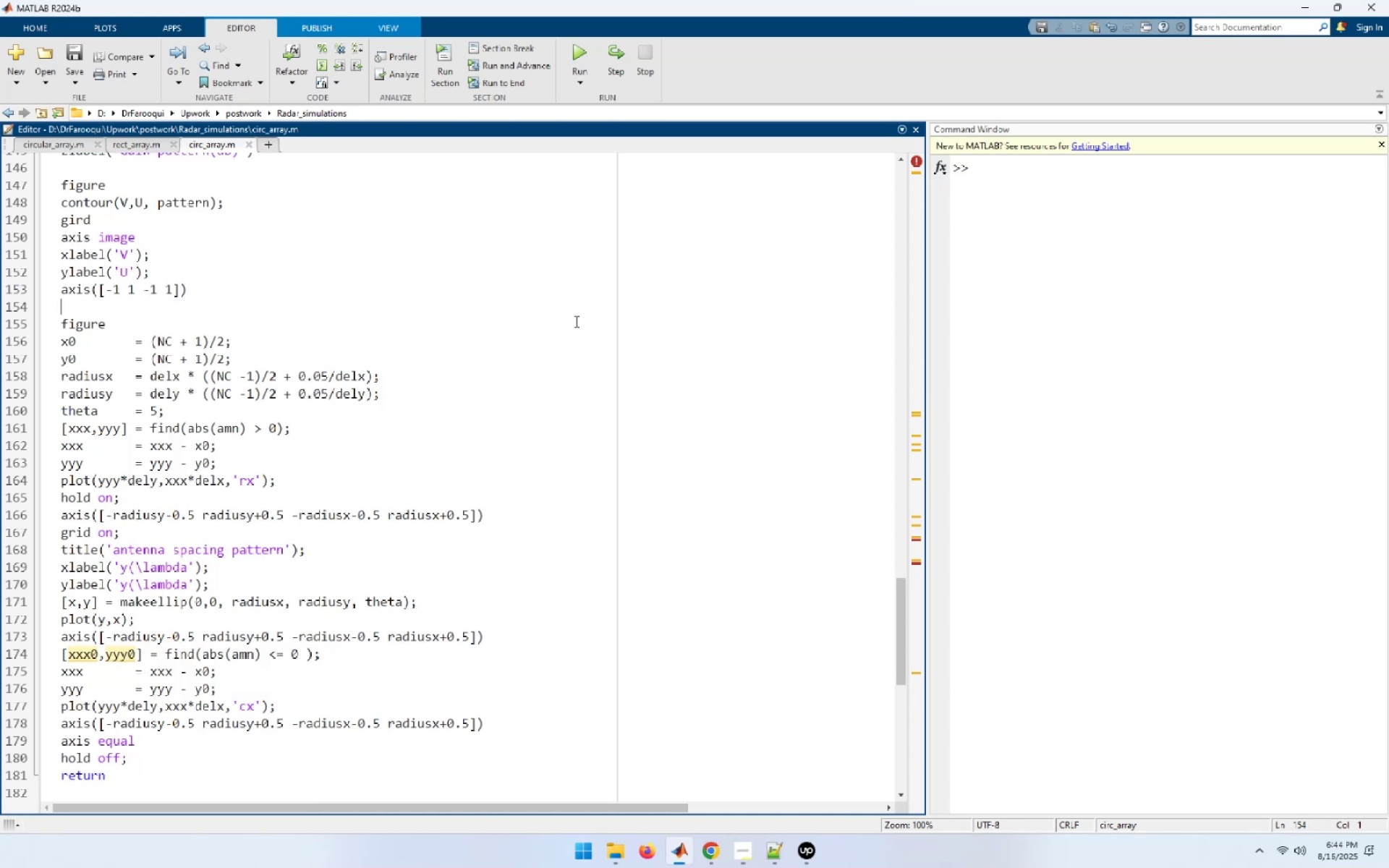 
key(Control+ControlLeft)
 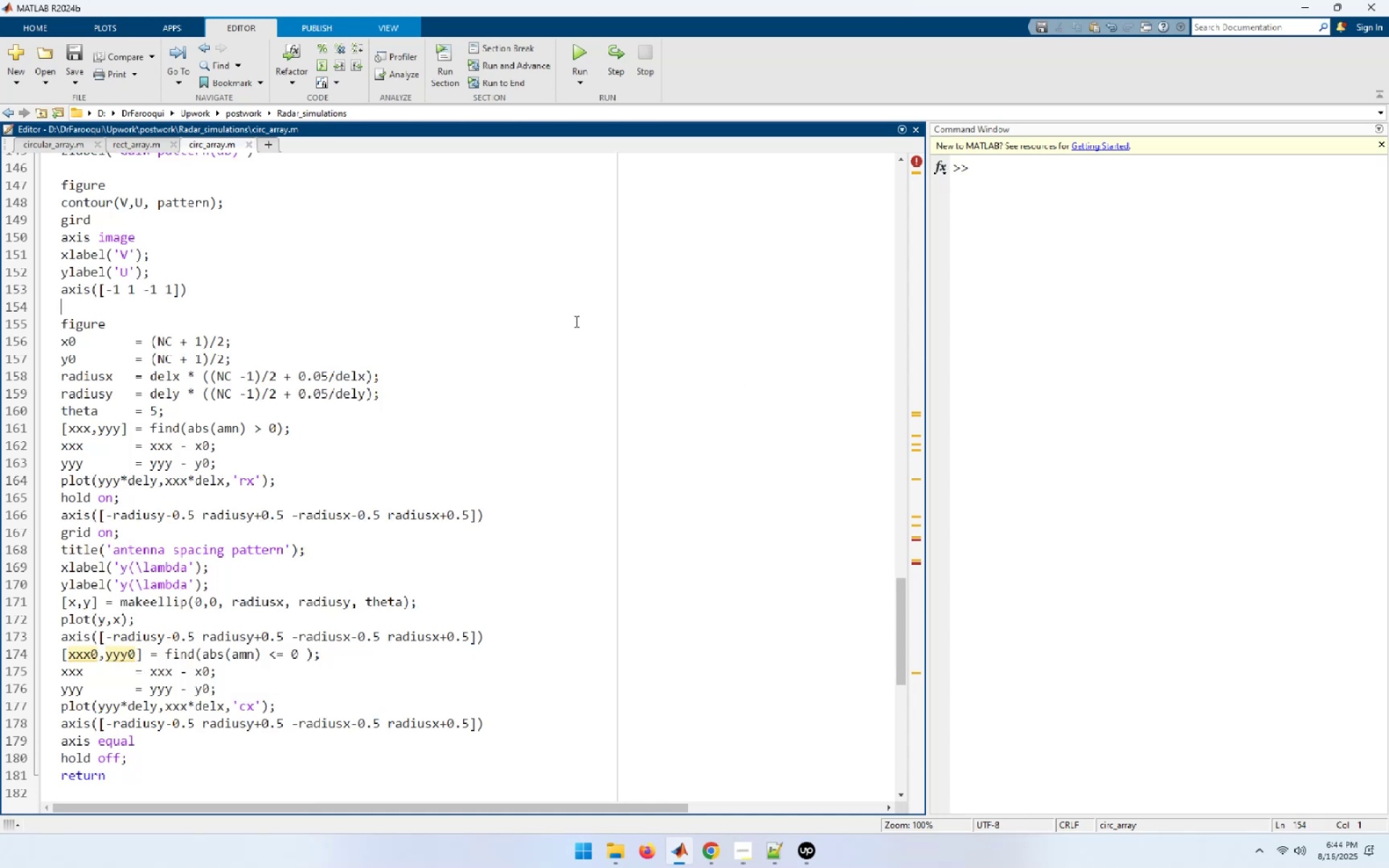 
key(Control+ControlLeft)
 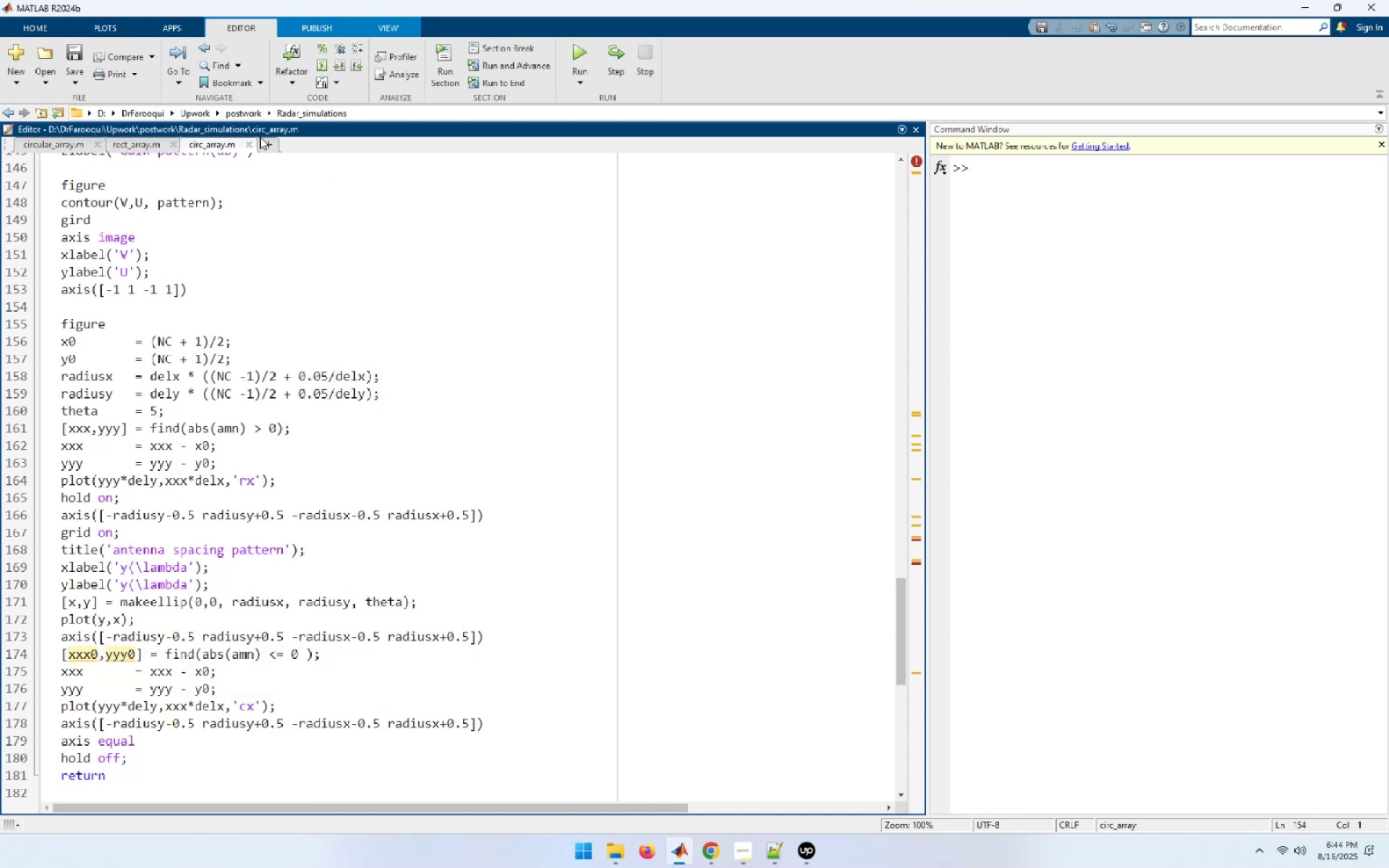 
left_click([273, 148])
 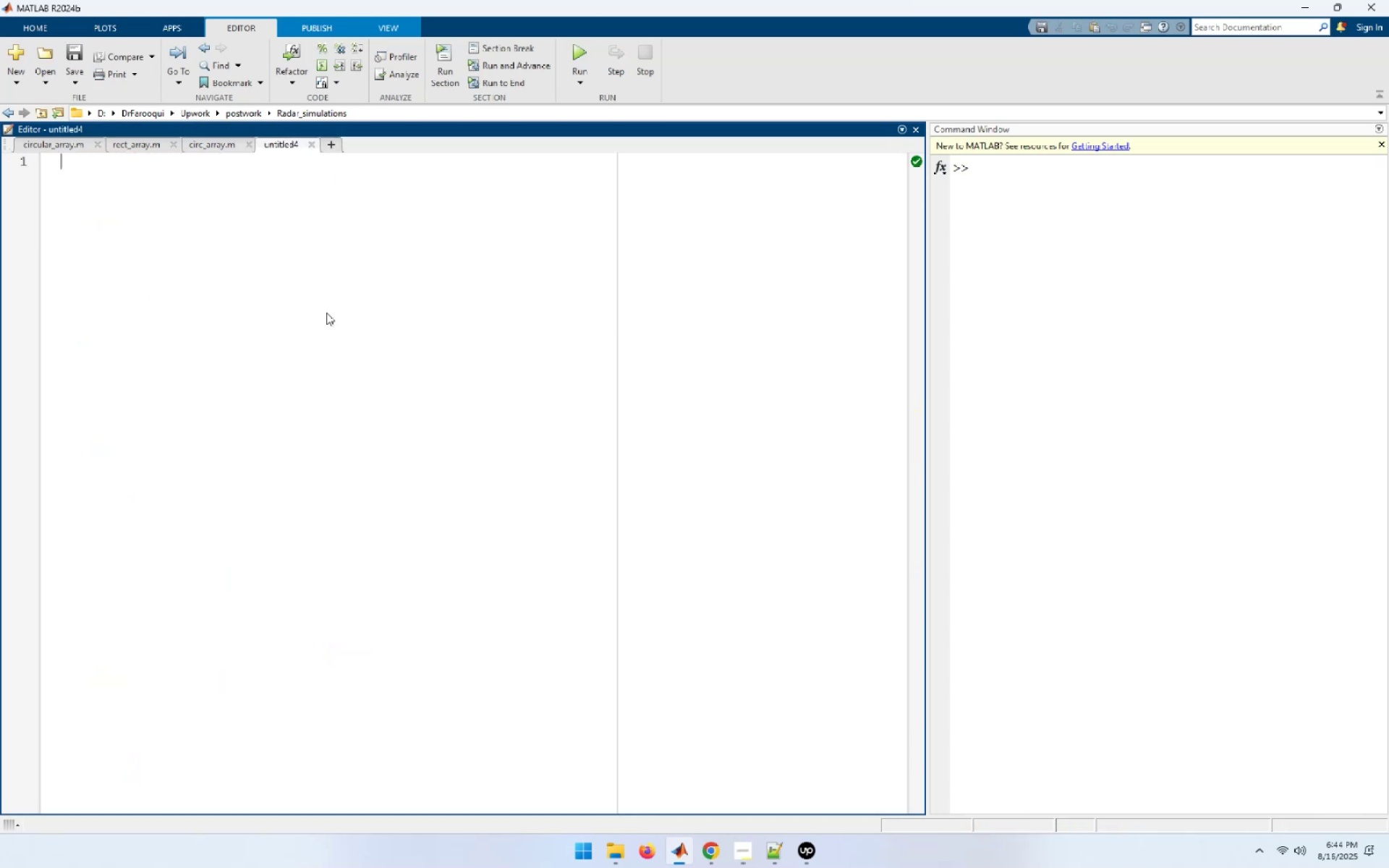 
left_click([326, 312])
 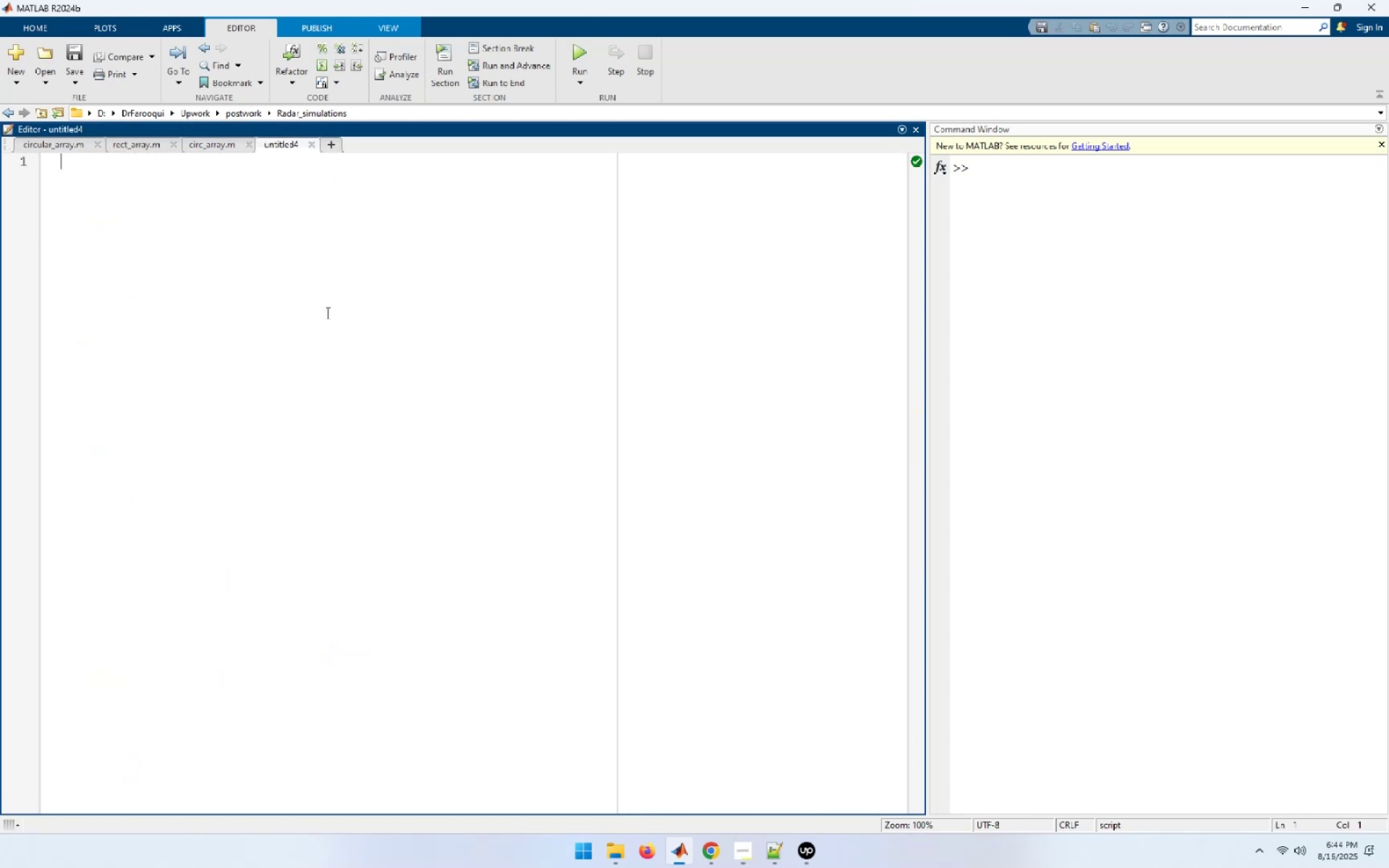 
type(function amn = rect_to_circ(N))
 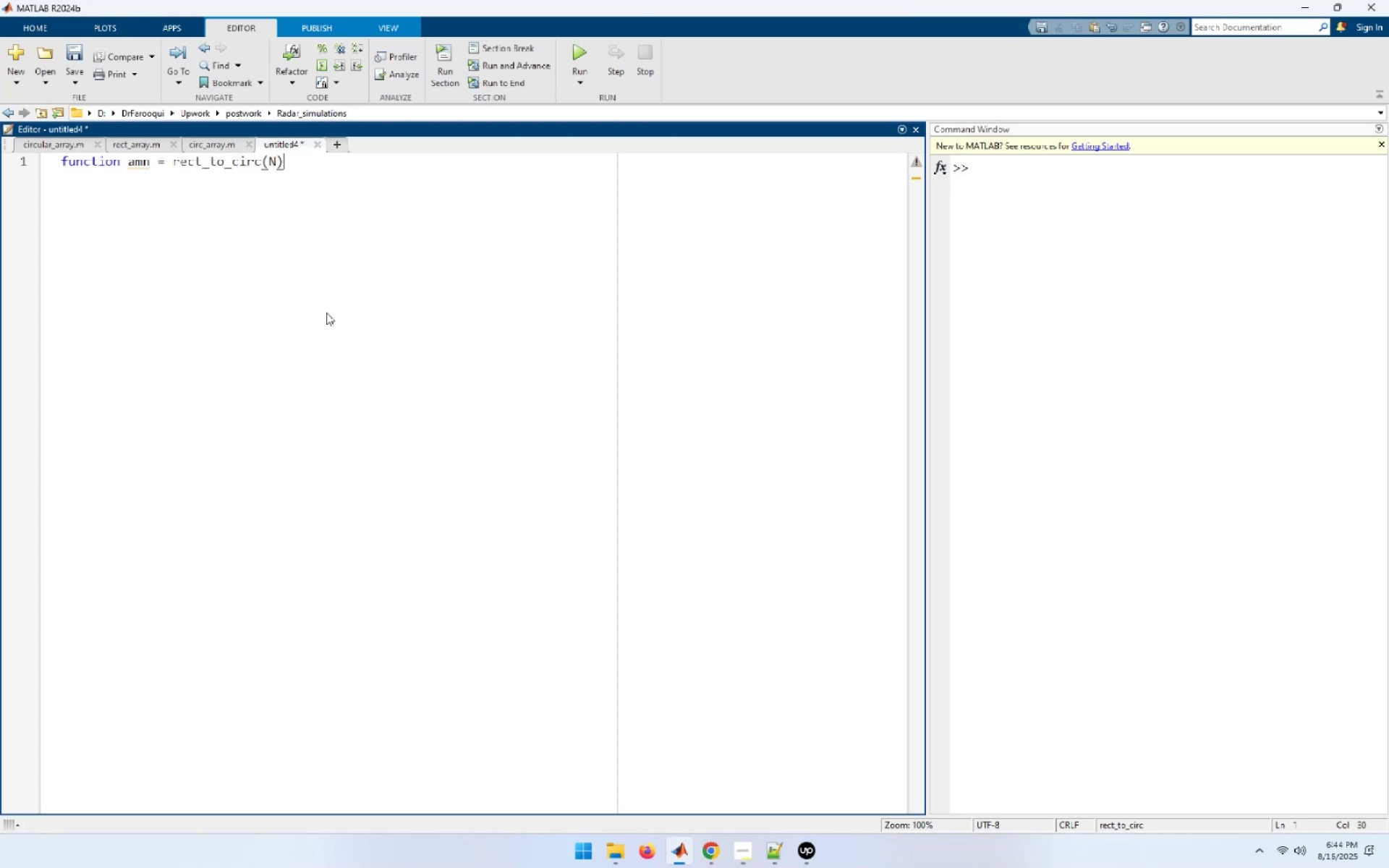 
key(Enter)
 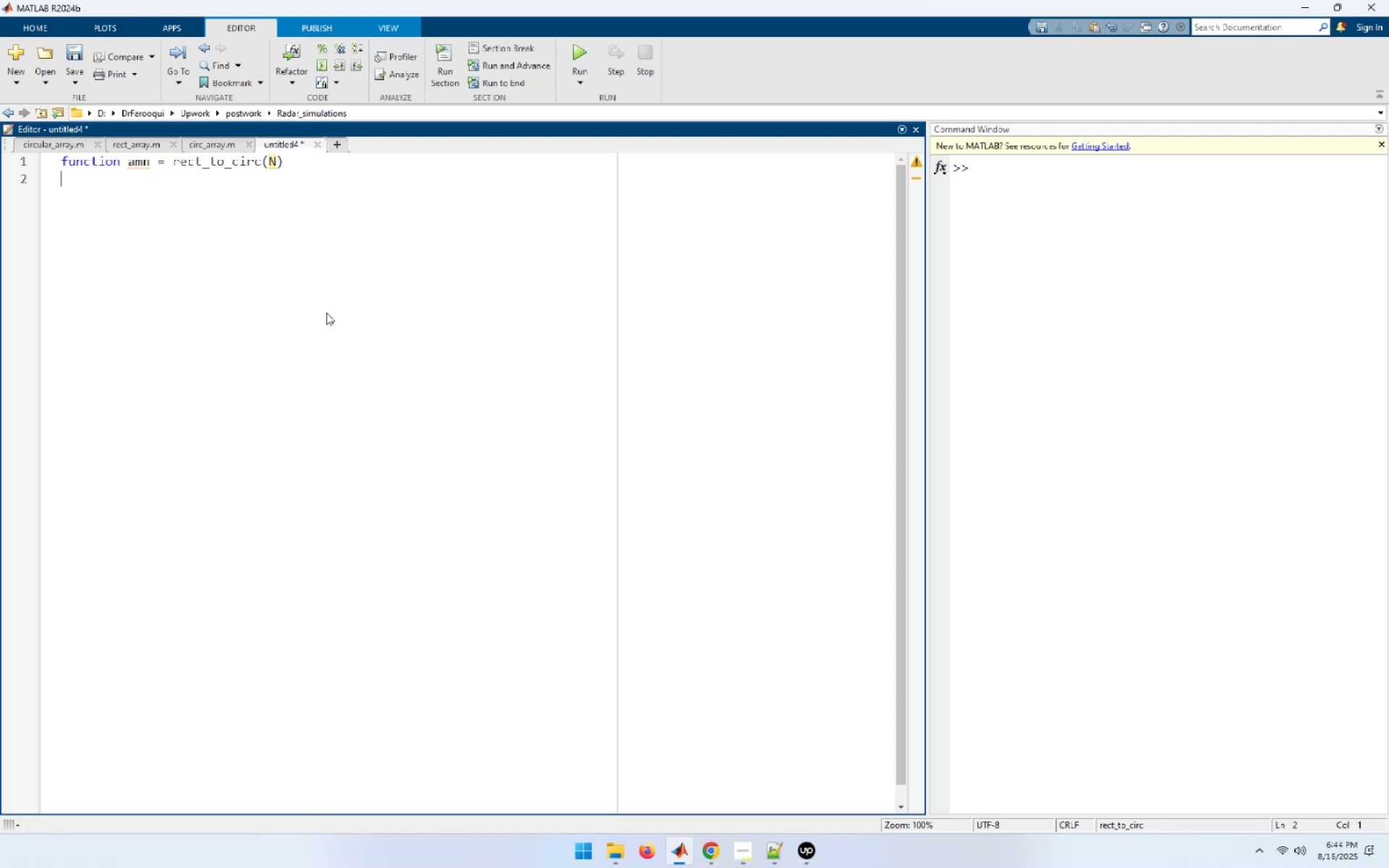 
key(Control+S)
 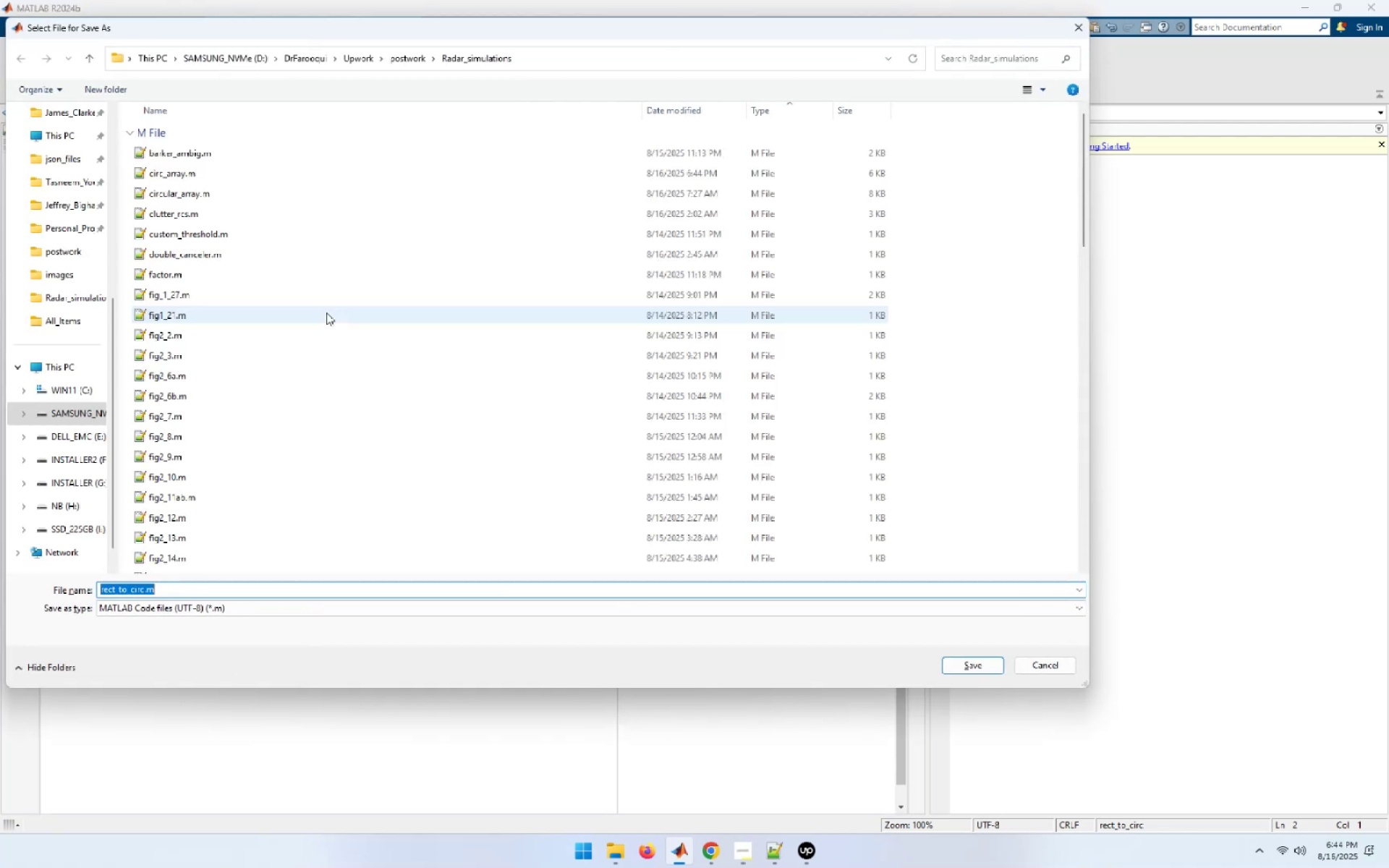 
key(Enter)
 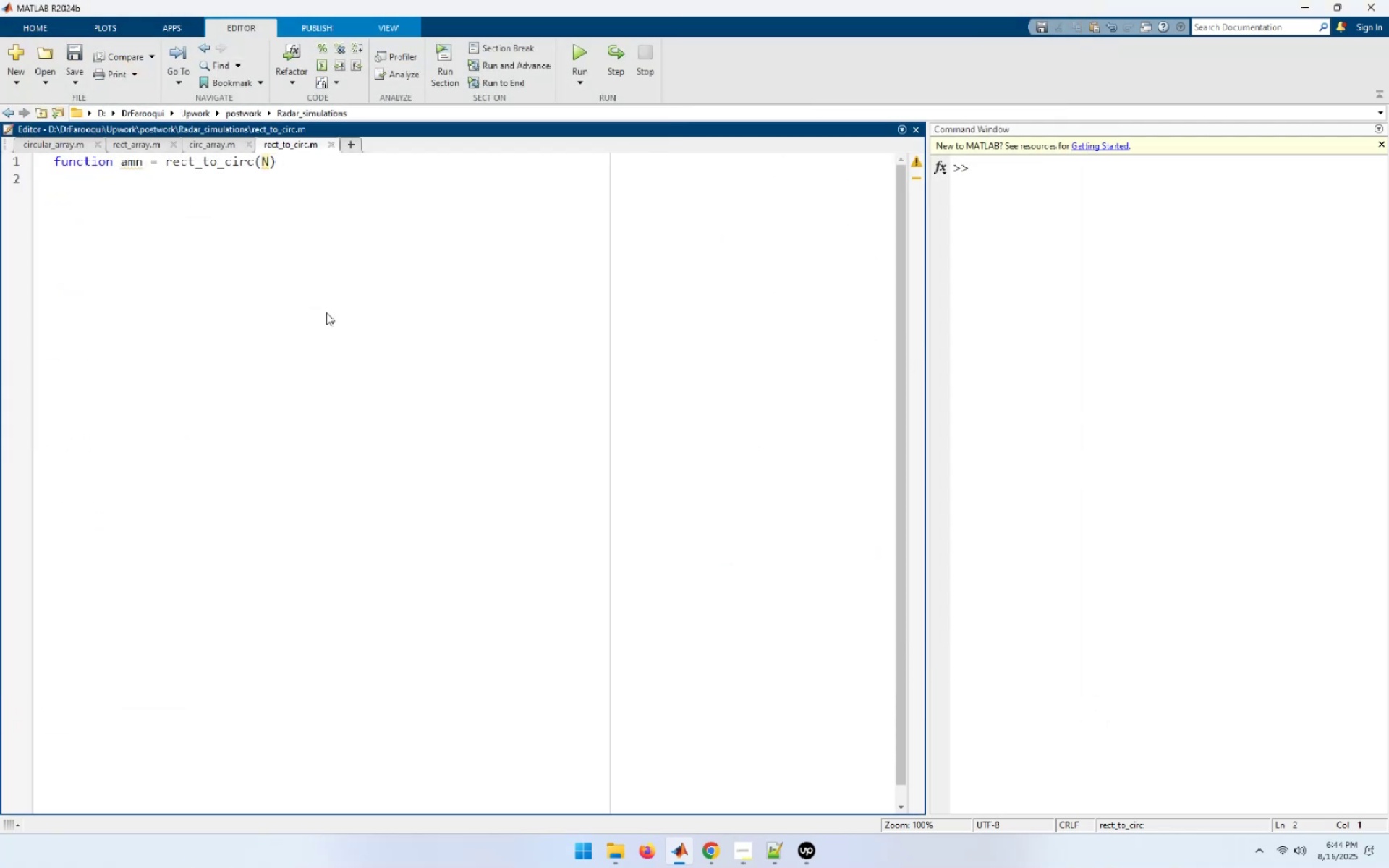 
type(midpoint = (N-1_)
key(Backspace)
type()/2 + 1;)
 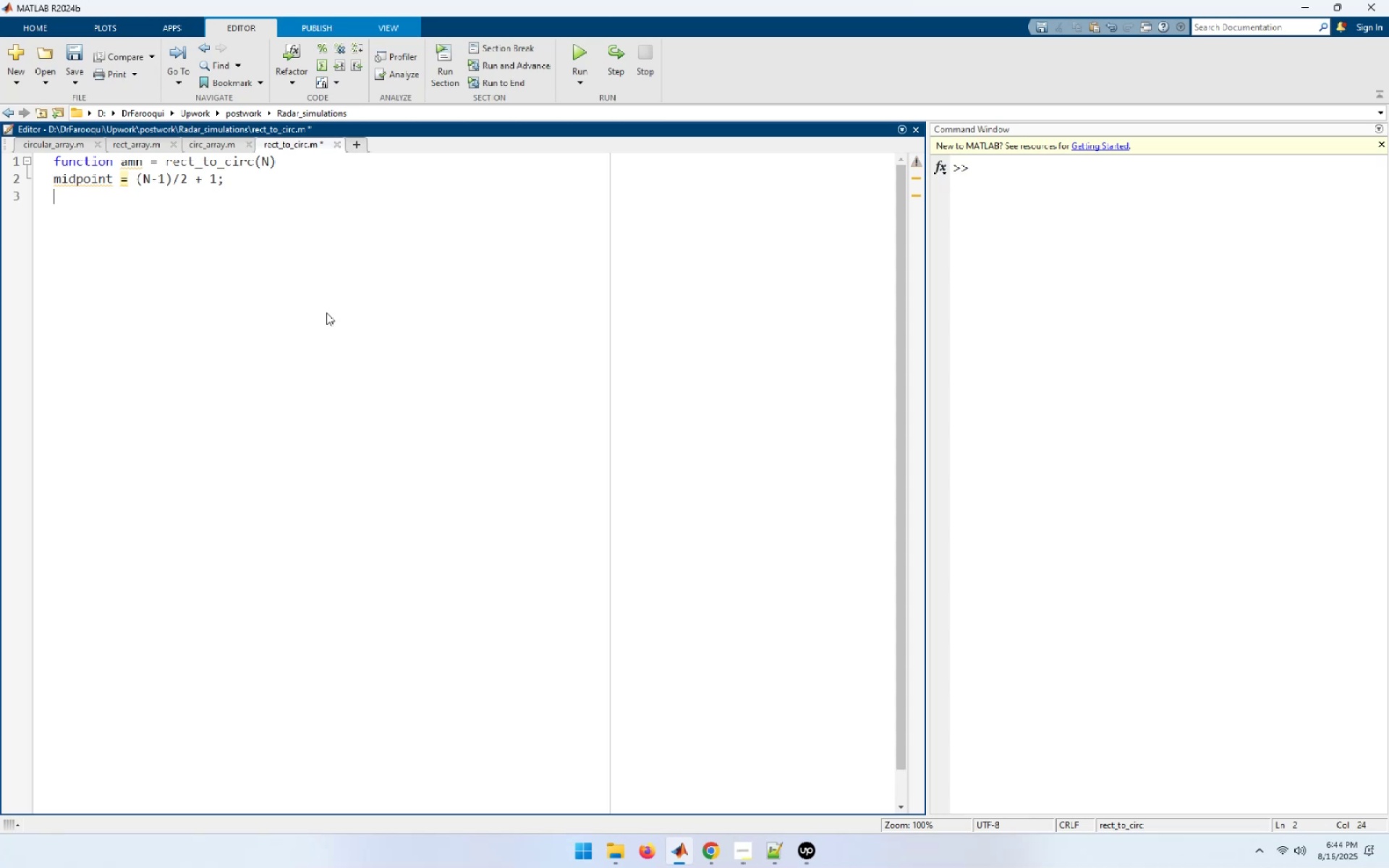 
 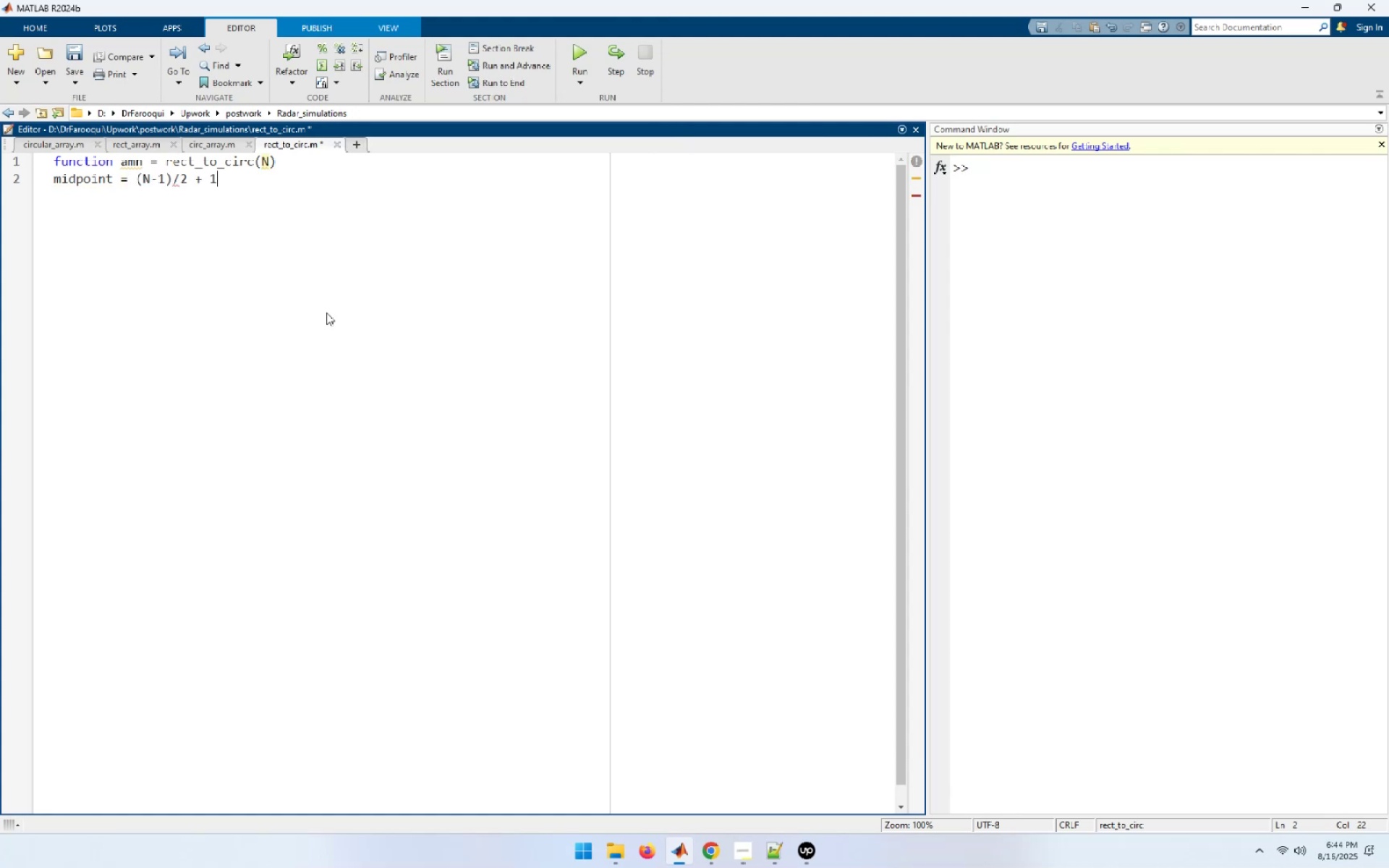 
key(Enter)
 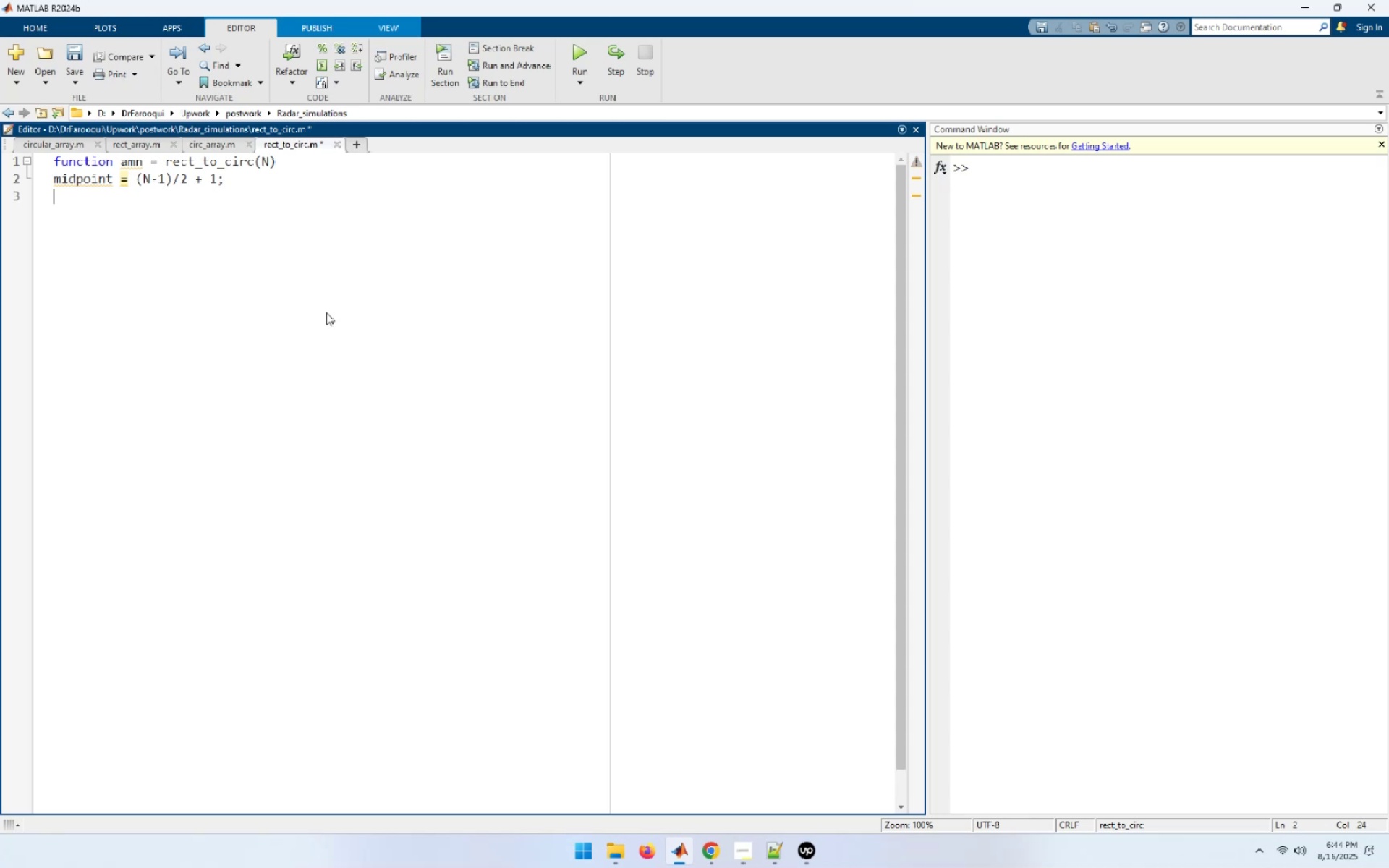 
type(amn = zeros(N);)
 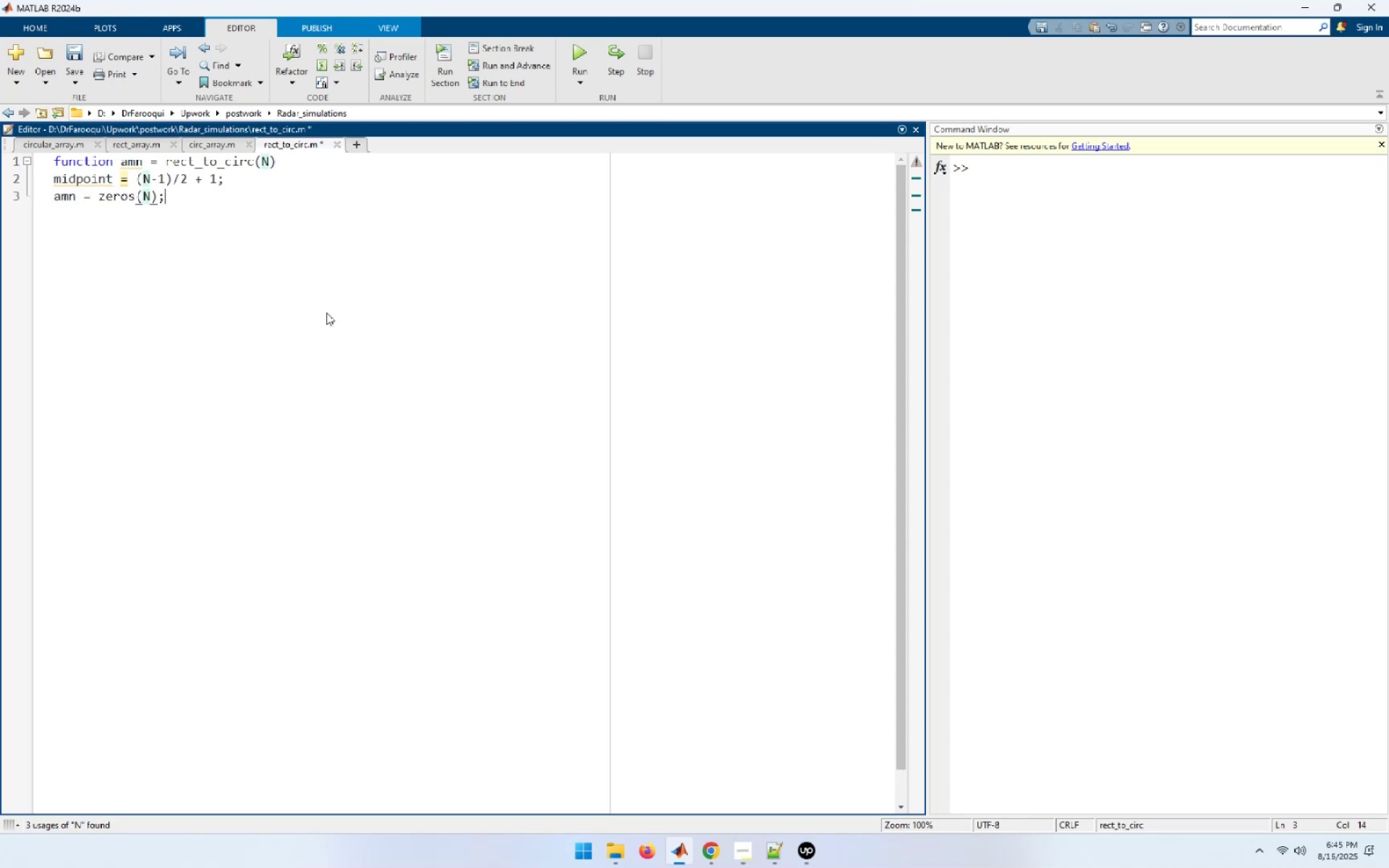 
key(Enter)
 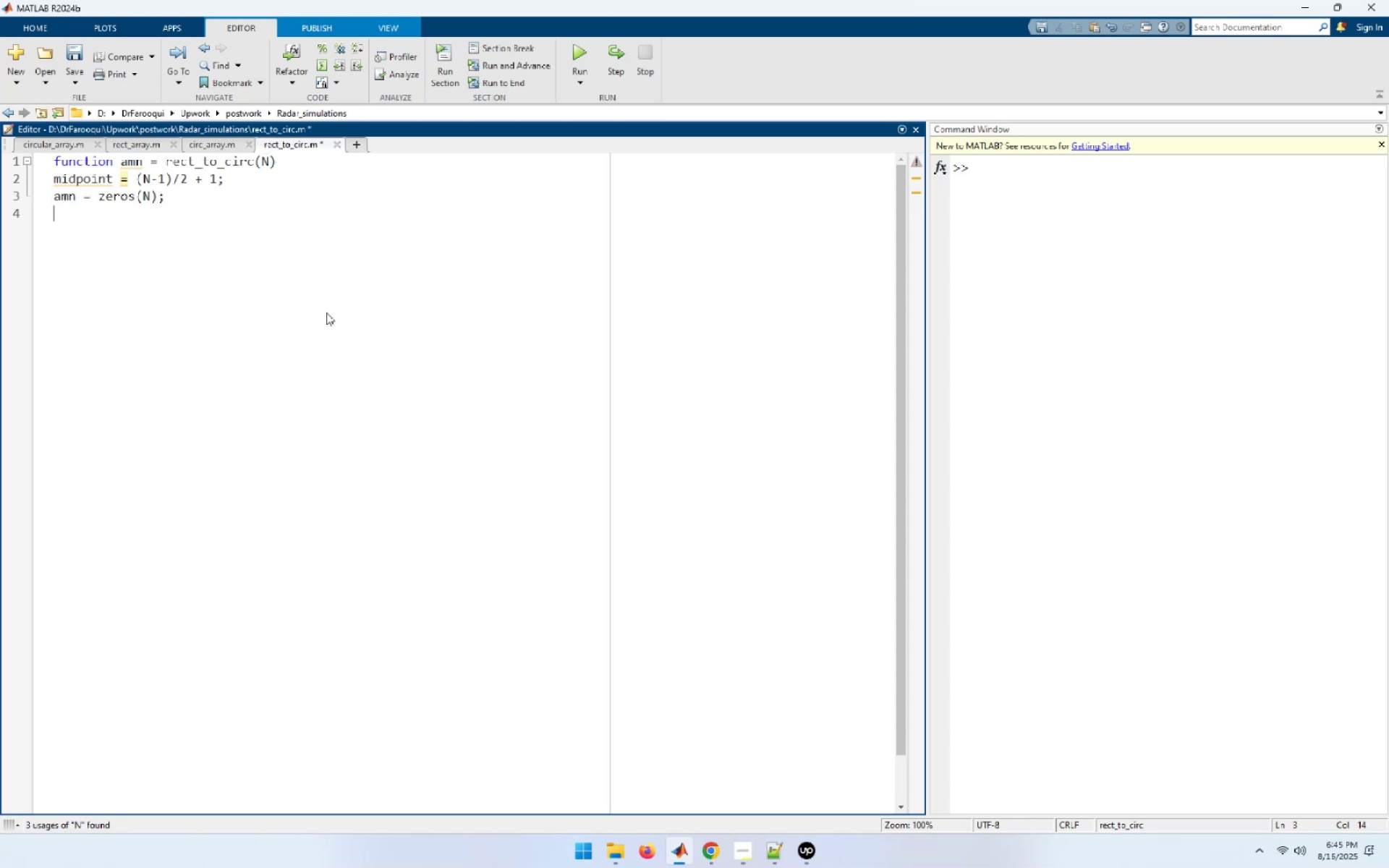 
type(array1(midpo)
key(Tab)
type(,mid)
key(Tab)
type() = N)
 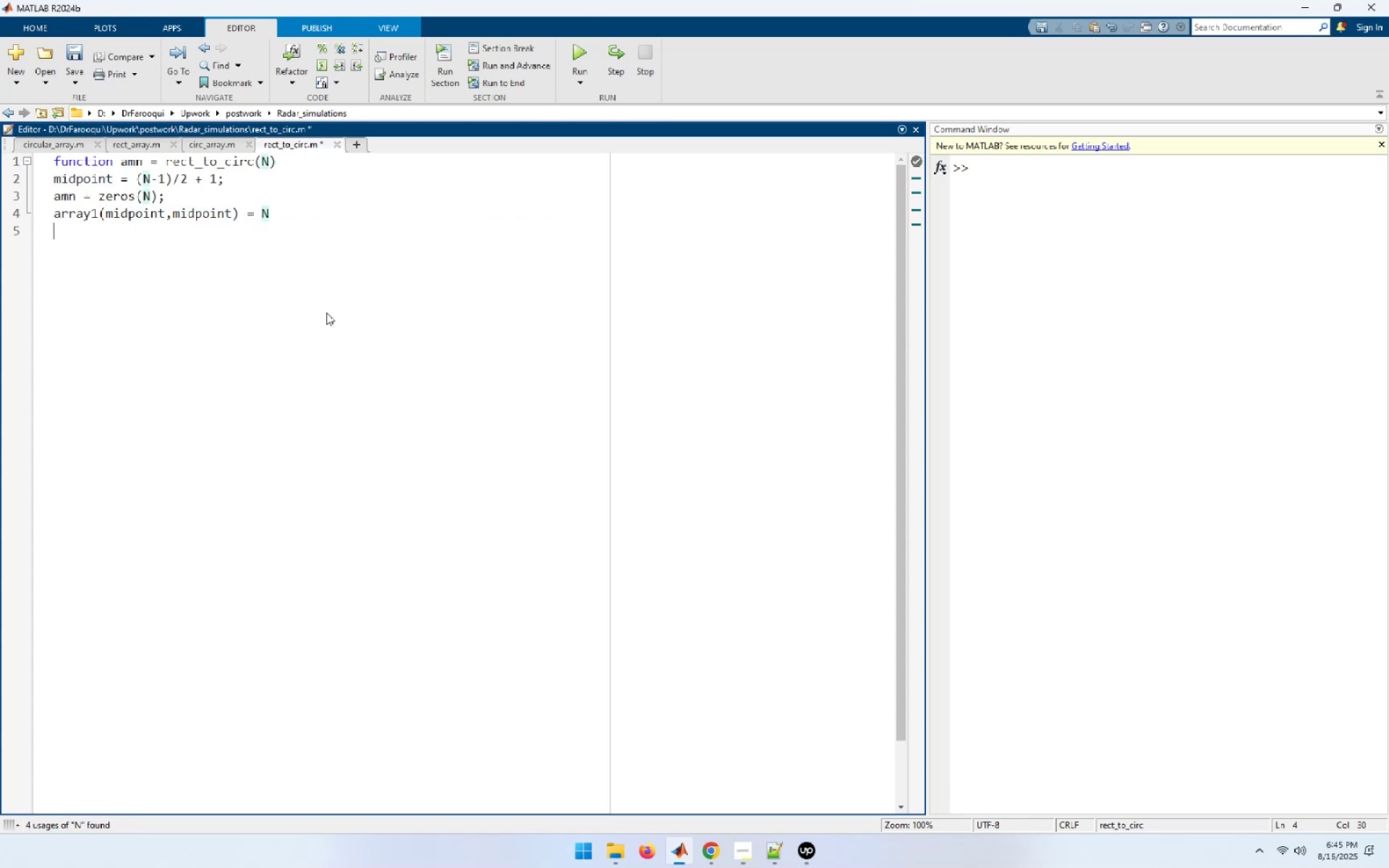 
 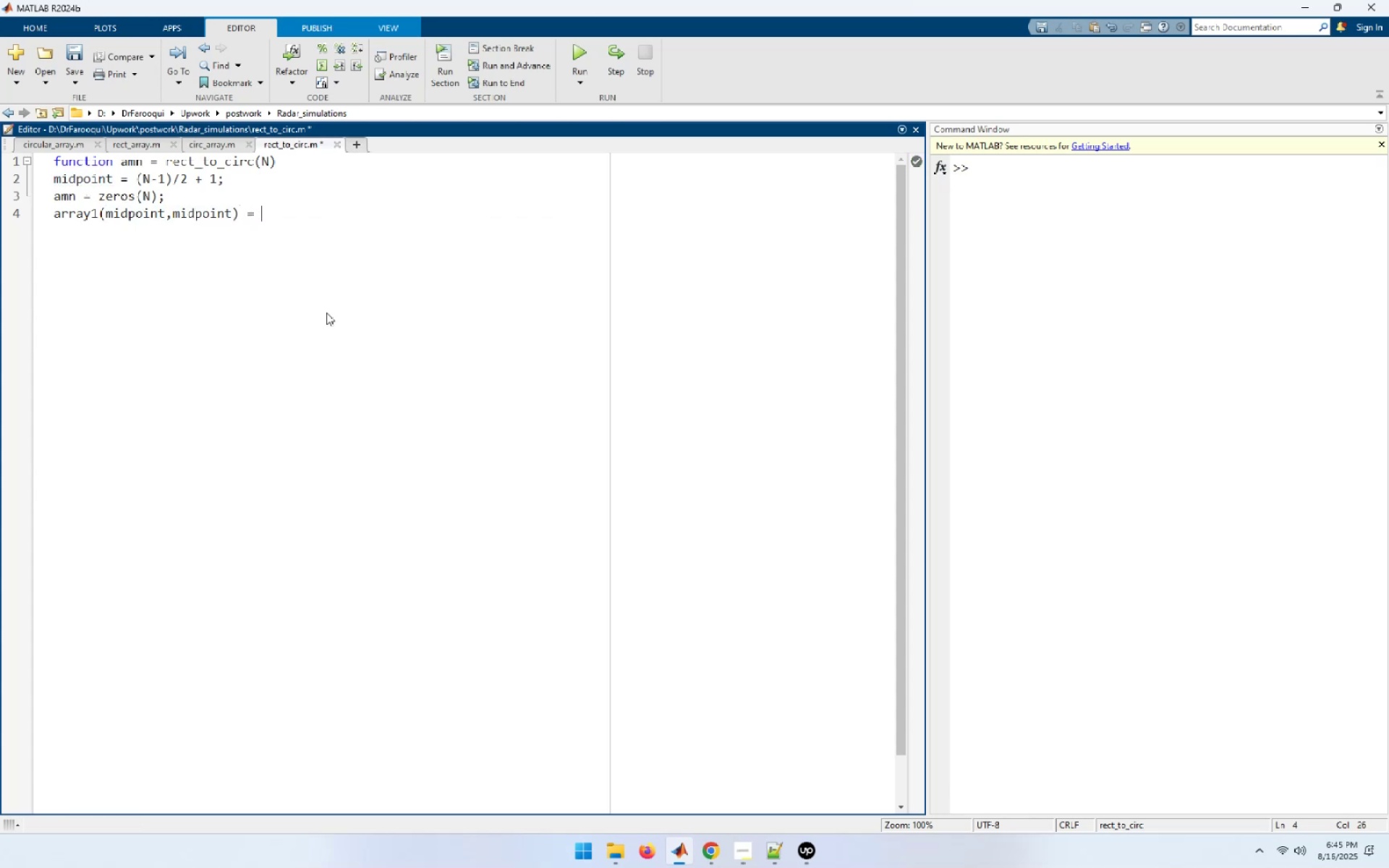 
key(Enter)
 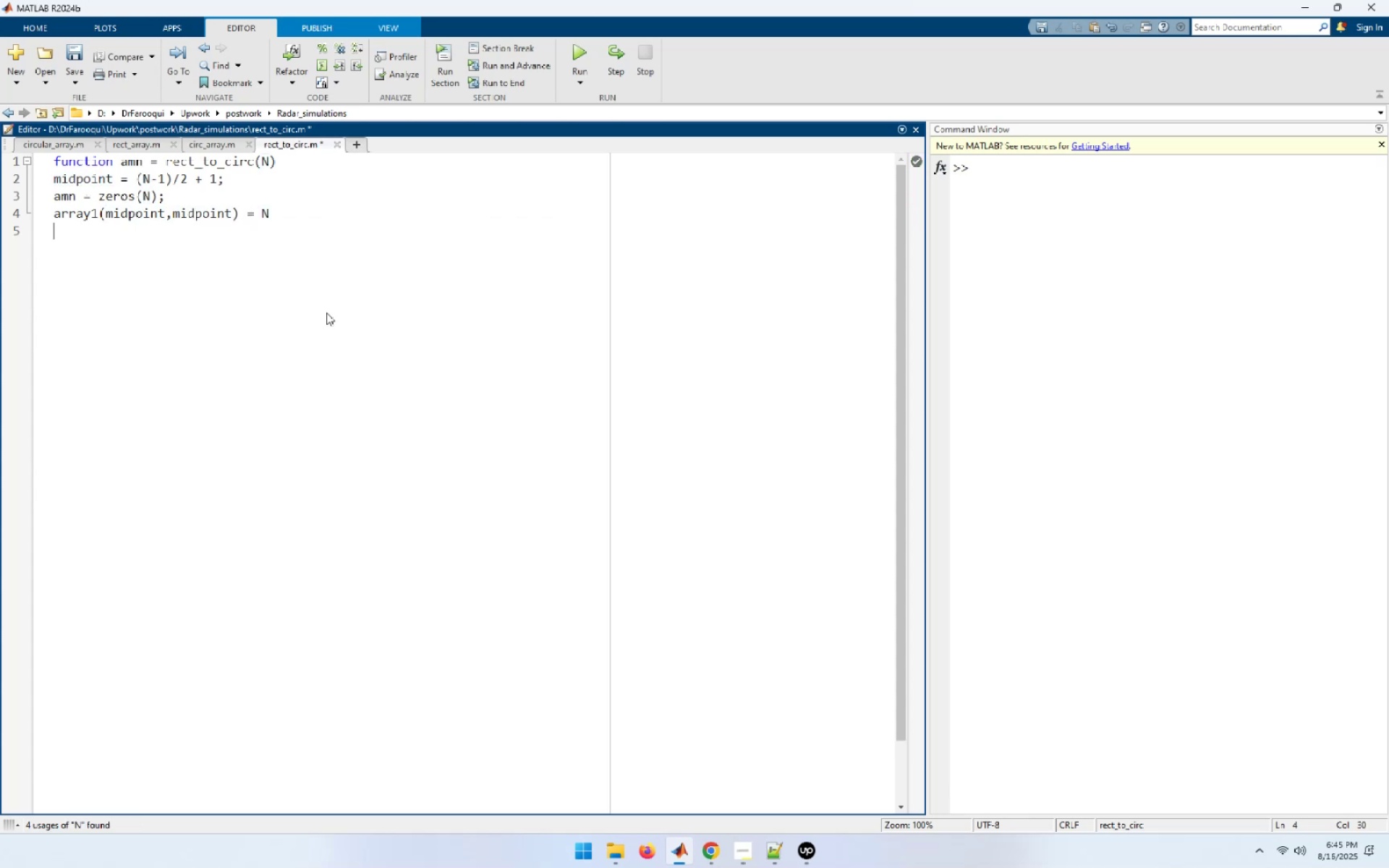 
type(x-)
key(Backspace)
type(0 = mid)
key(Tab)
type(;)
 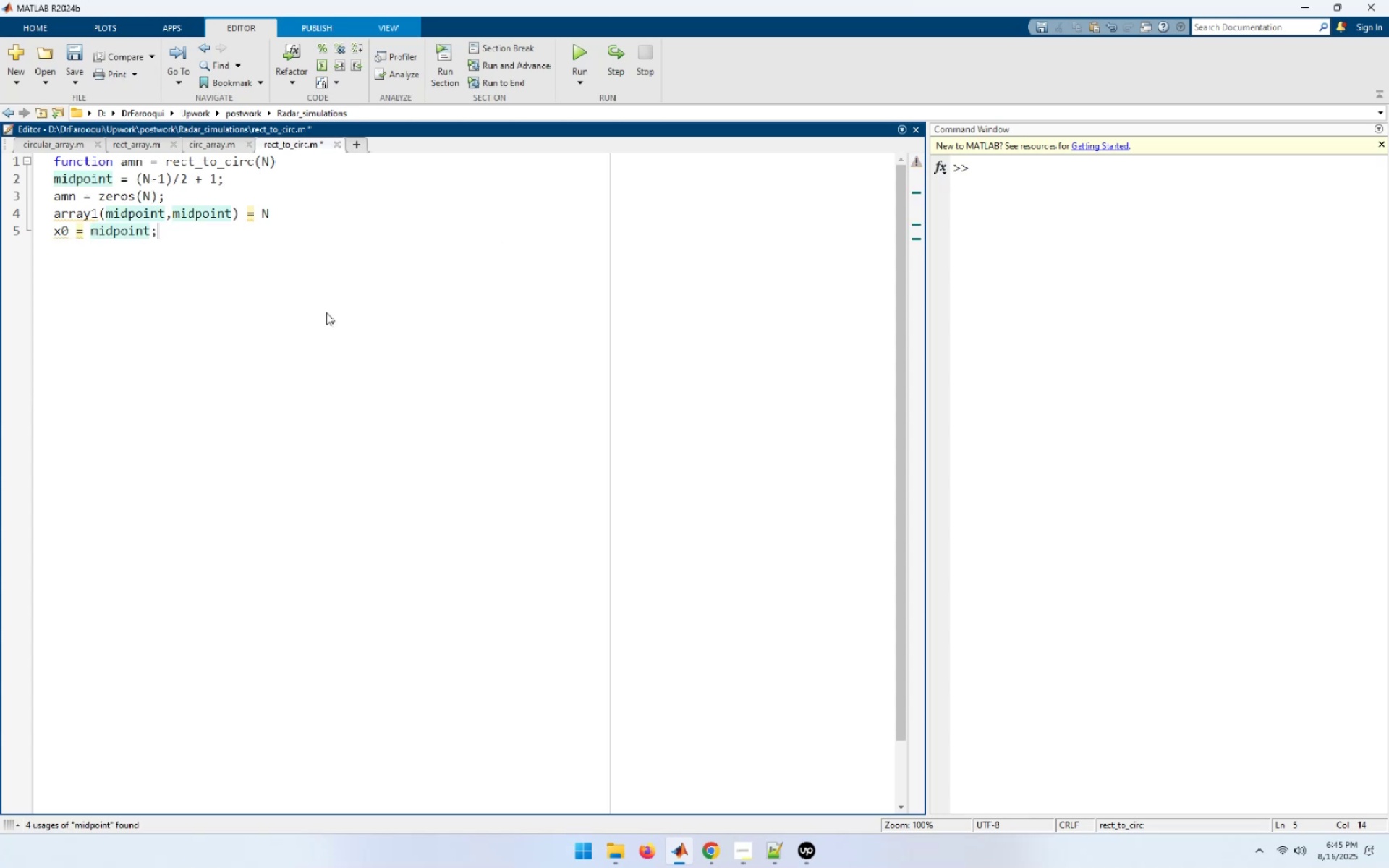 
key(Enter)
 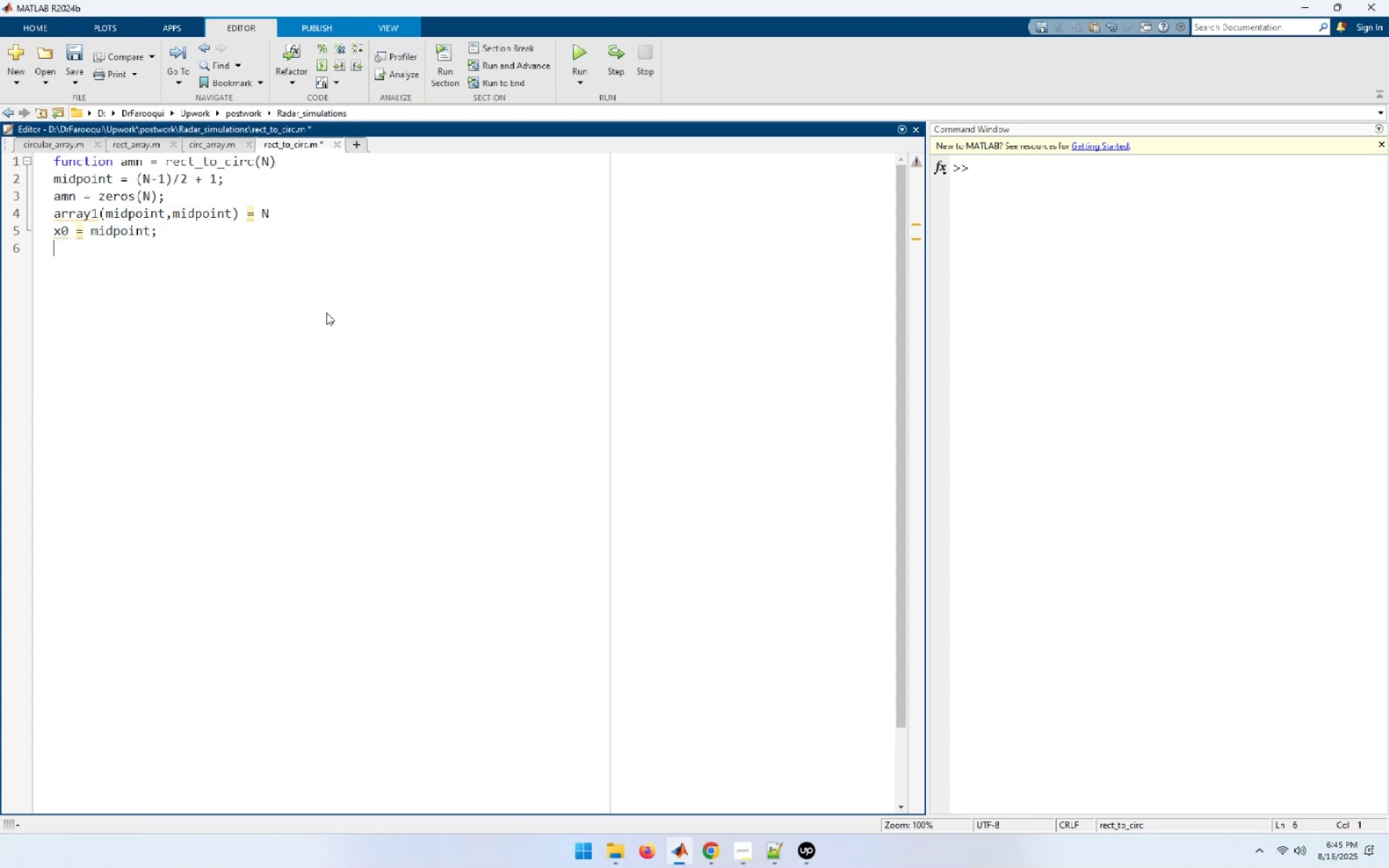 
type(y00)
key(Backspace)
type( = x0;)
 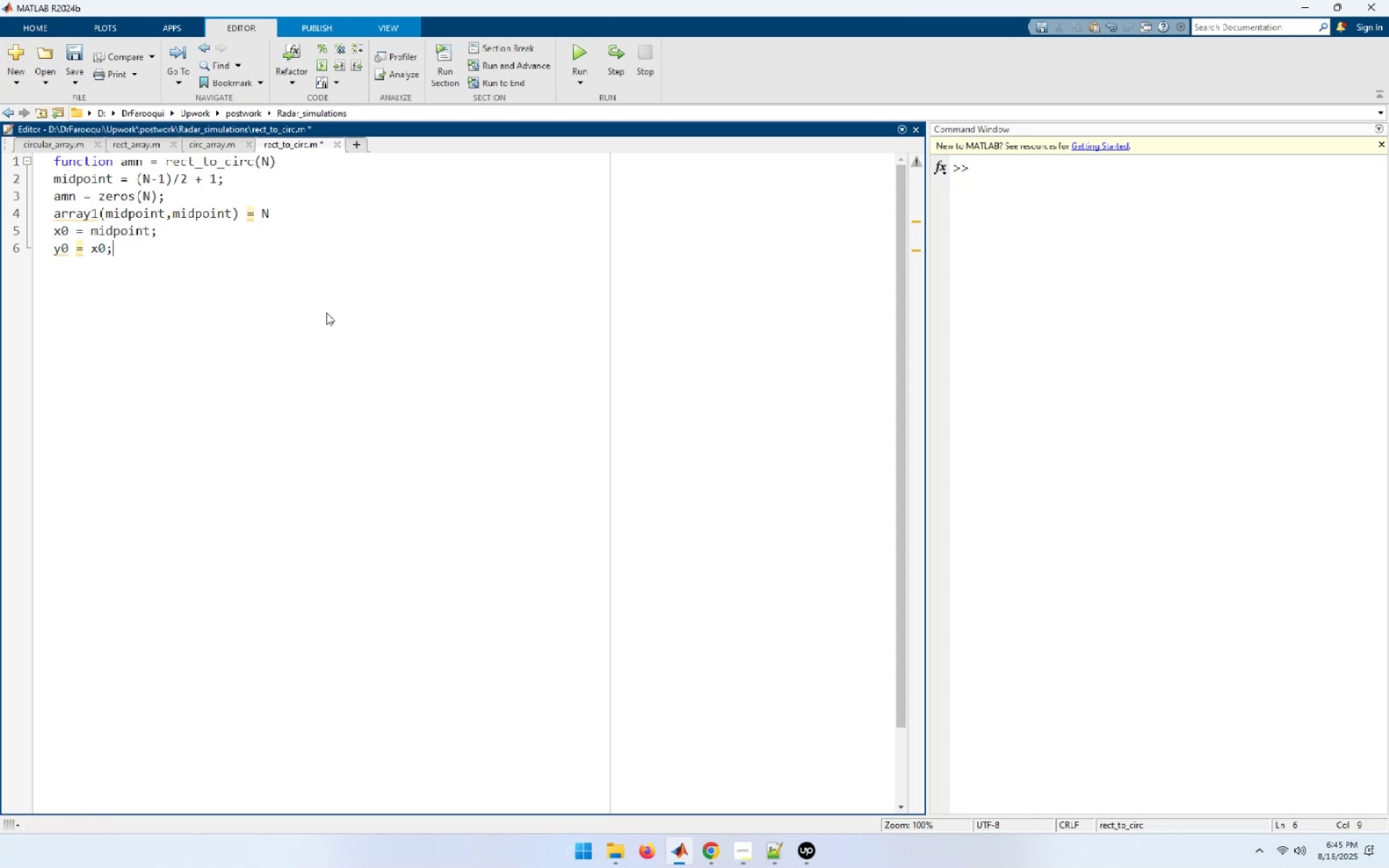 
key(Enter)
 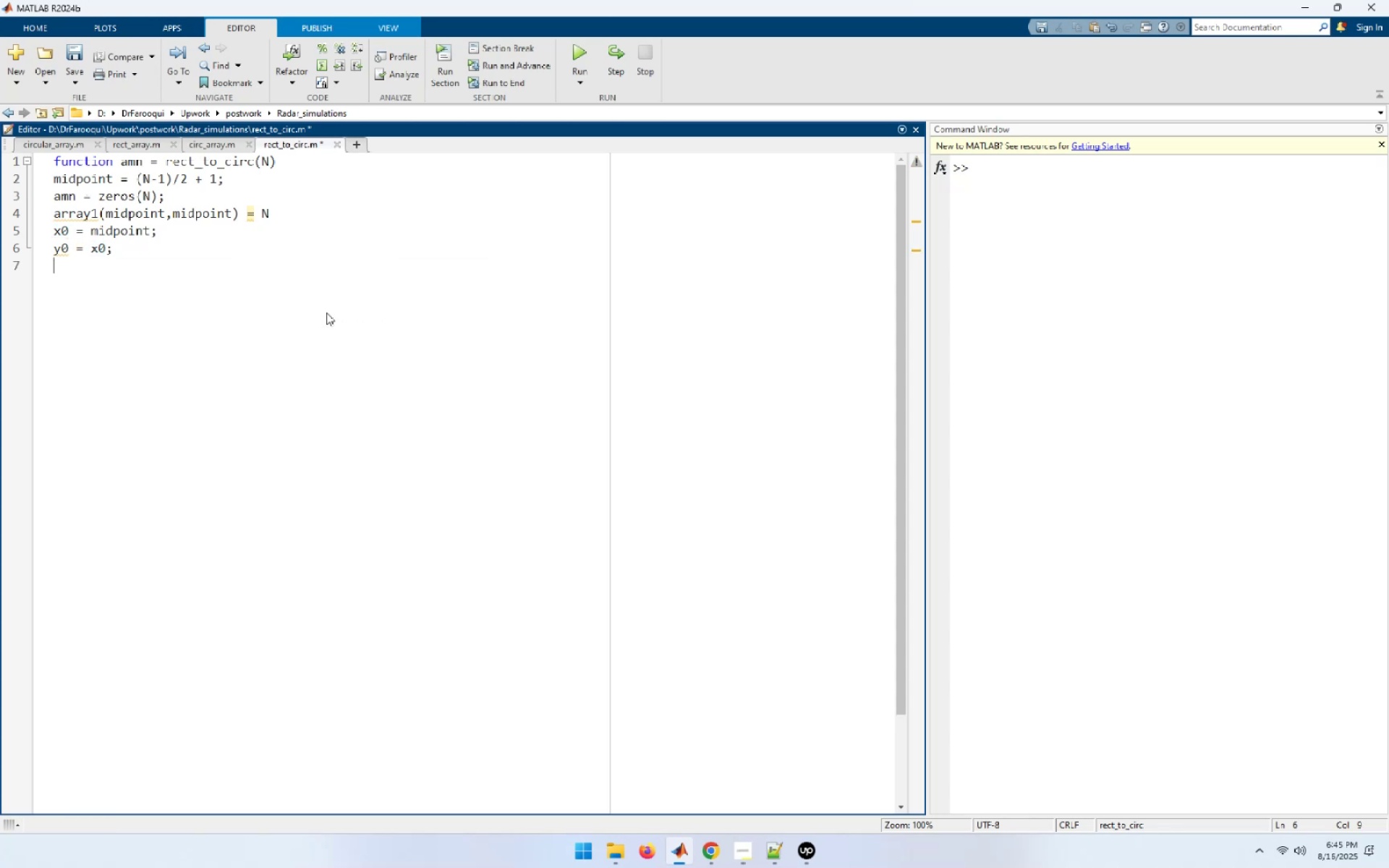 
type(for i = 1;N)
key(Backspace)
key(Backspace)
type(:N)
 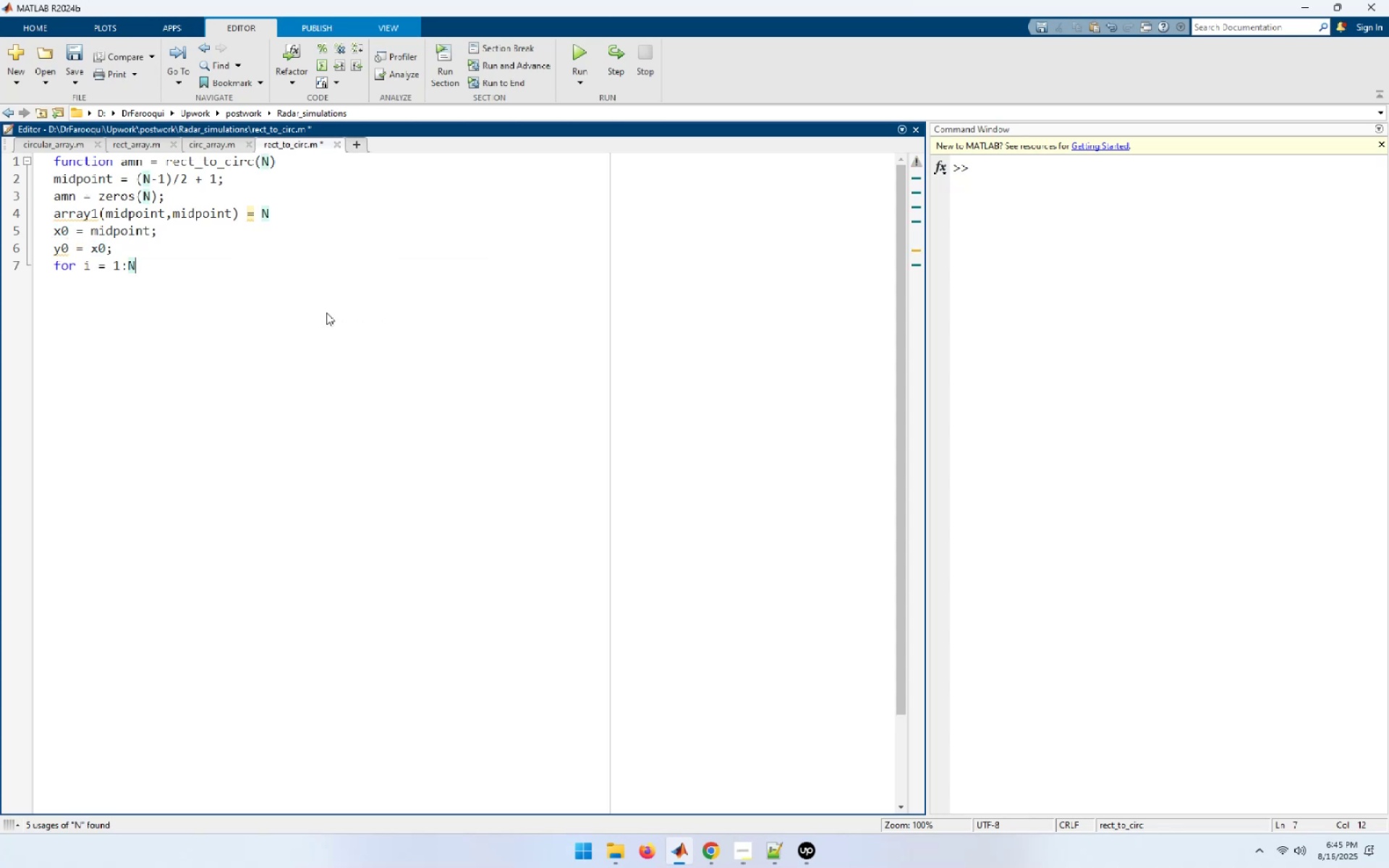 
key(Enter)
 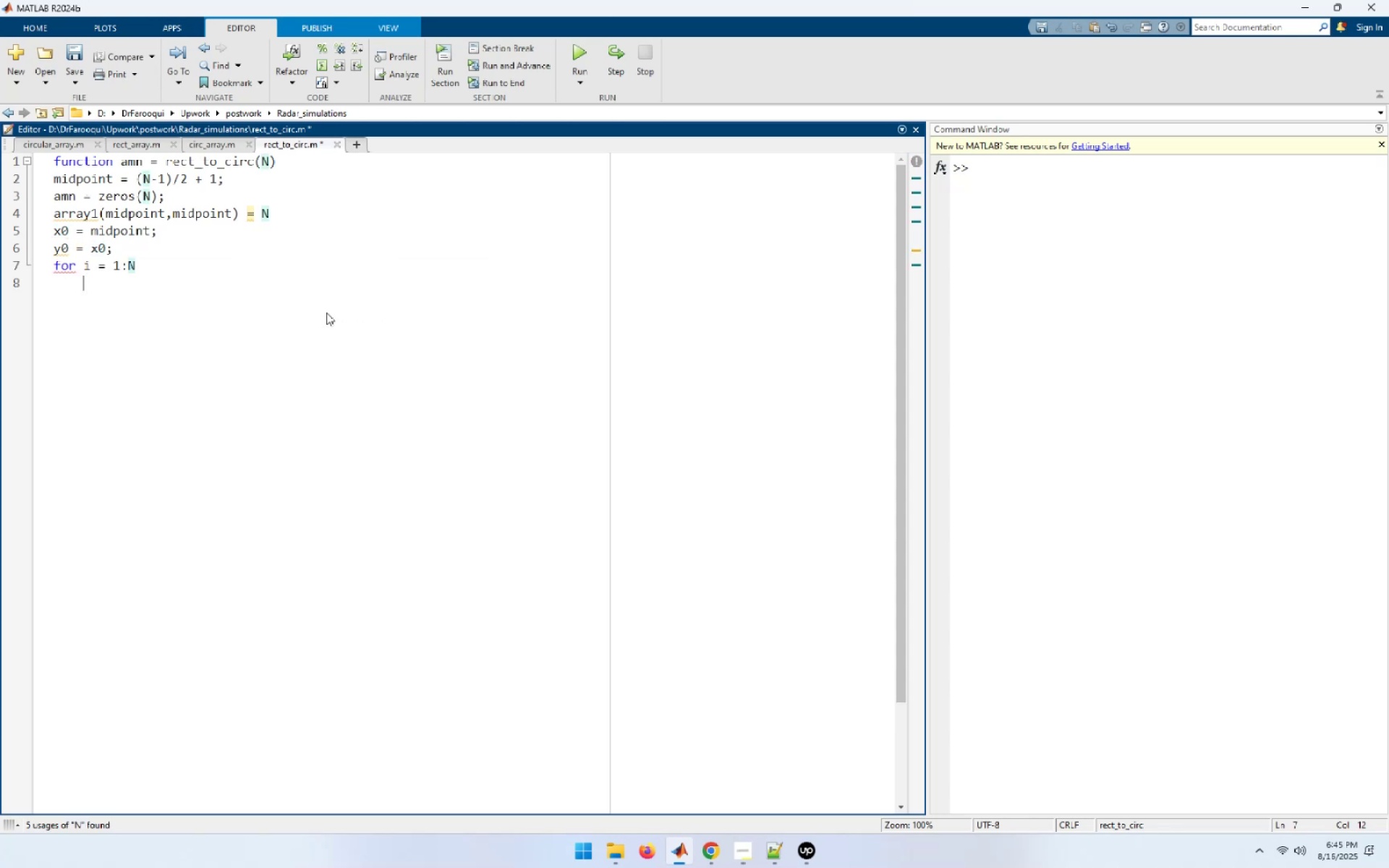 
type(for j = 1:N)
 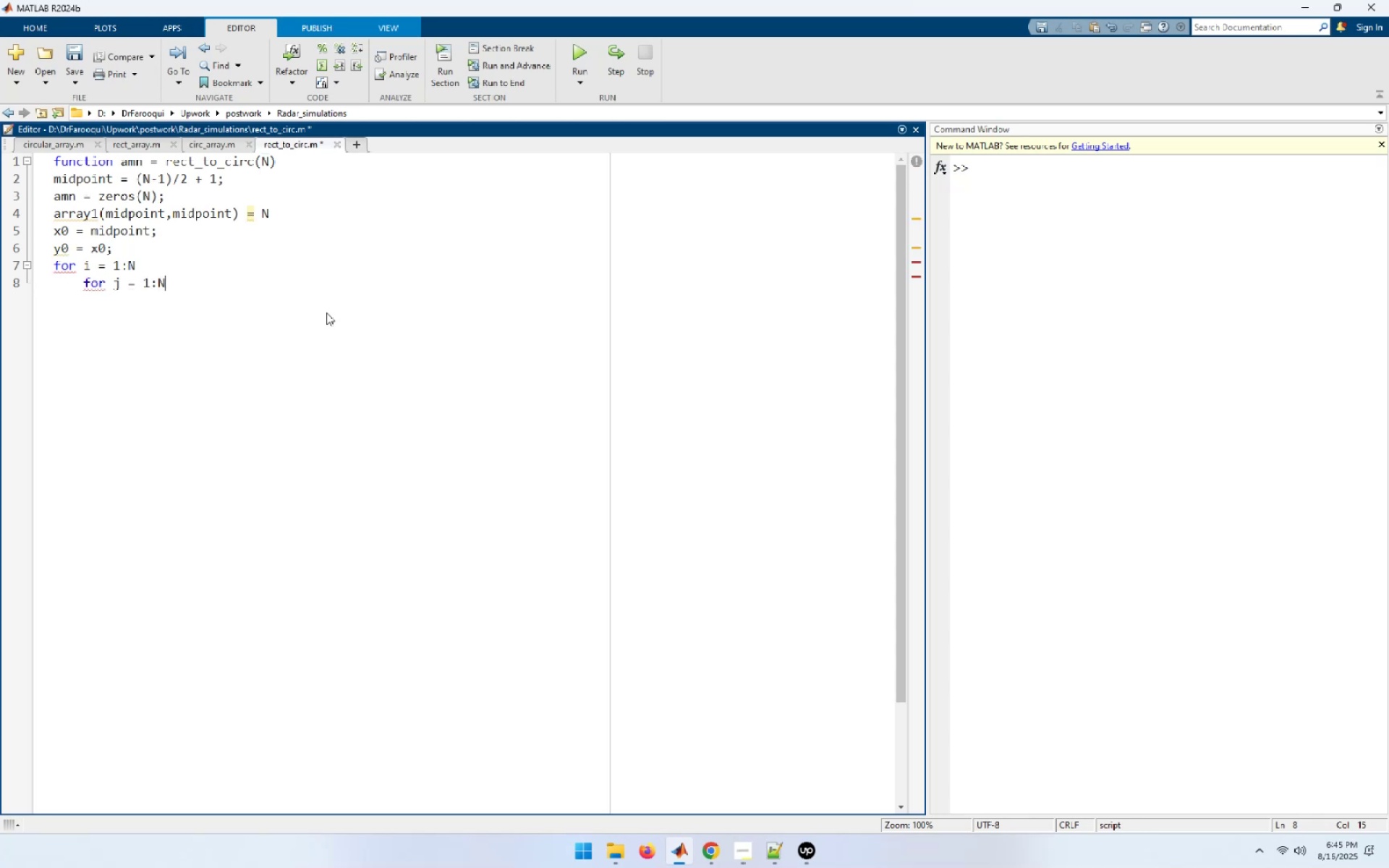 
key(Enter)
 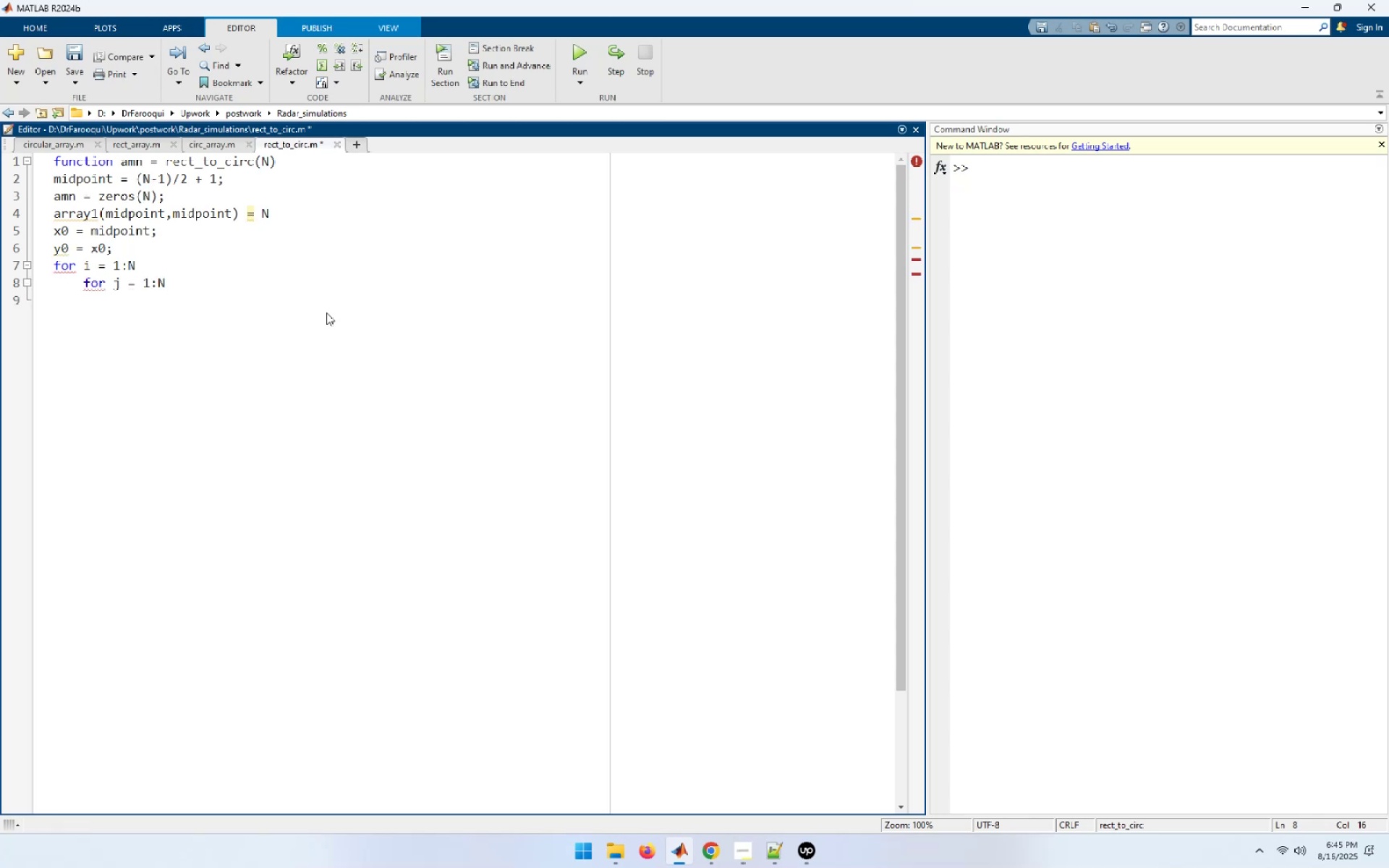 
type(distance(i,r)
key(Backspace)
type(j) = sqrt((x0-i)^2 =)
key(Backspace)
type(+ (y0-j)^2);)
 